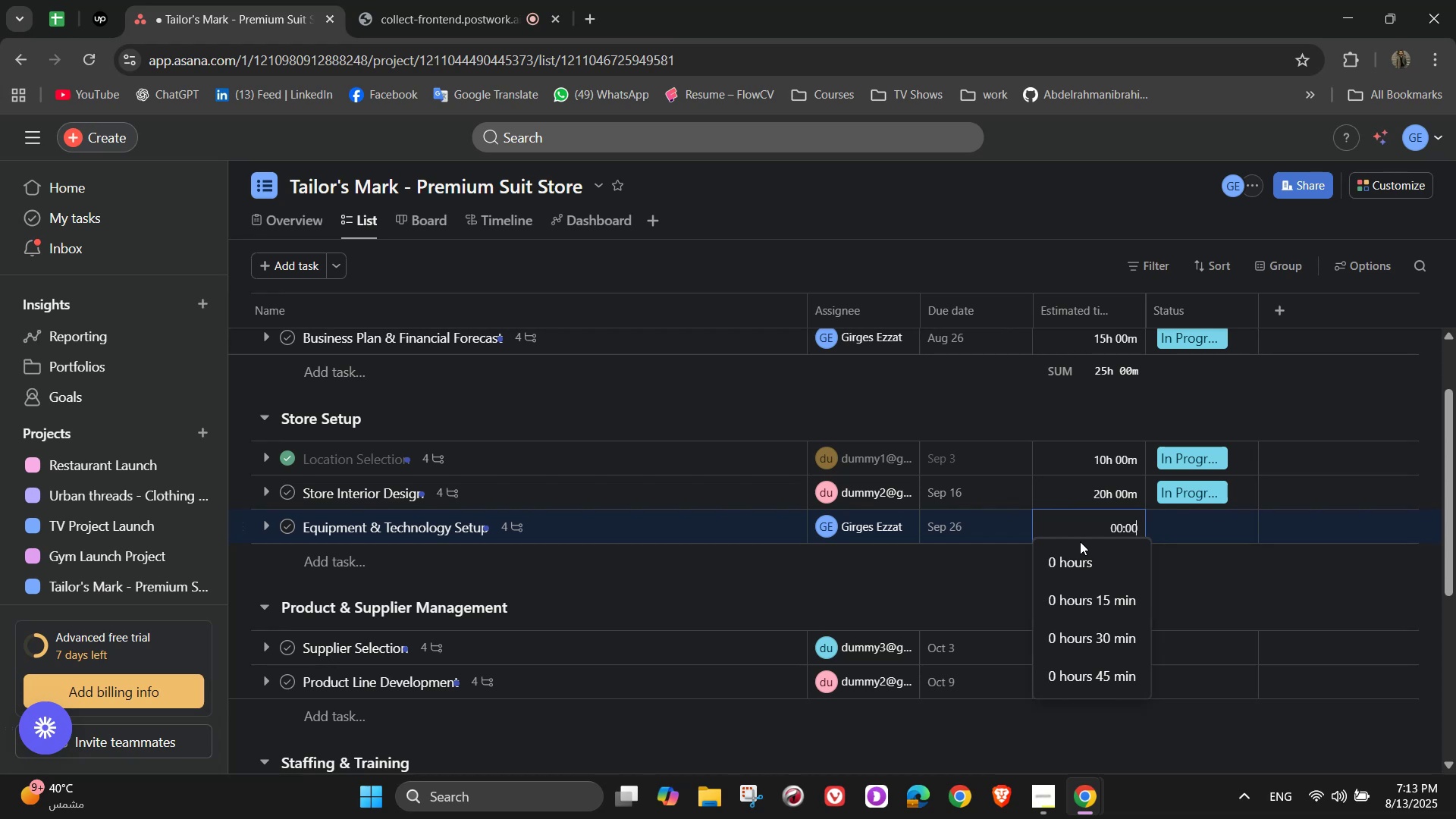 
key(Numpad1)
 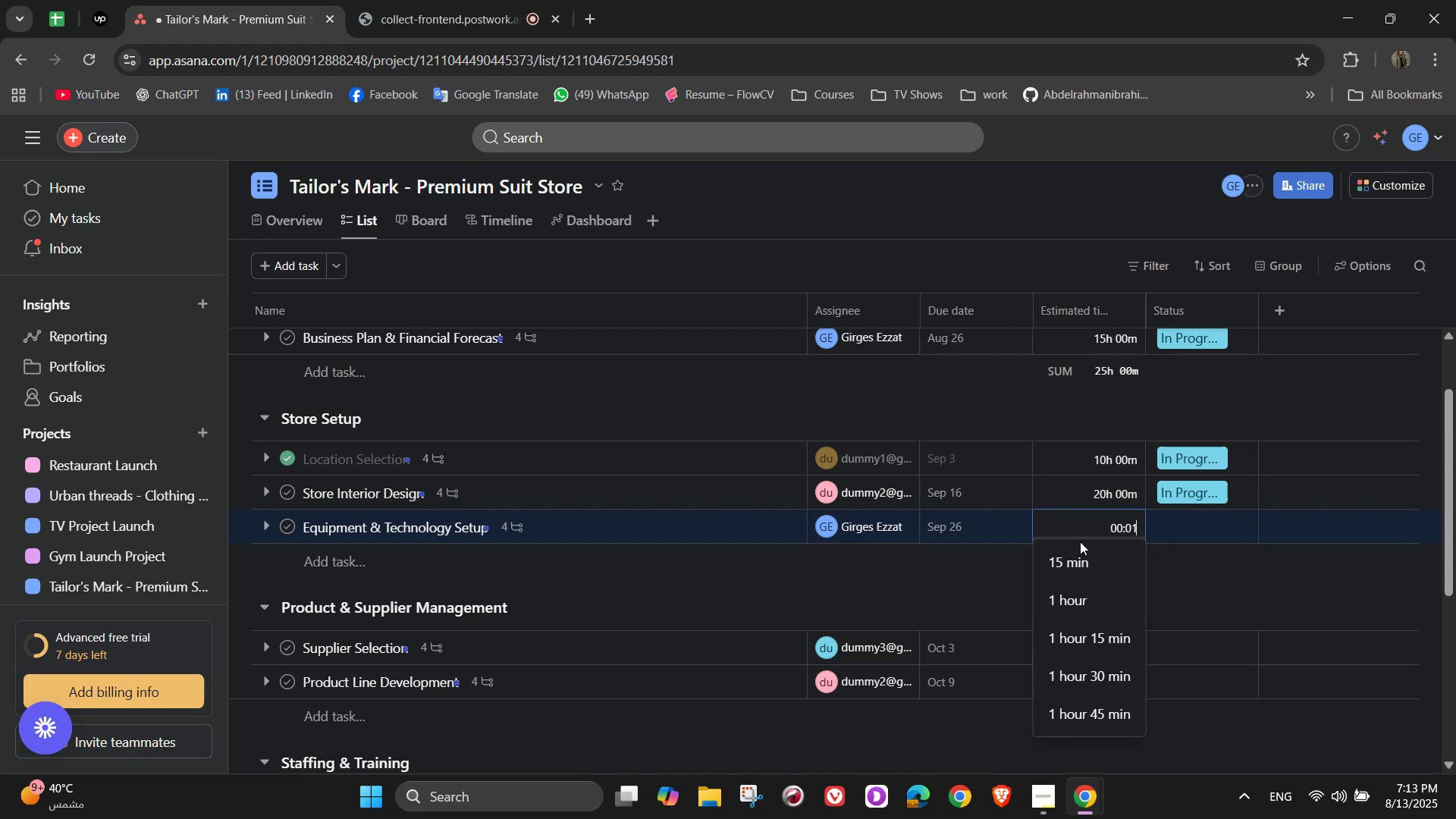 
key(Numpad0)
 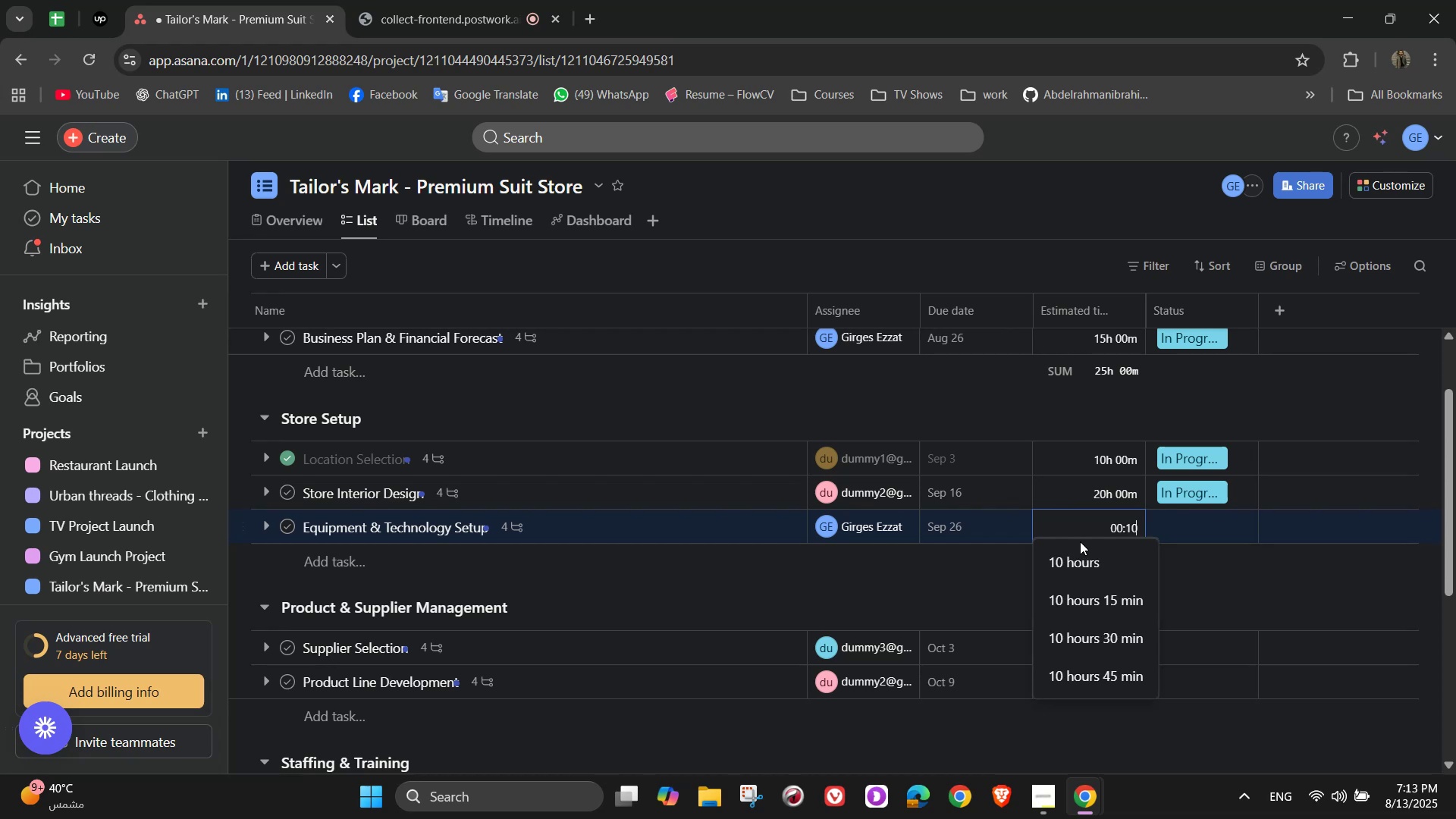 
key(Numpad0)
 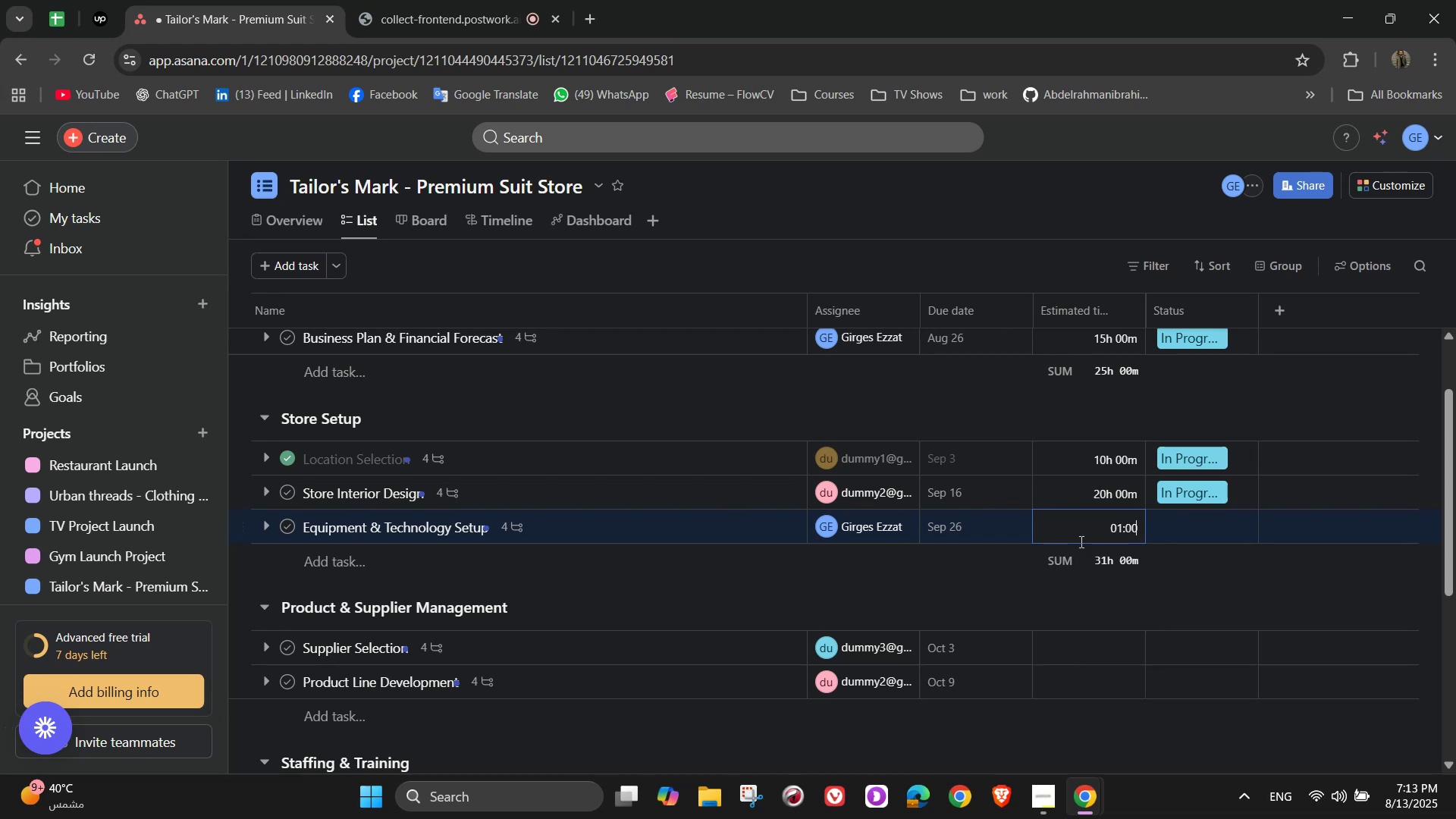 
key(Numpad0)
 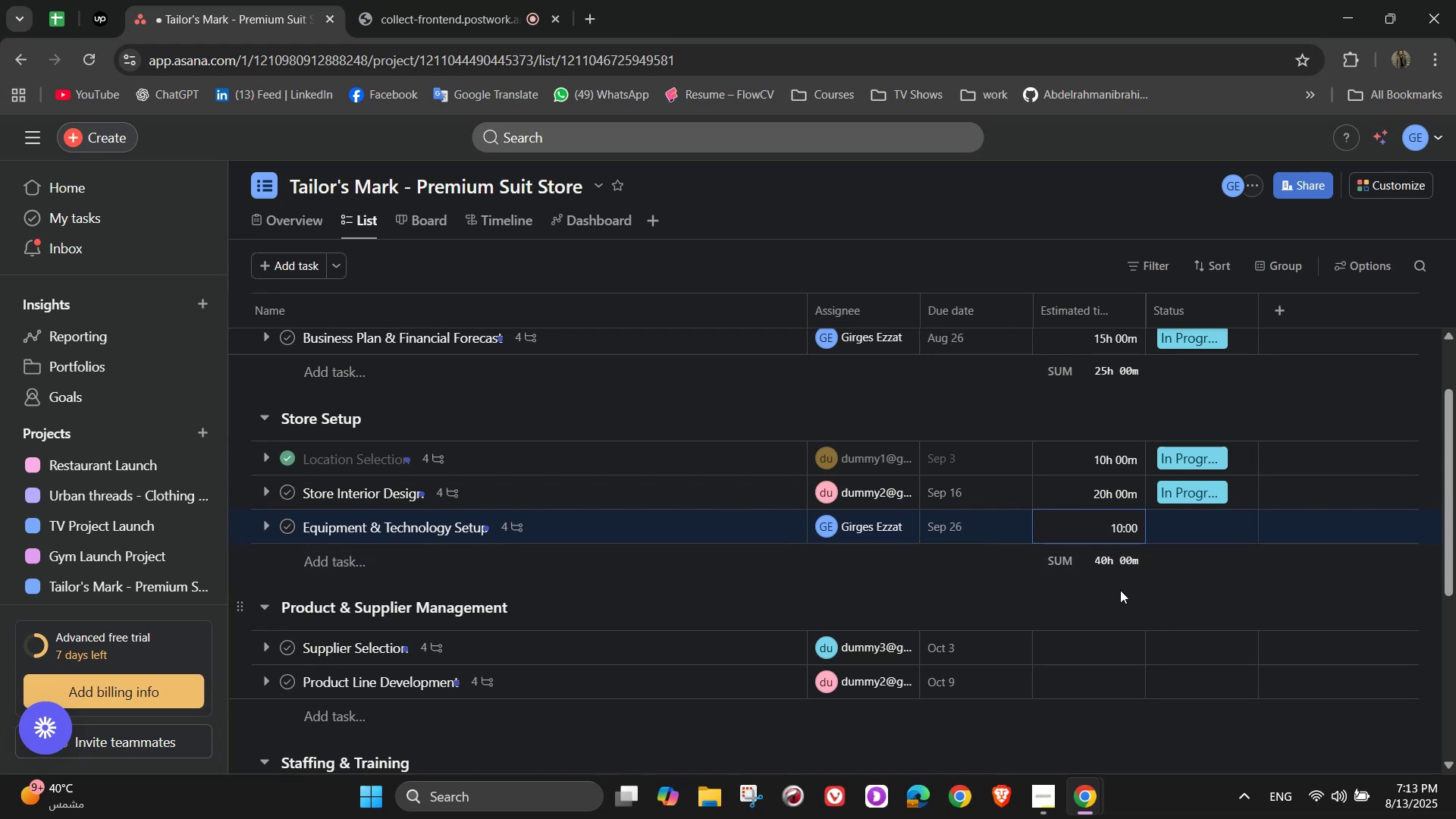 
left_click([1196, 544])
 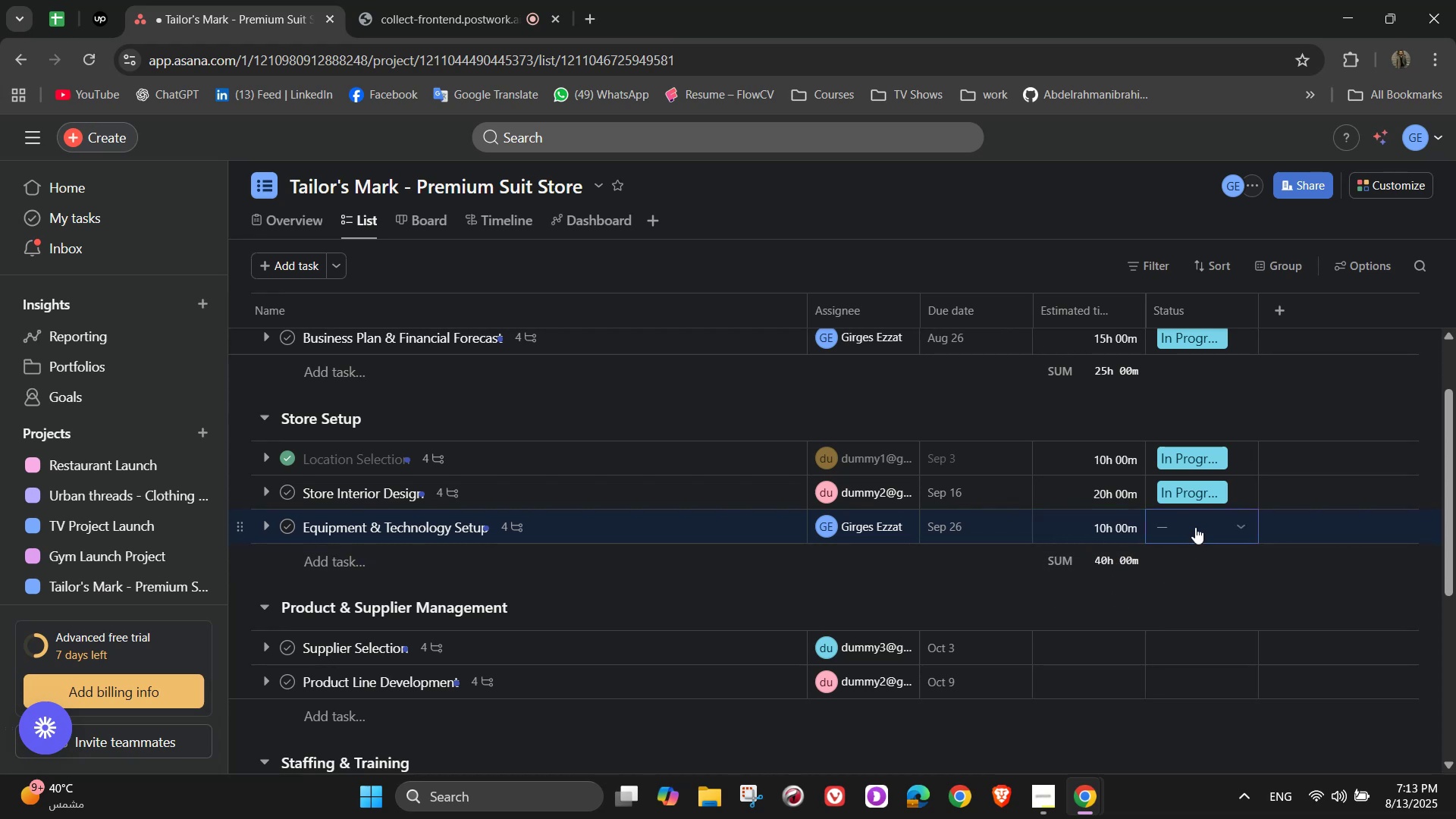 
left_click([1195, 527])
 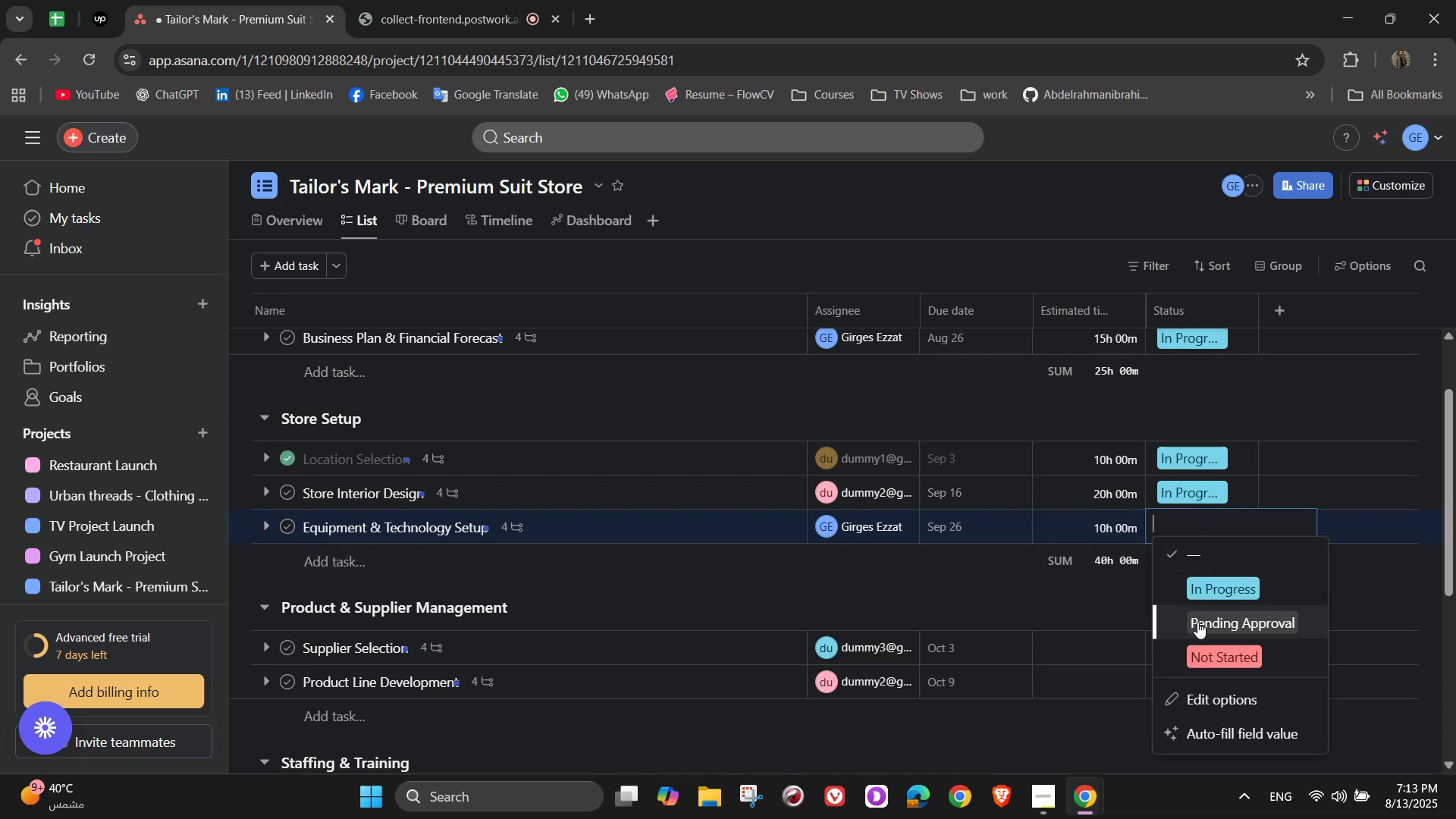 
left_click([1201, 645])
 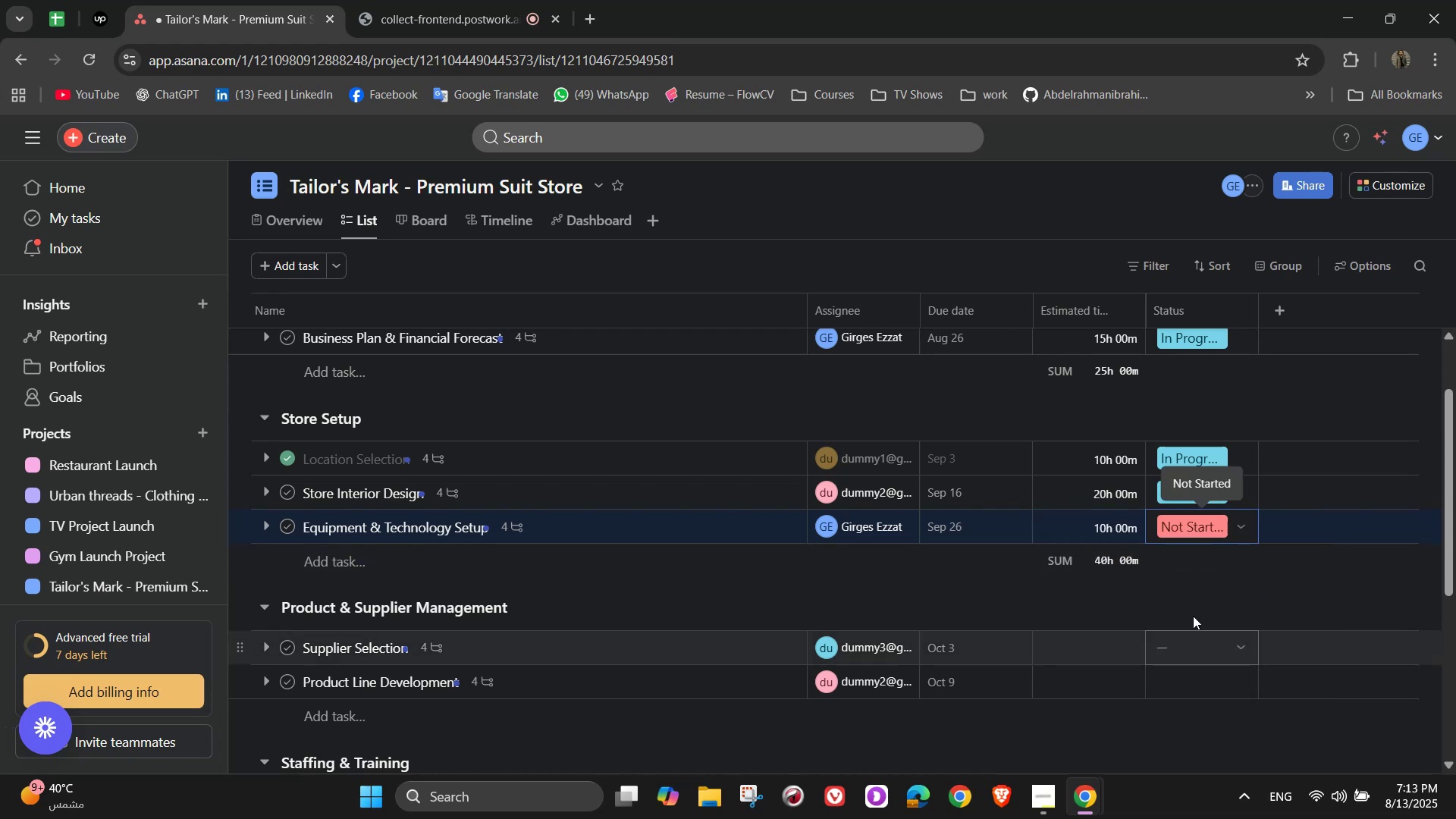 
scroll: coordinate [1190, 605], scroll_direction: down, amount: 3.0
 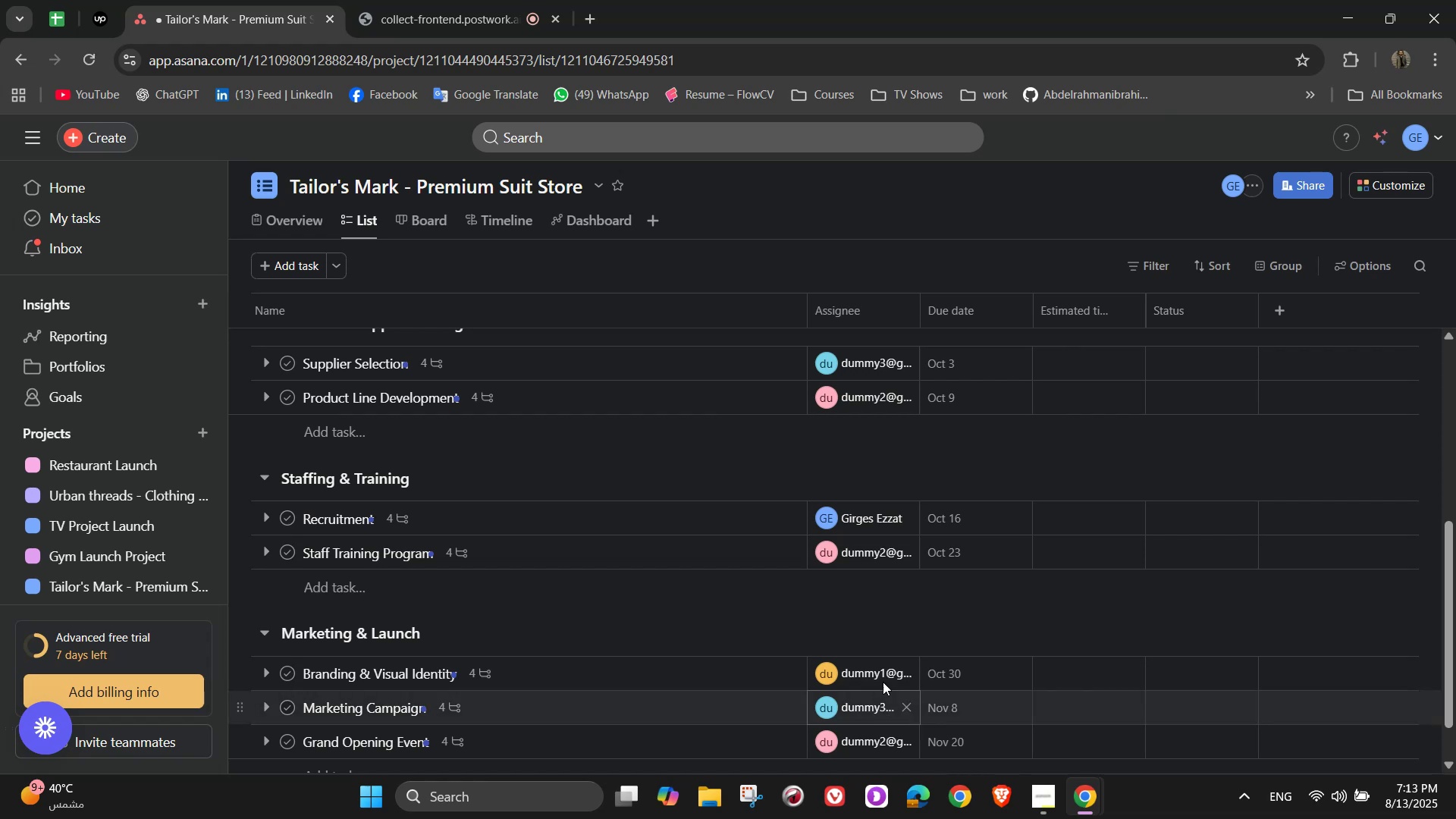 
scroll: coordinate [880, 597], scroll_direction: up, amount: 1.0
 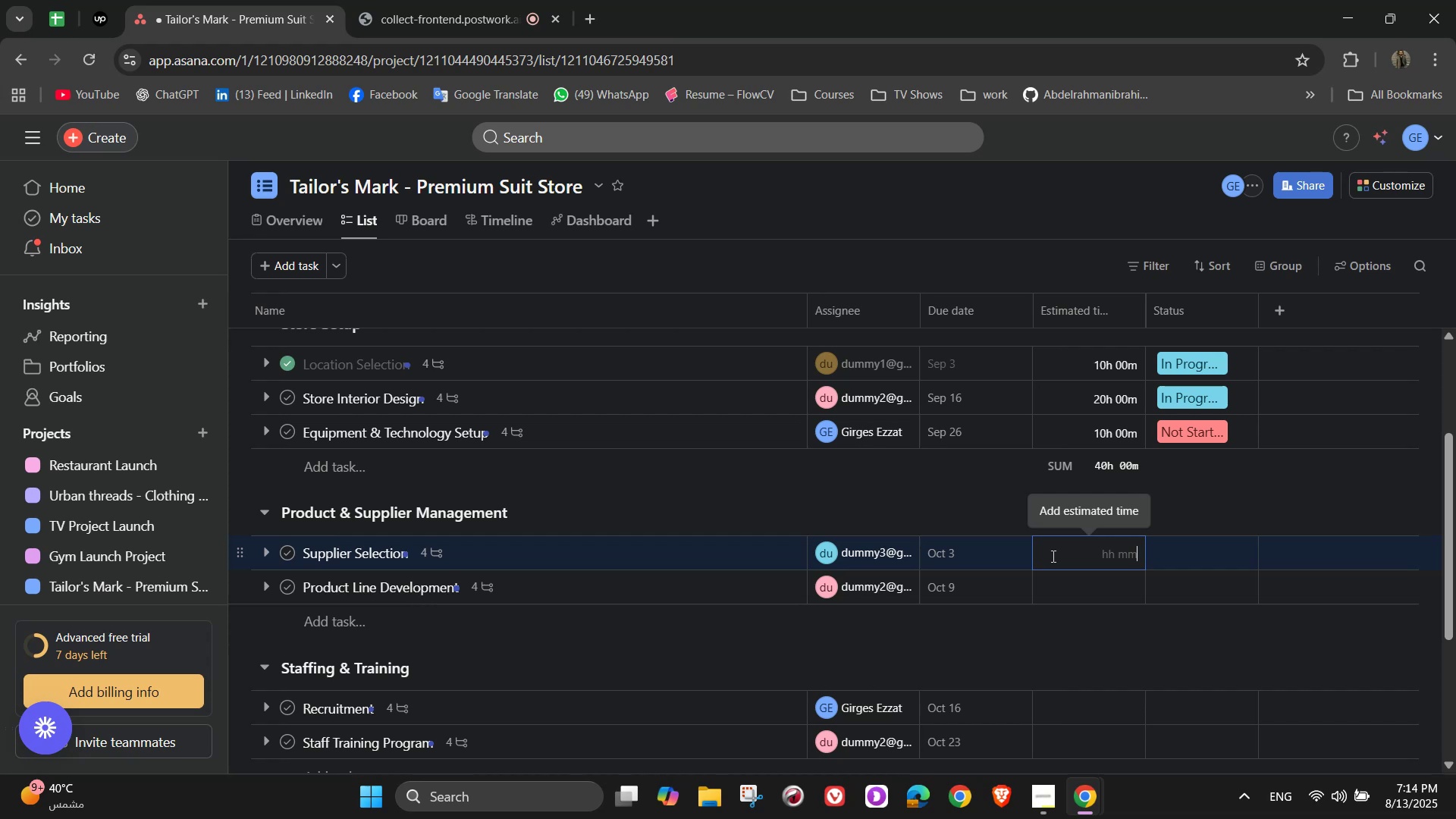 
wait(69.12)
 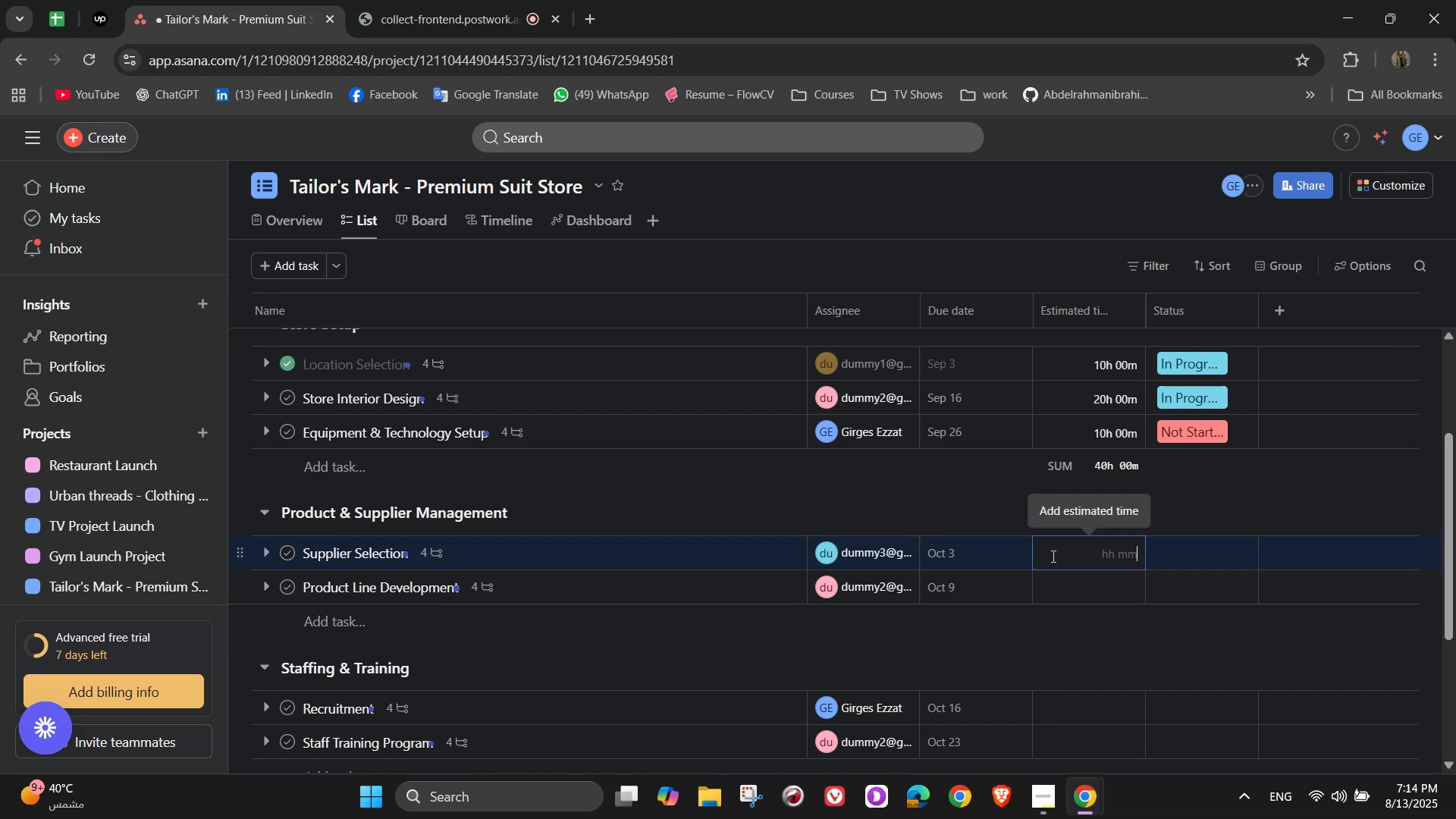 
key(Backspace)
 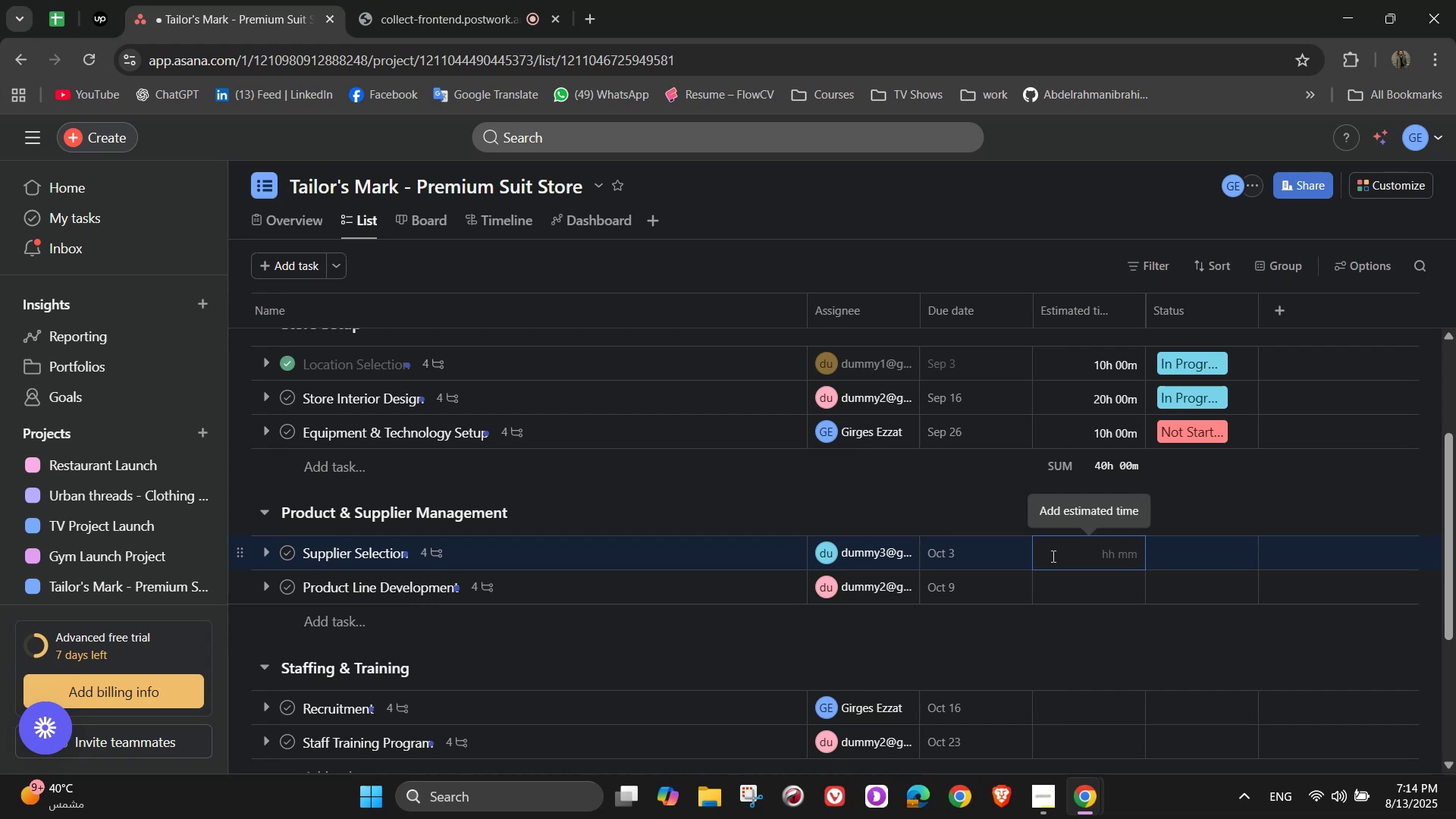 
wait(7.95)
 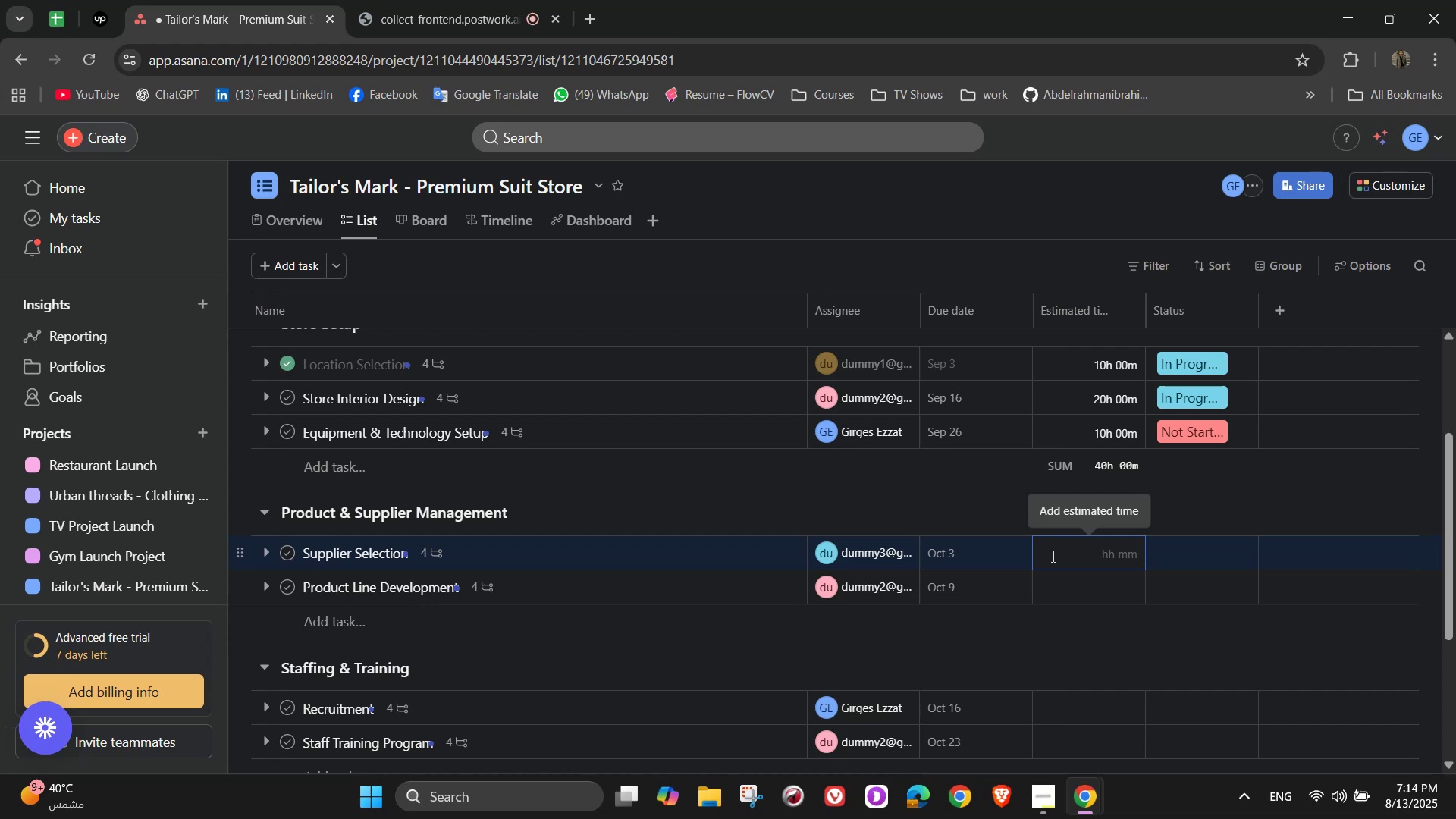 
key(Numpad5)
 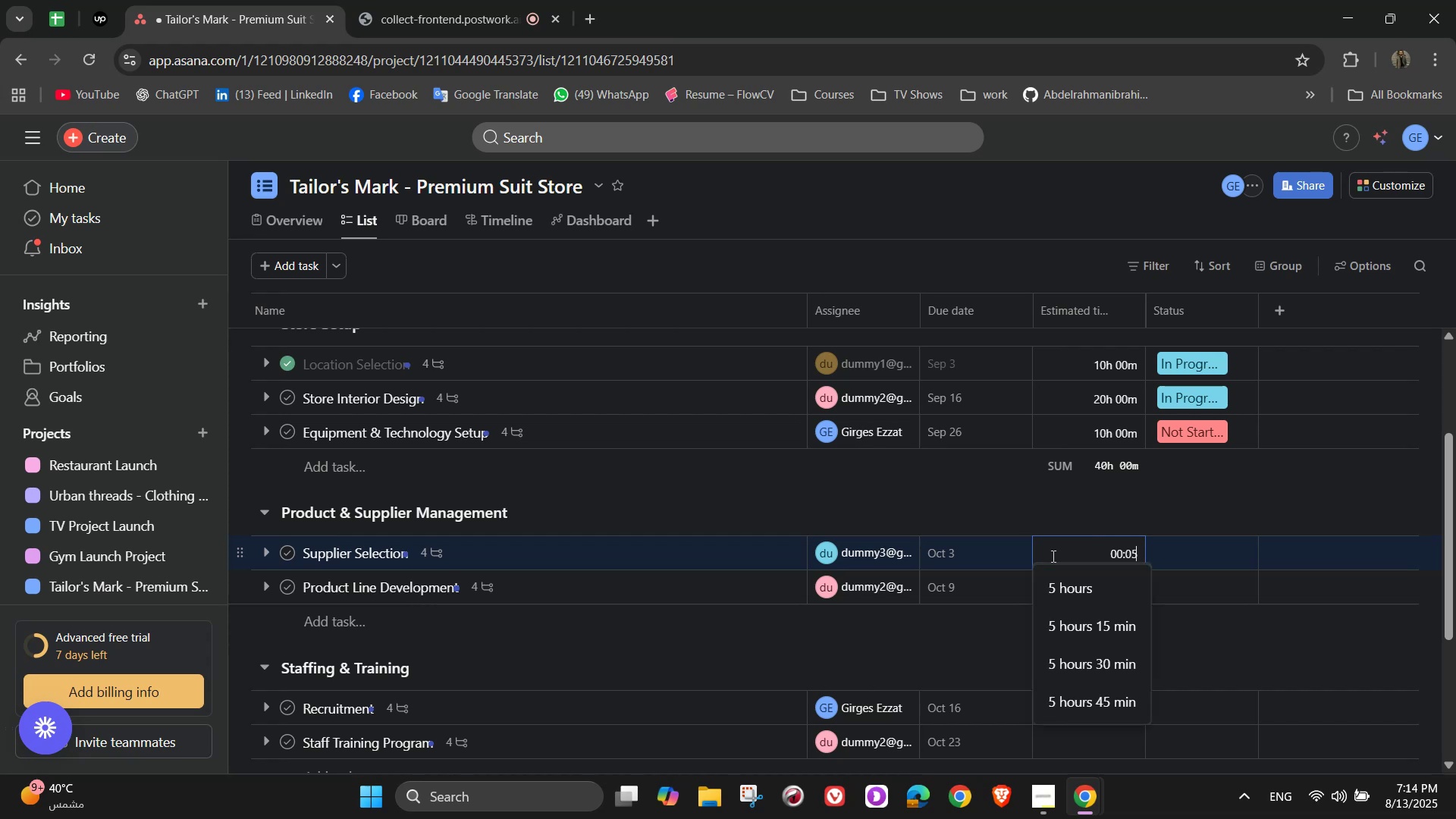 
key(Numpad0)
 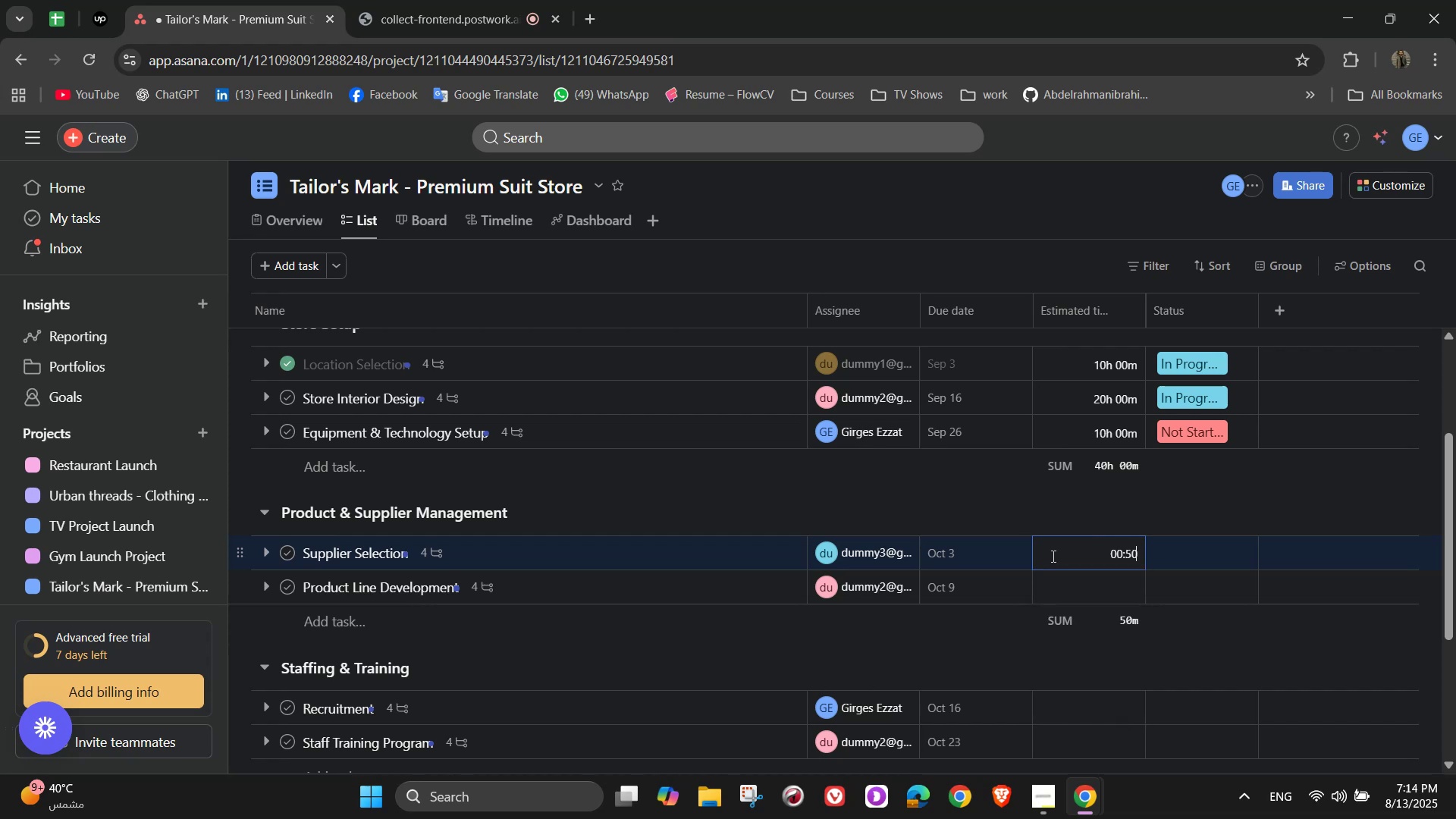 
key(Numpad0)
 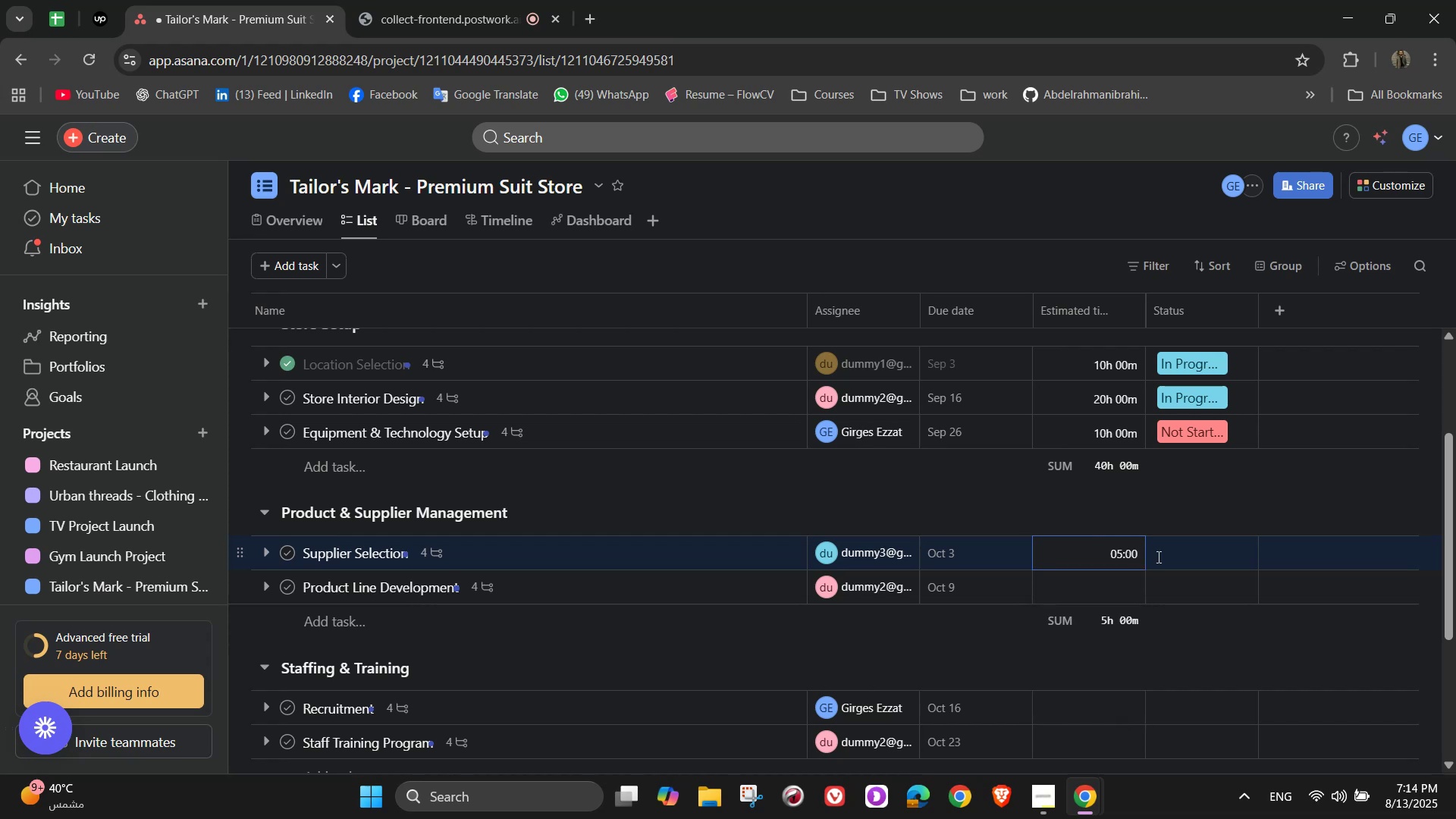 
left_click([1228, 565])
 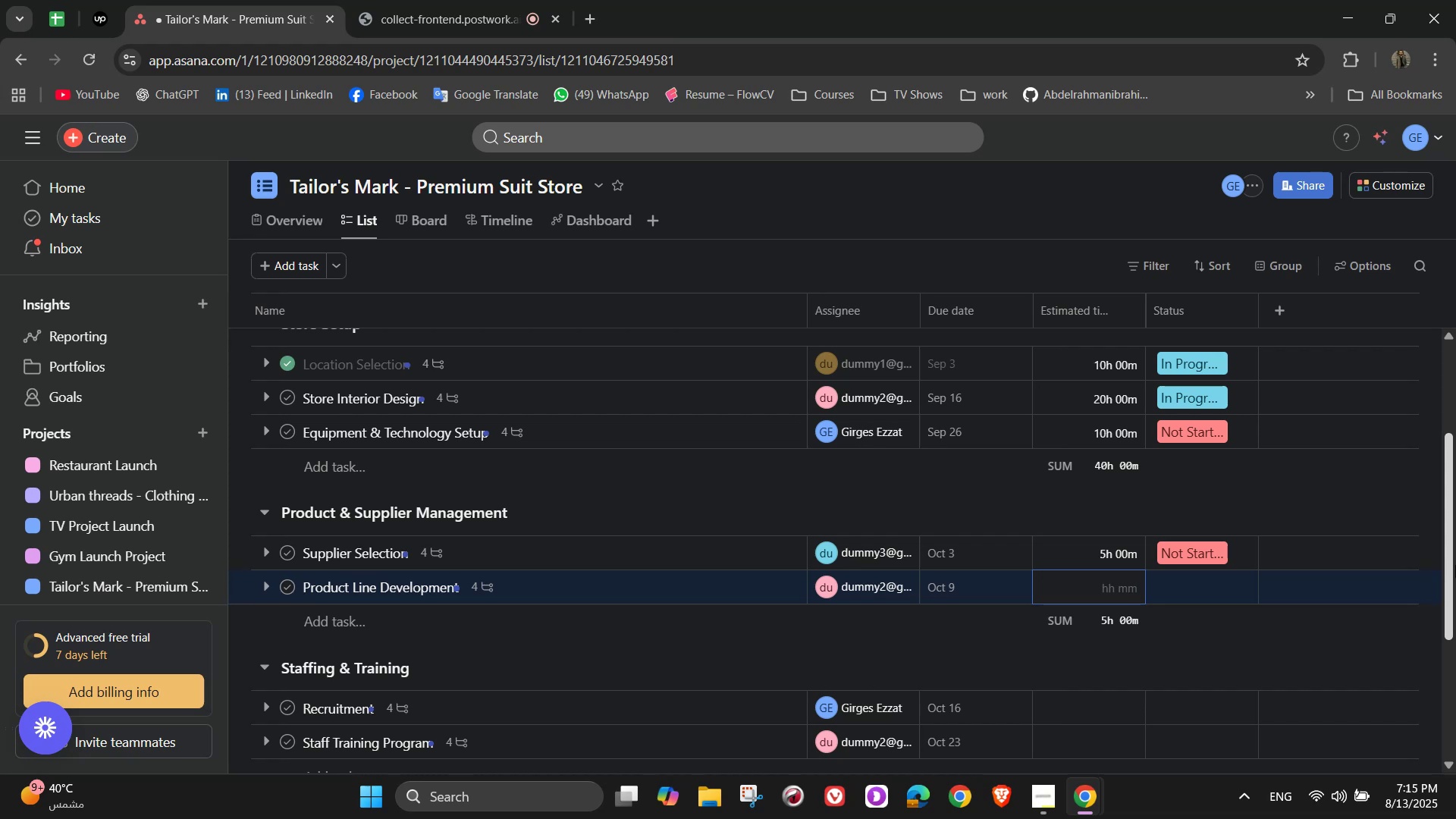 
wait(51.92)
 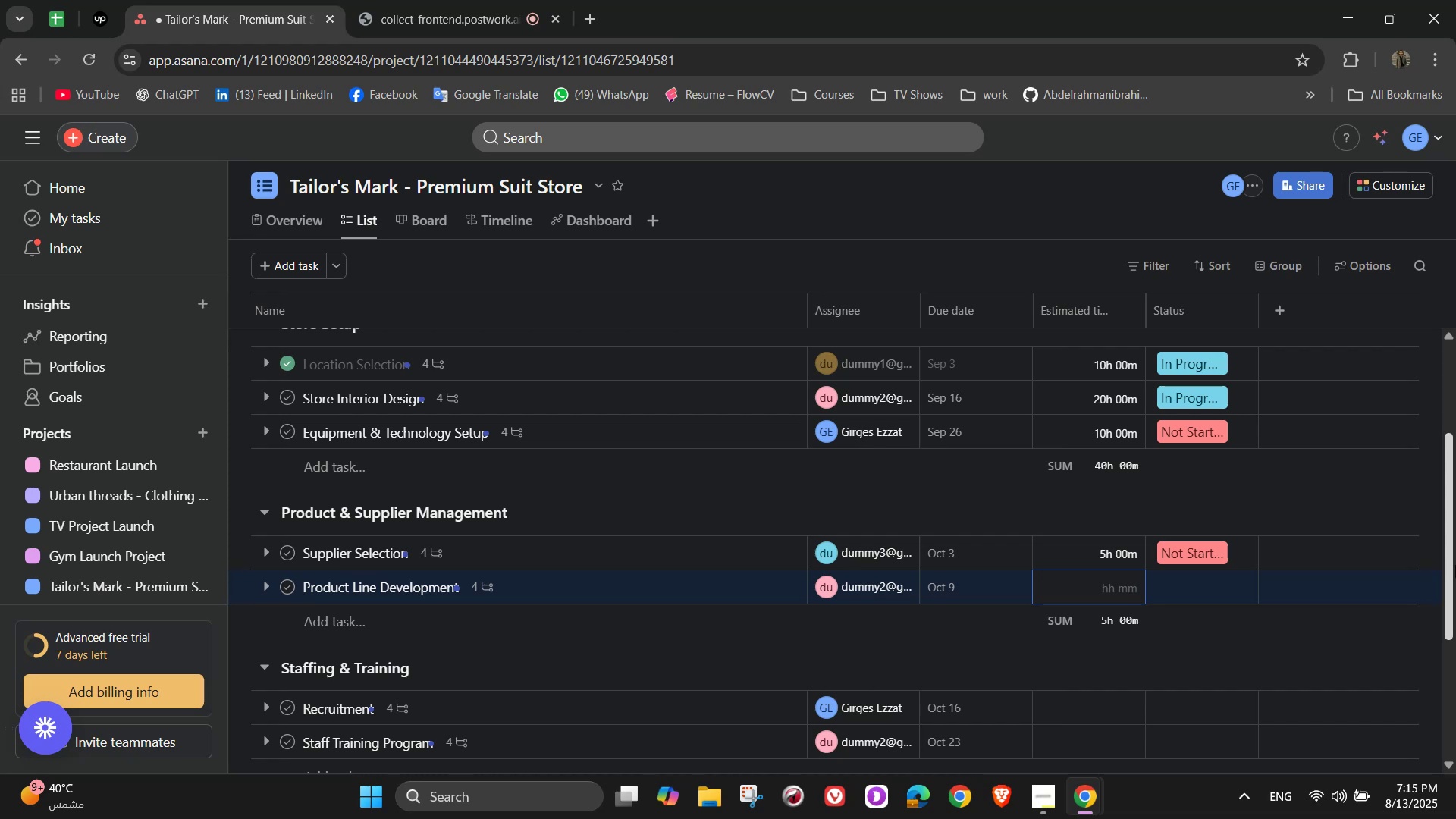 
key(Numpad1)
 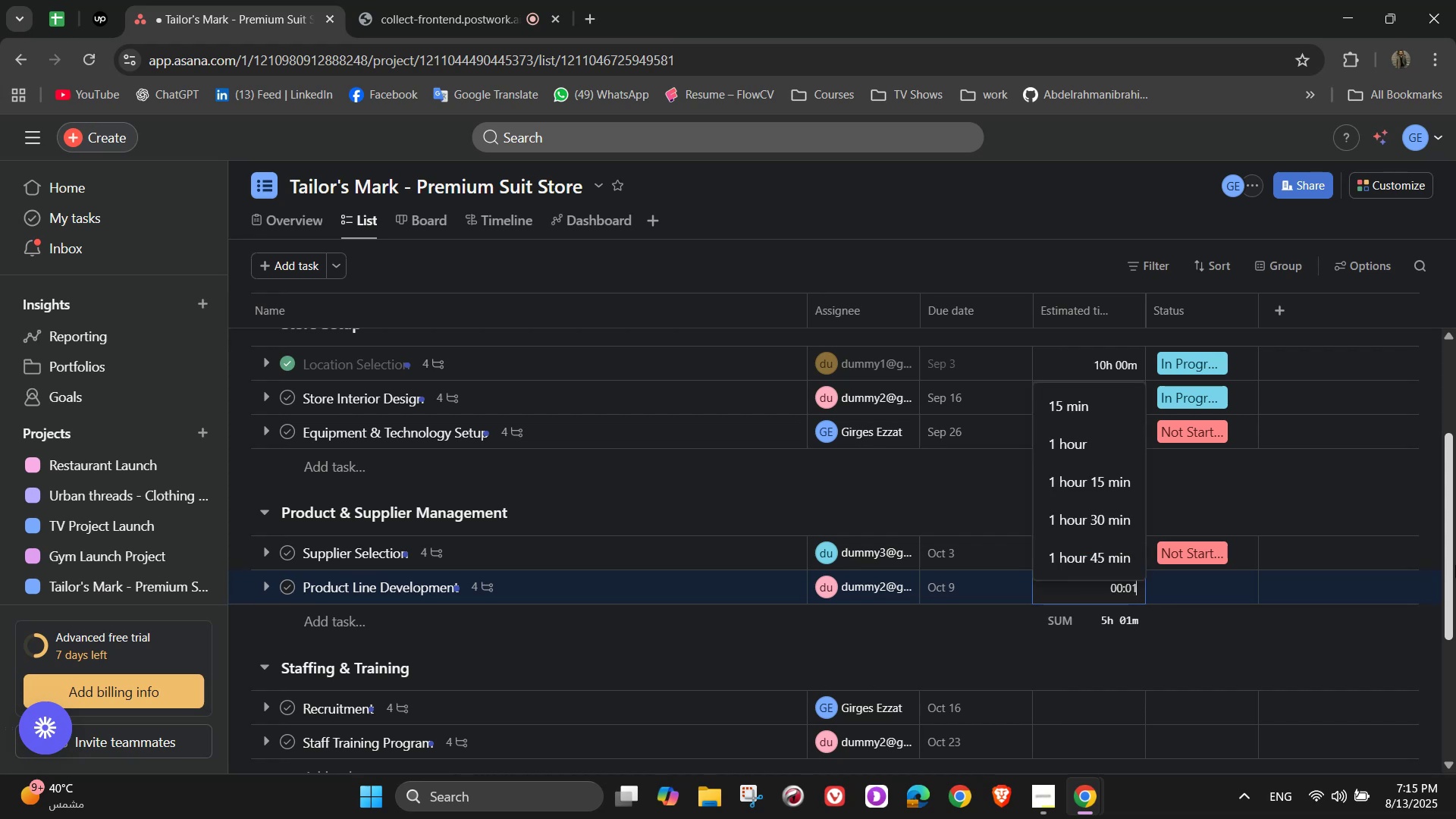 
key(Numpad0)
 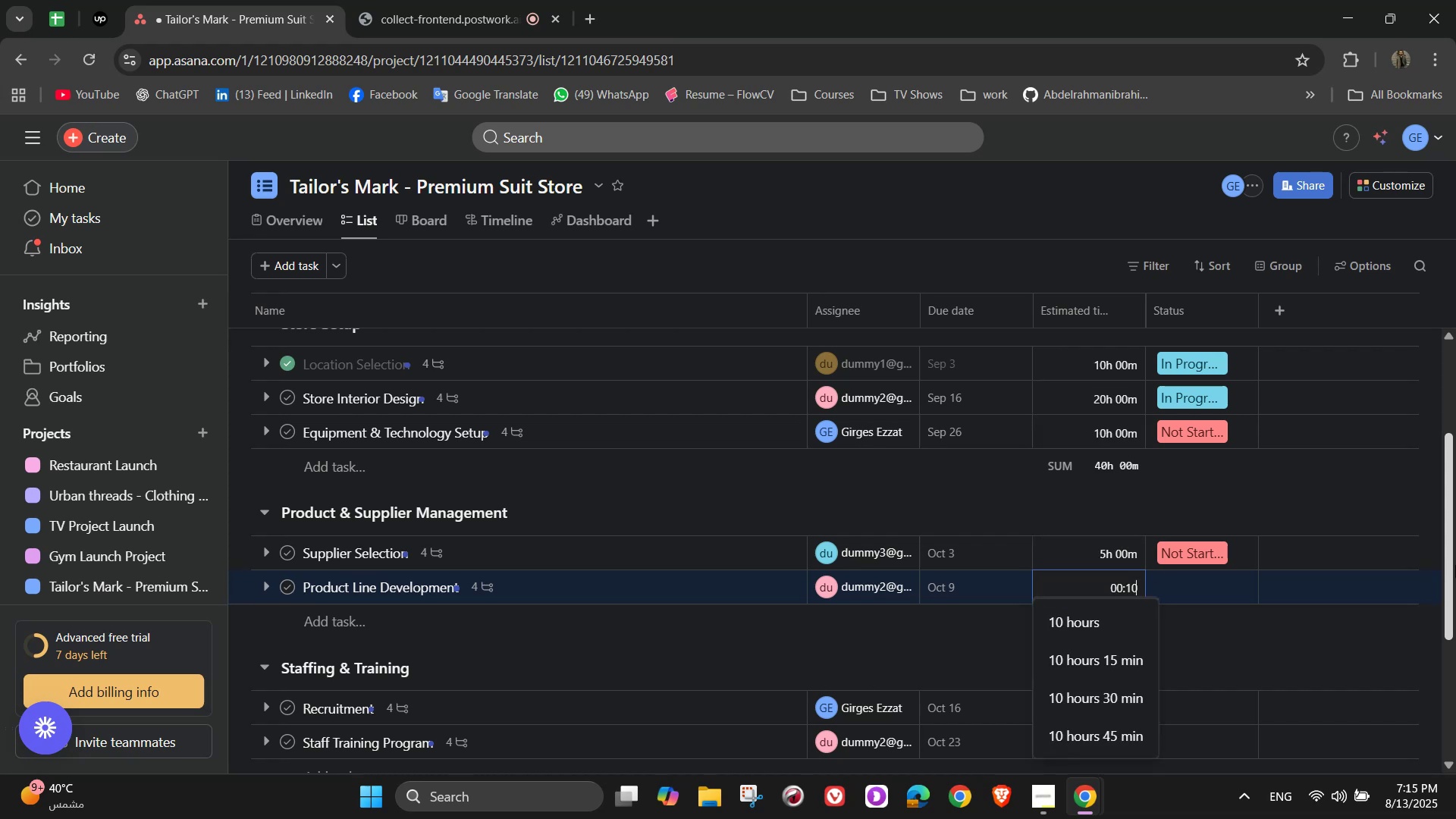 
key(Numpad0)
 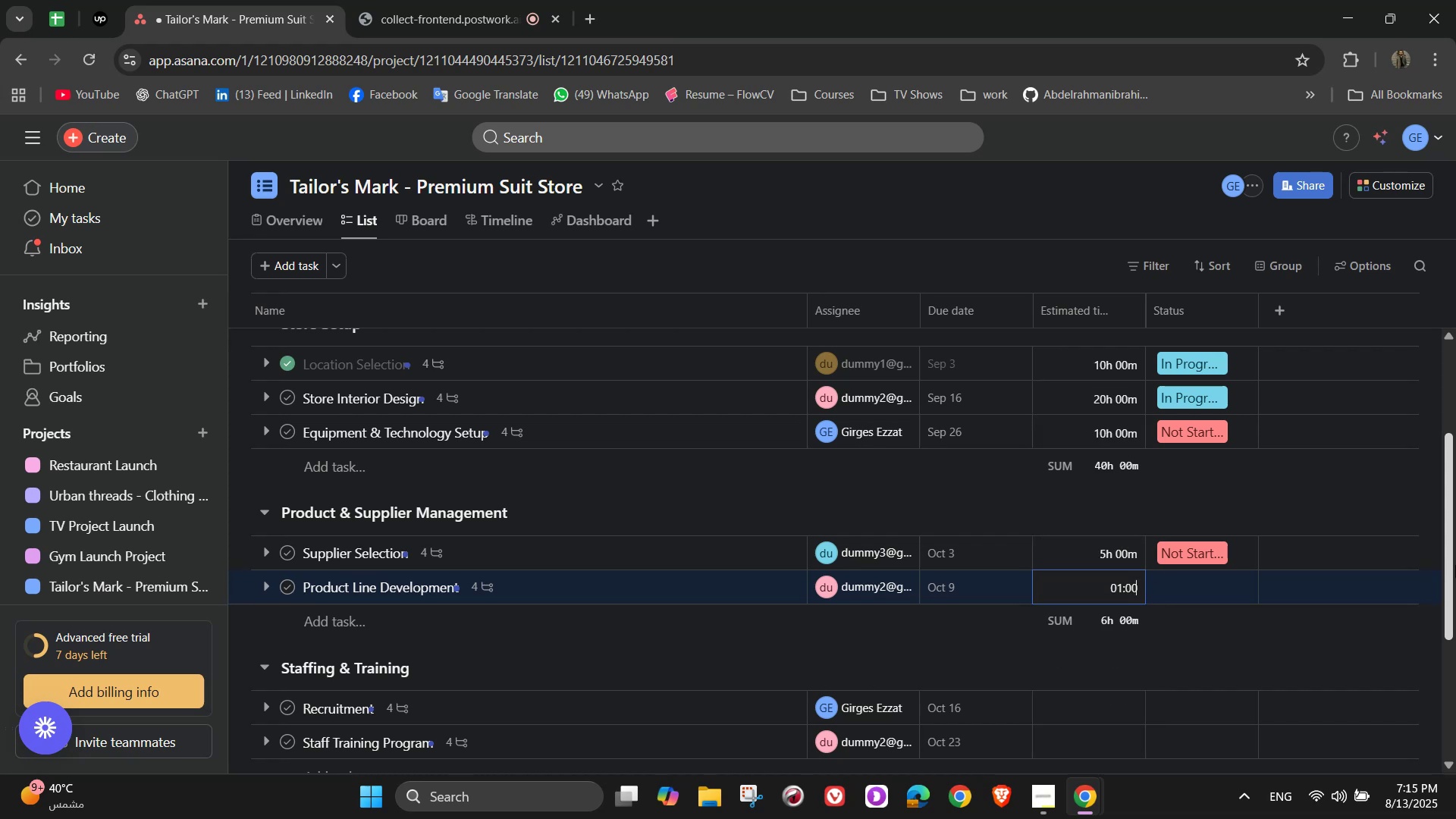 
key(Numpad0)
 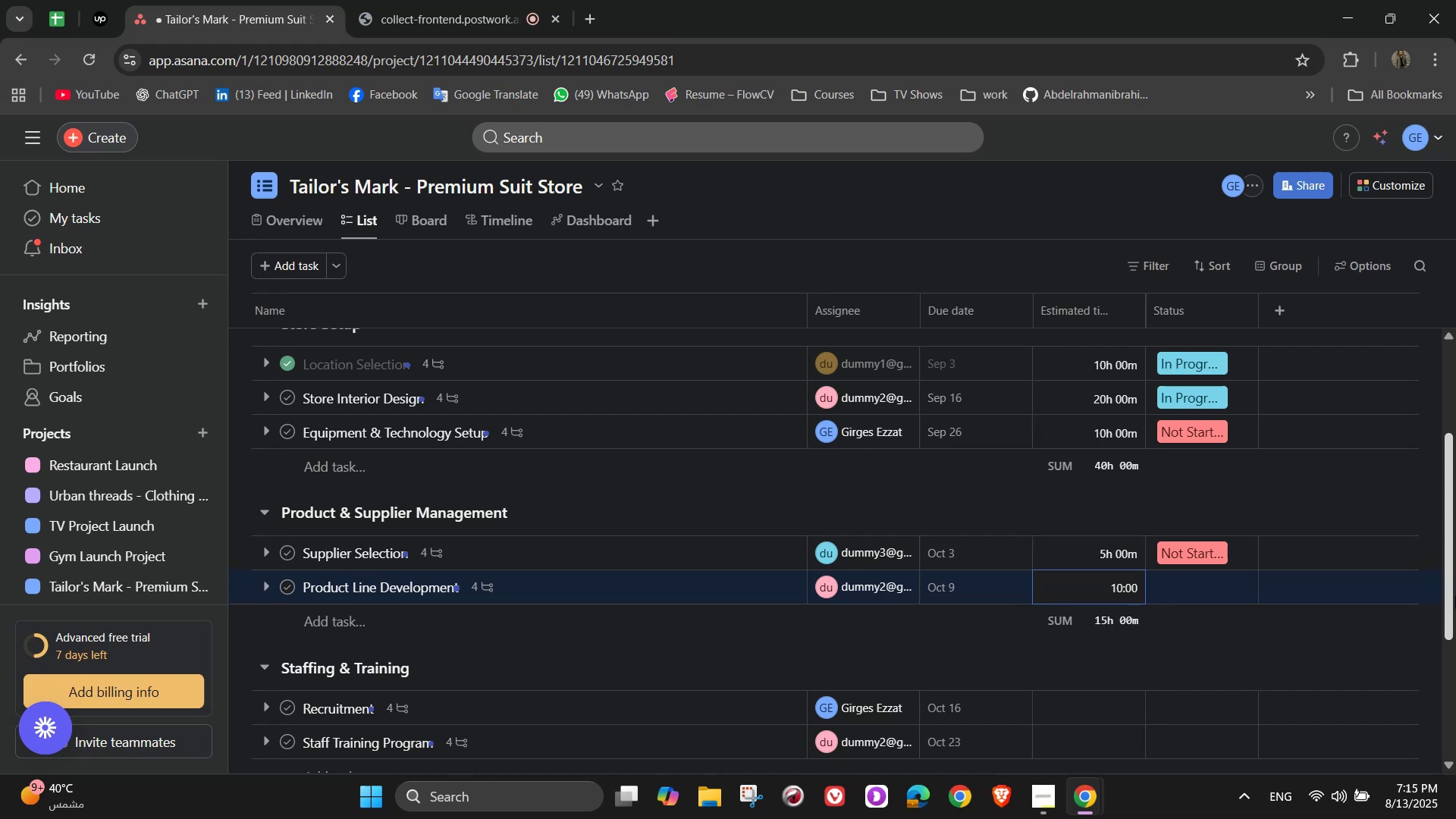 
left_click([1226, 560])
 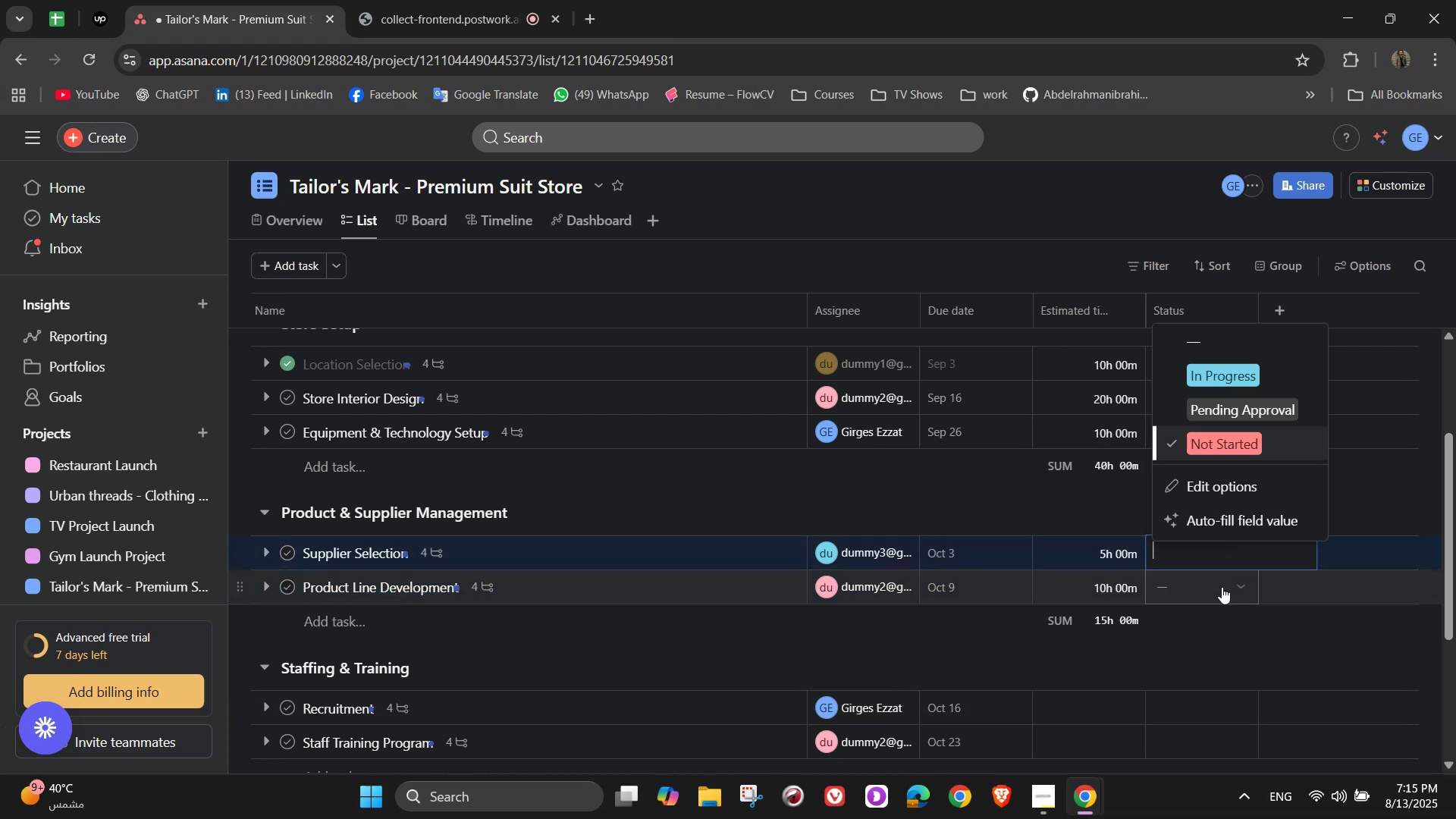 
left_click([1219, 599])
 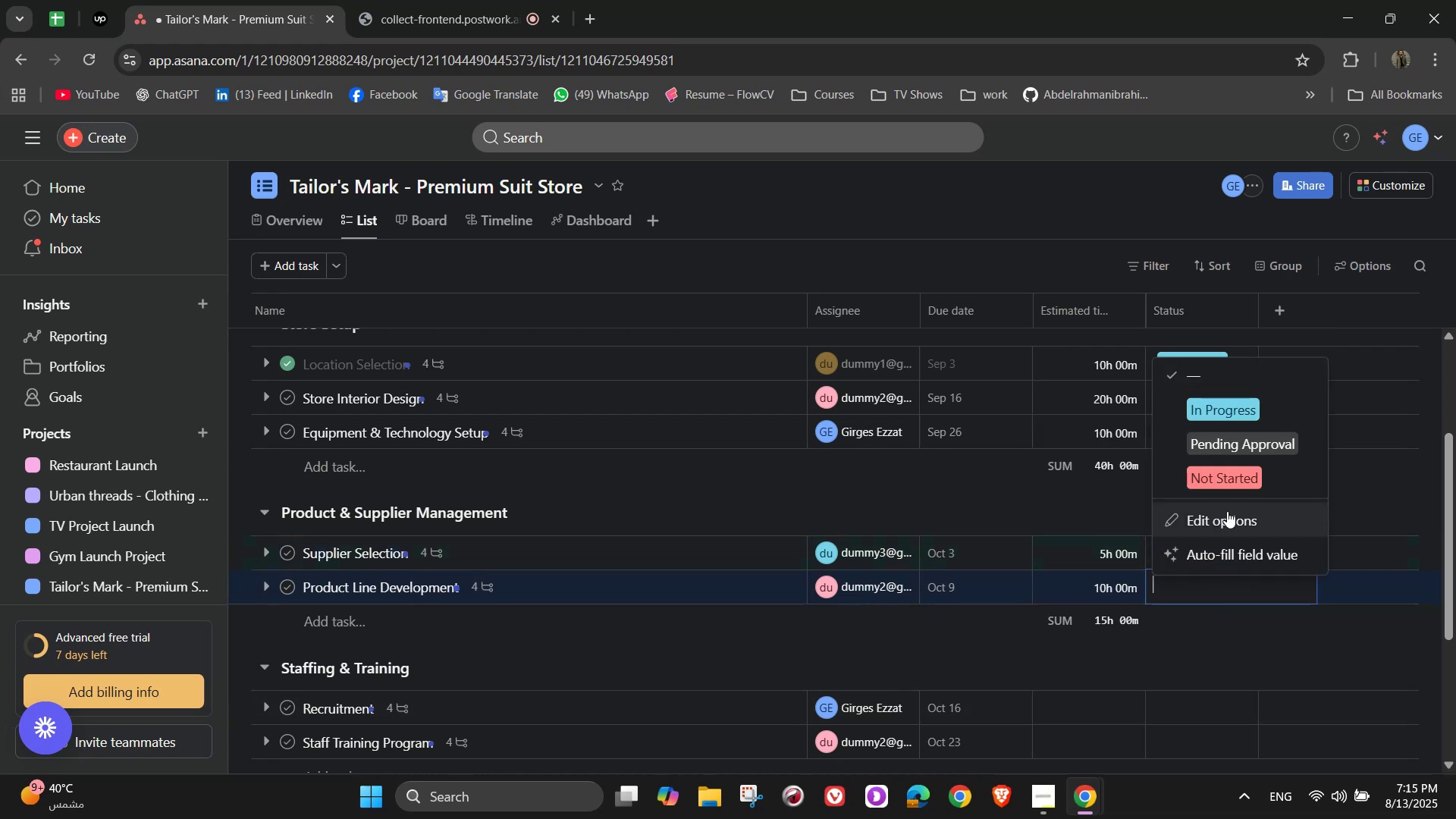 
left_click([1235, 473])
 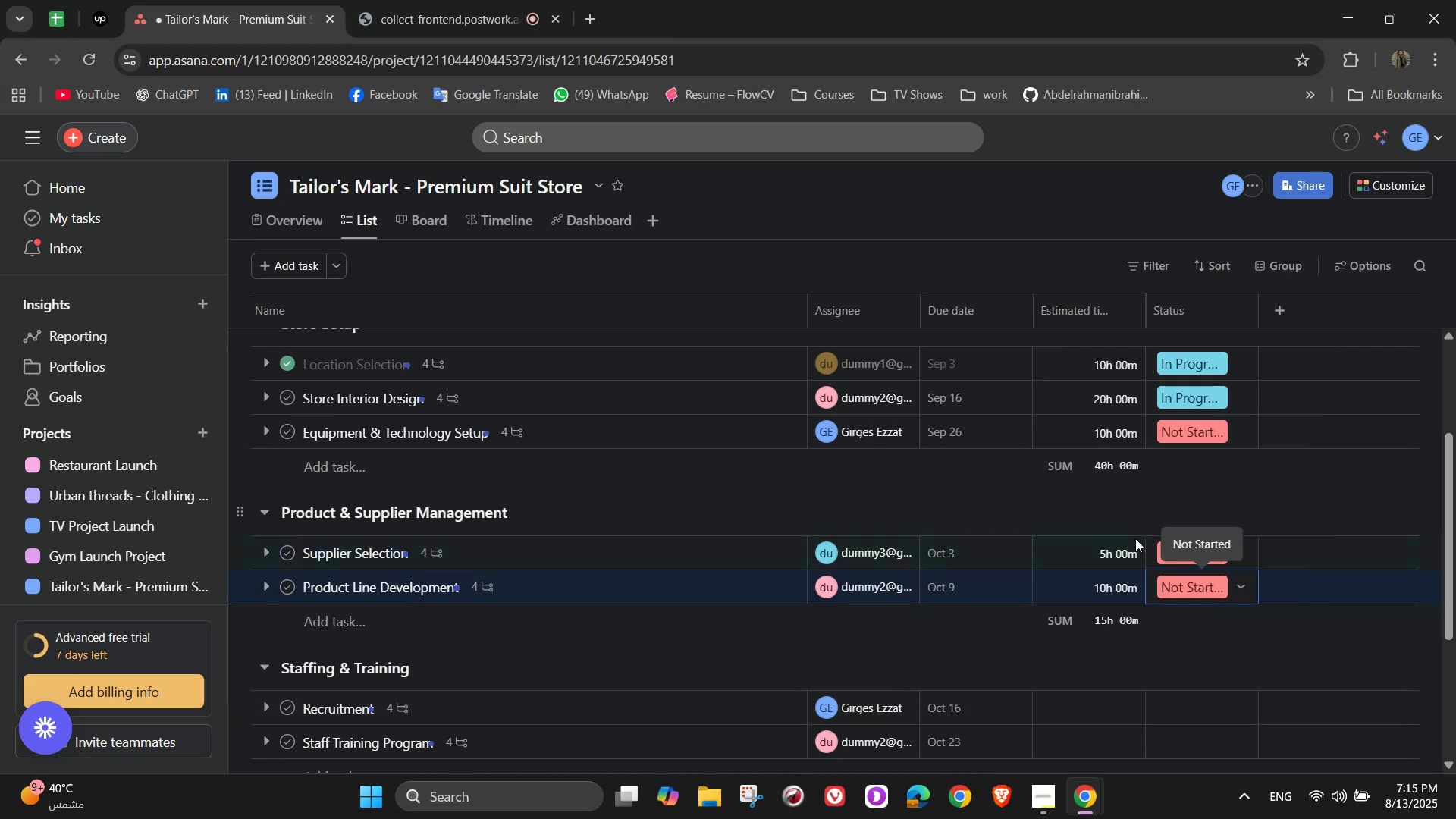 
scroll: coordinate [1110, 580], scroll_direction: down, amount: 1.0
 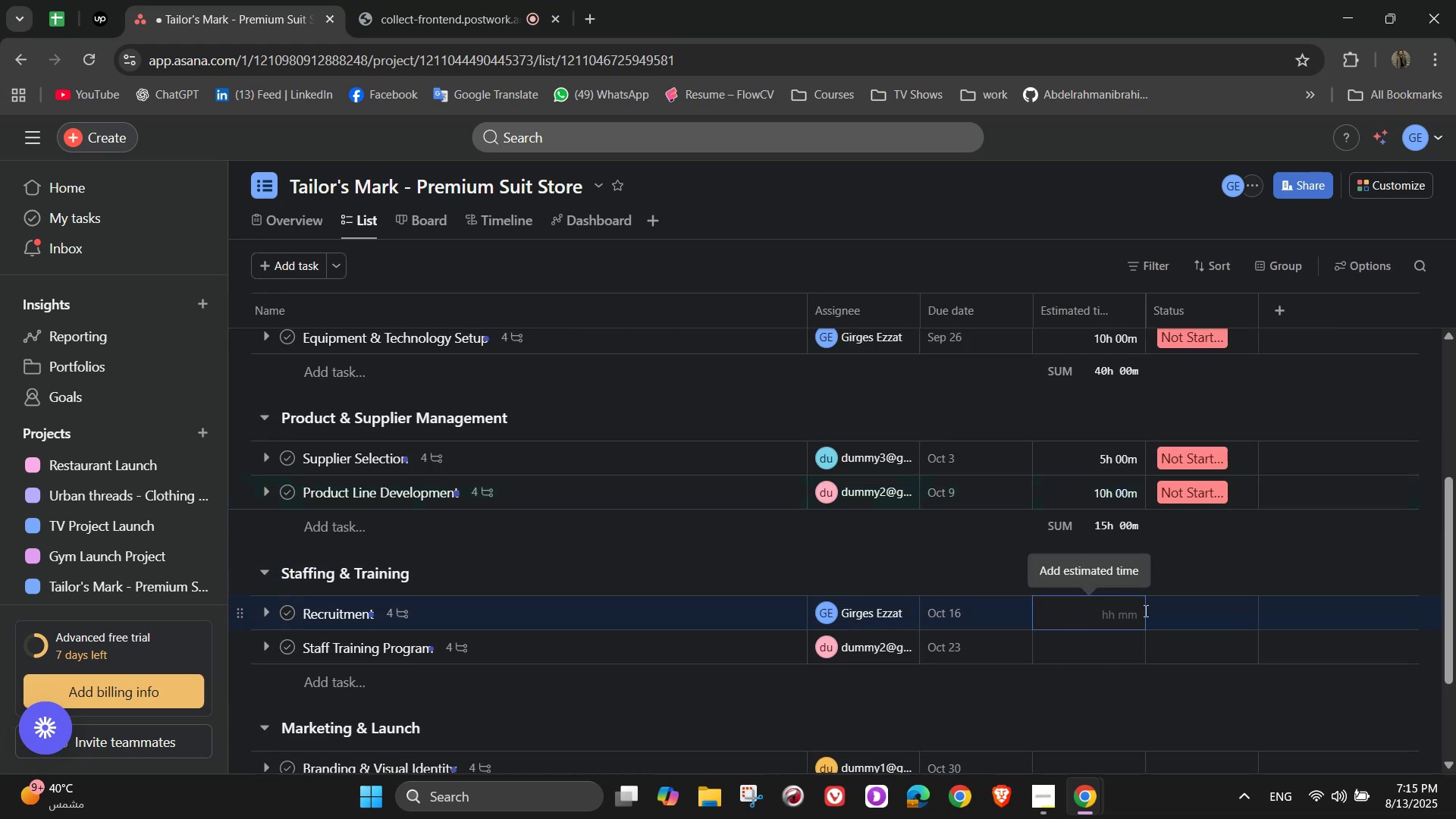 
key(Numpad1)
 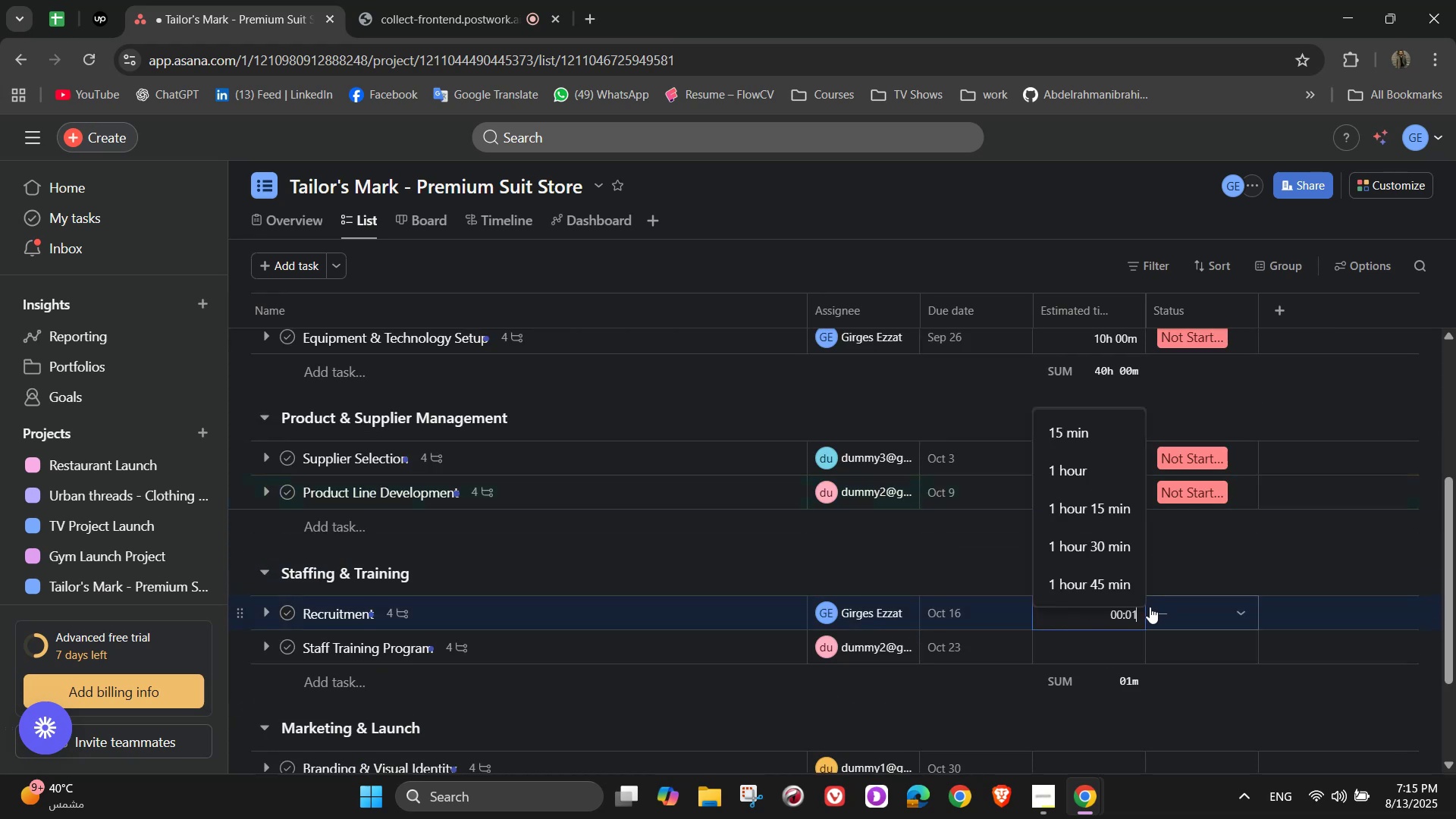 
key(Numpad2)
 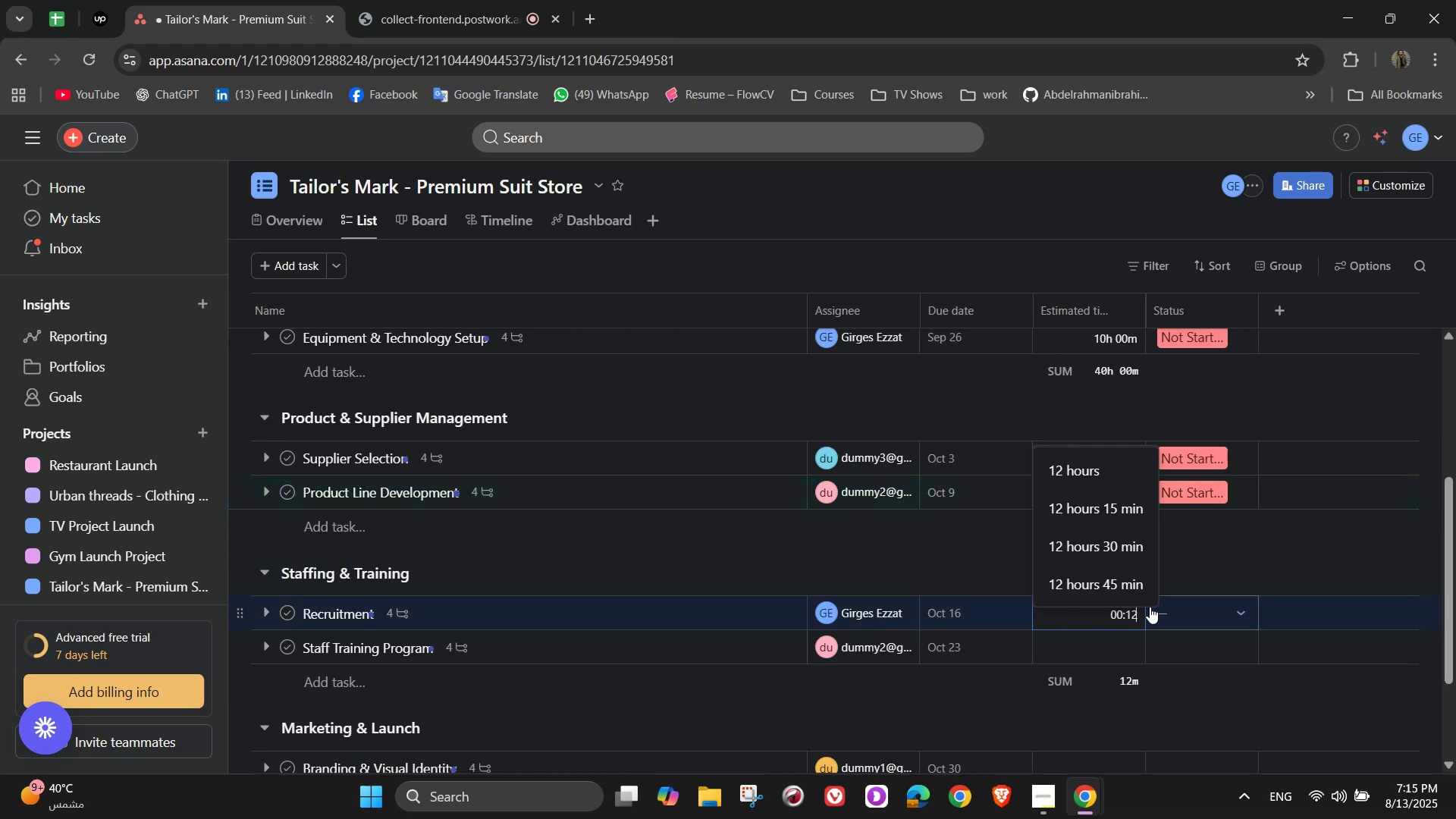 
key(Numpad0)
 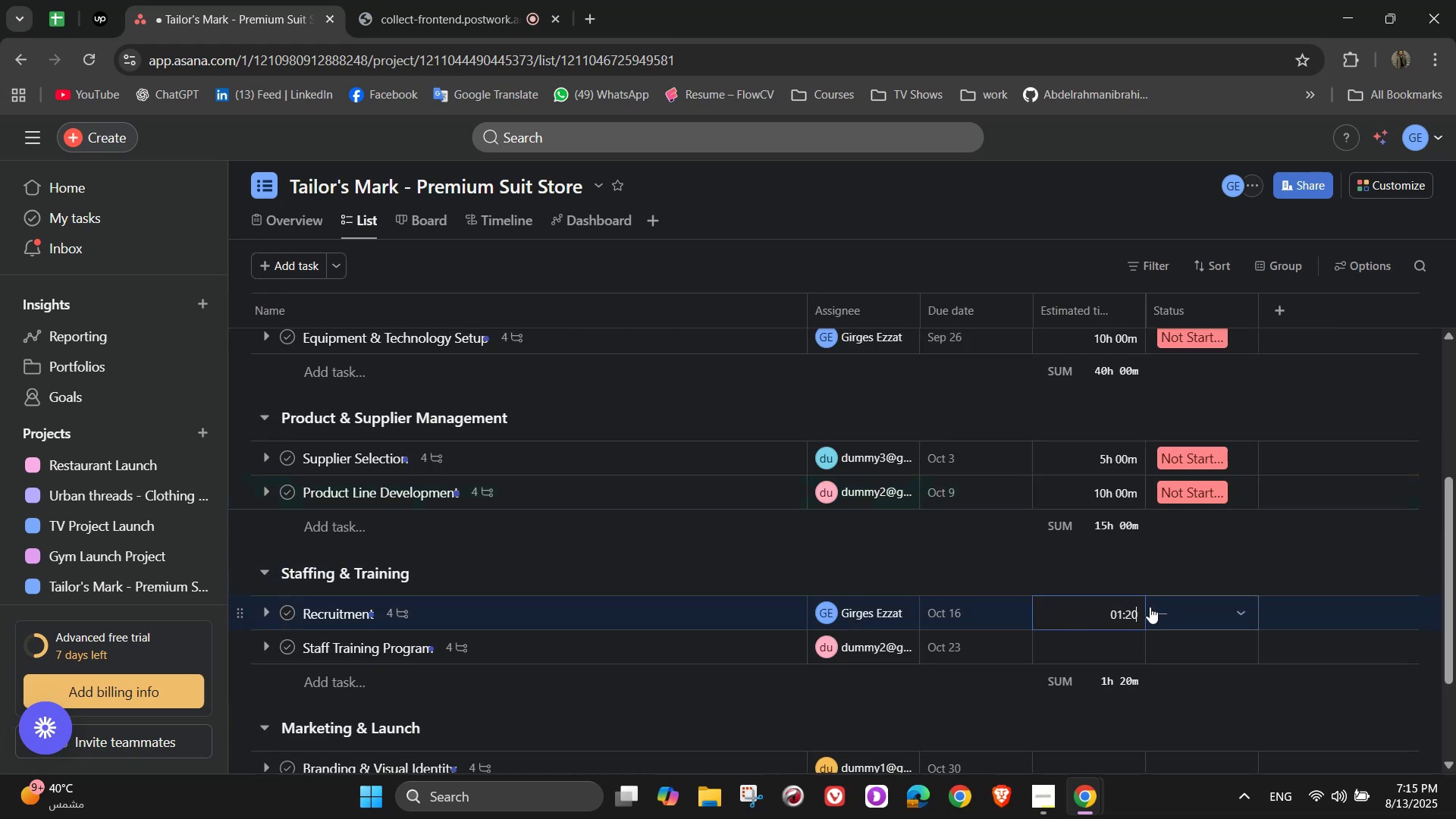 
key(Numpad0)
 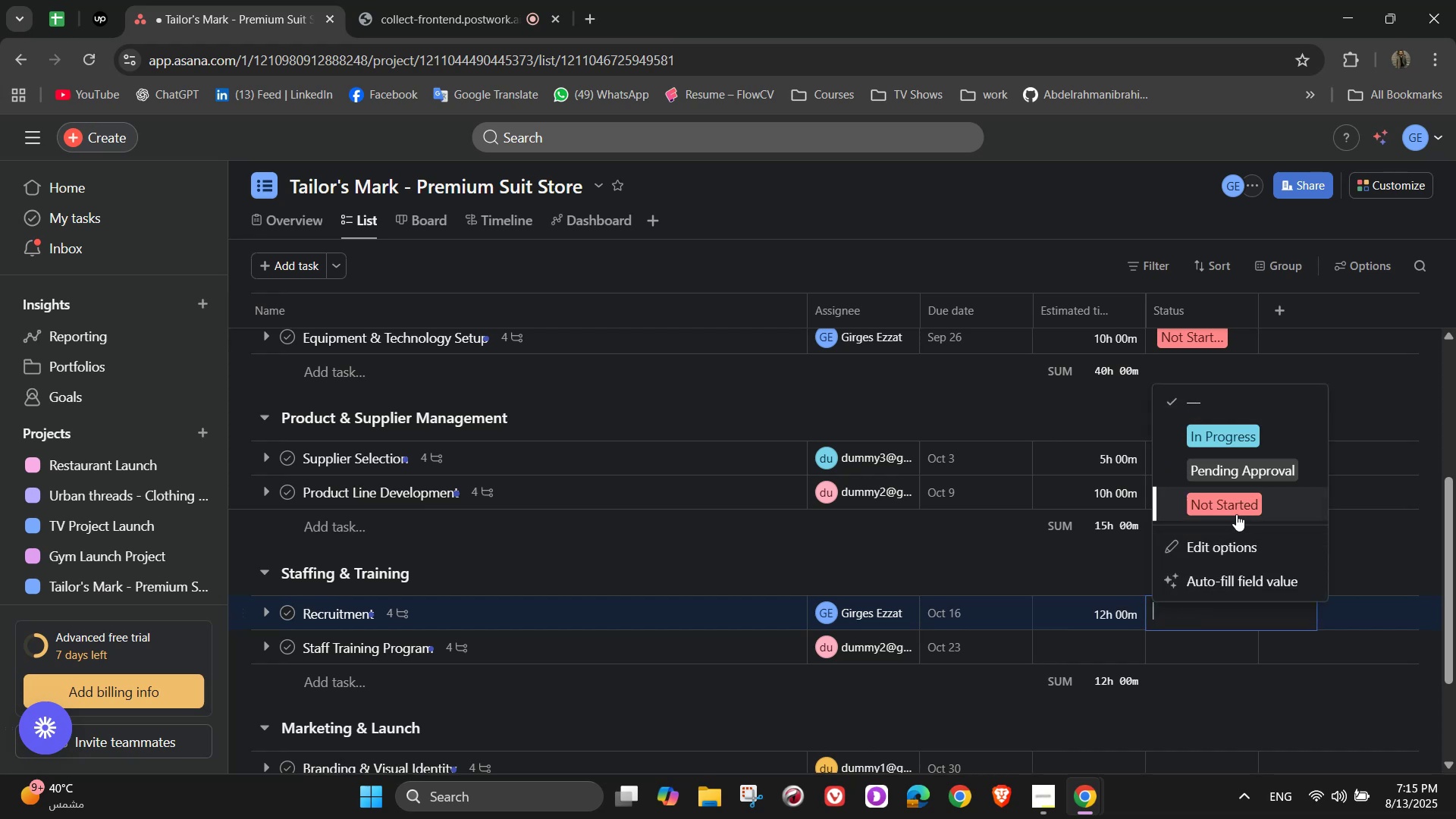 
left_click([1236, 514])
 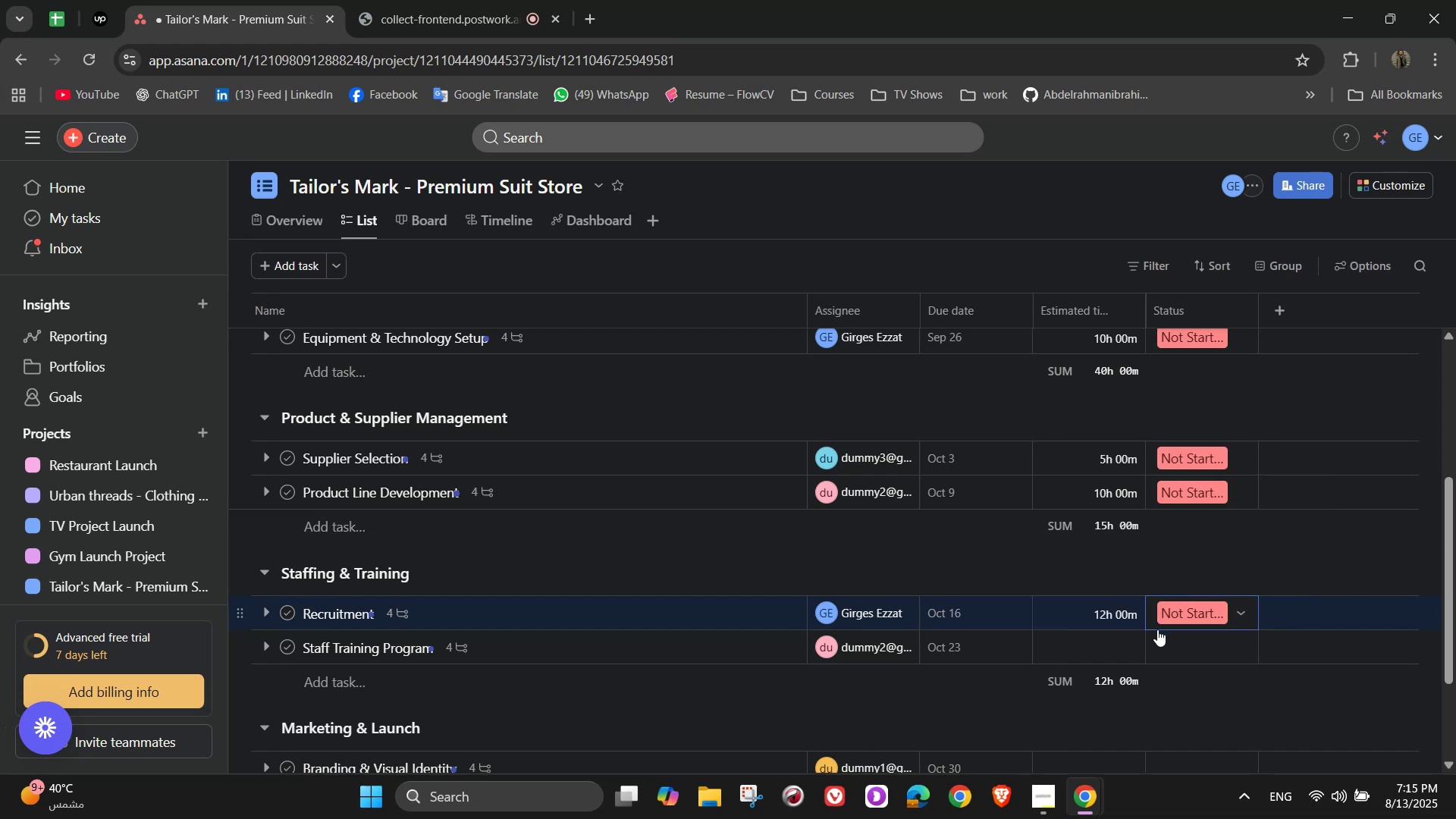 
left_click([1122, 642])
 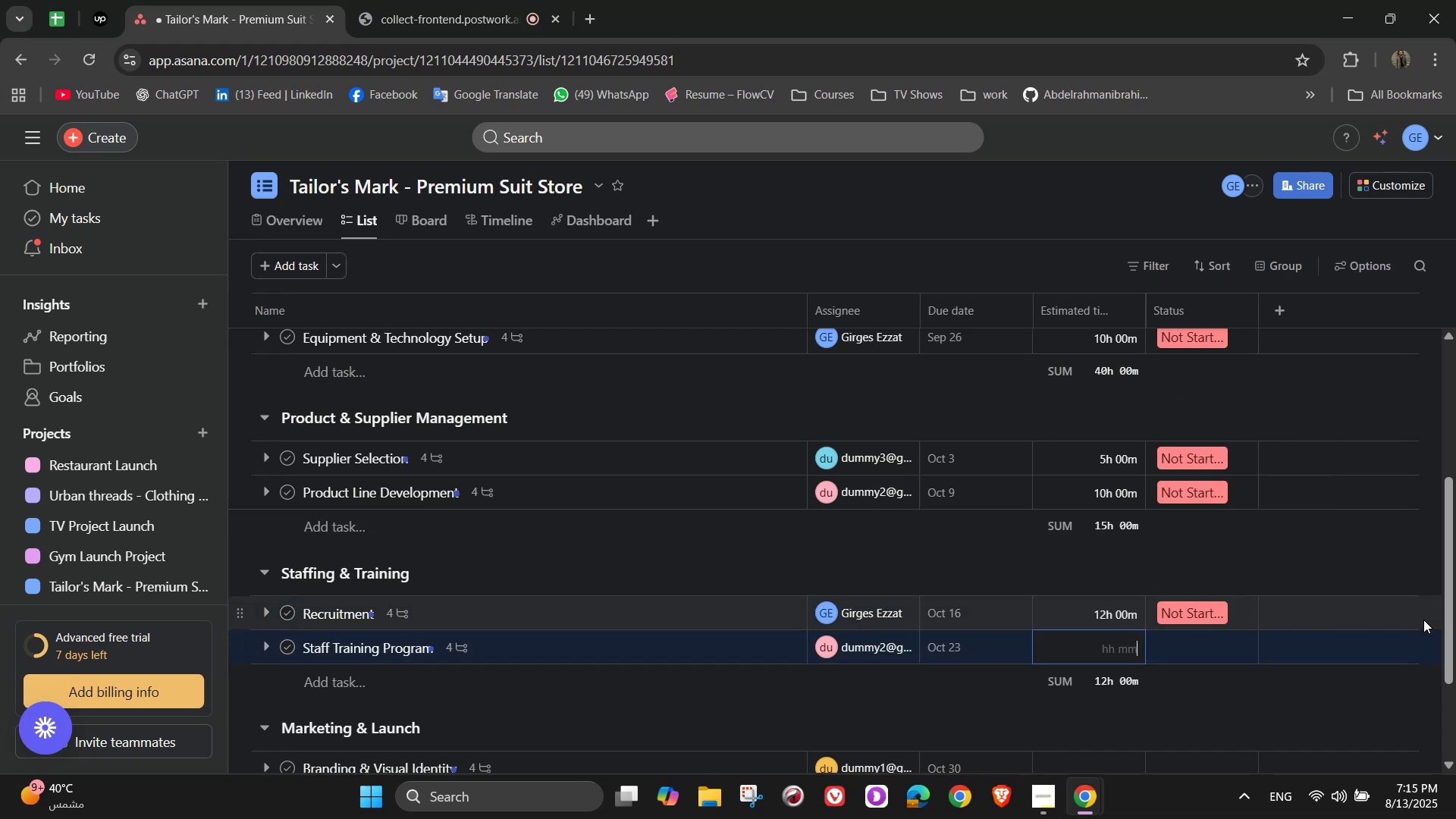 
key(Numpad2)
 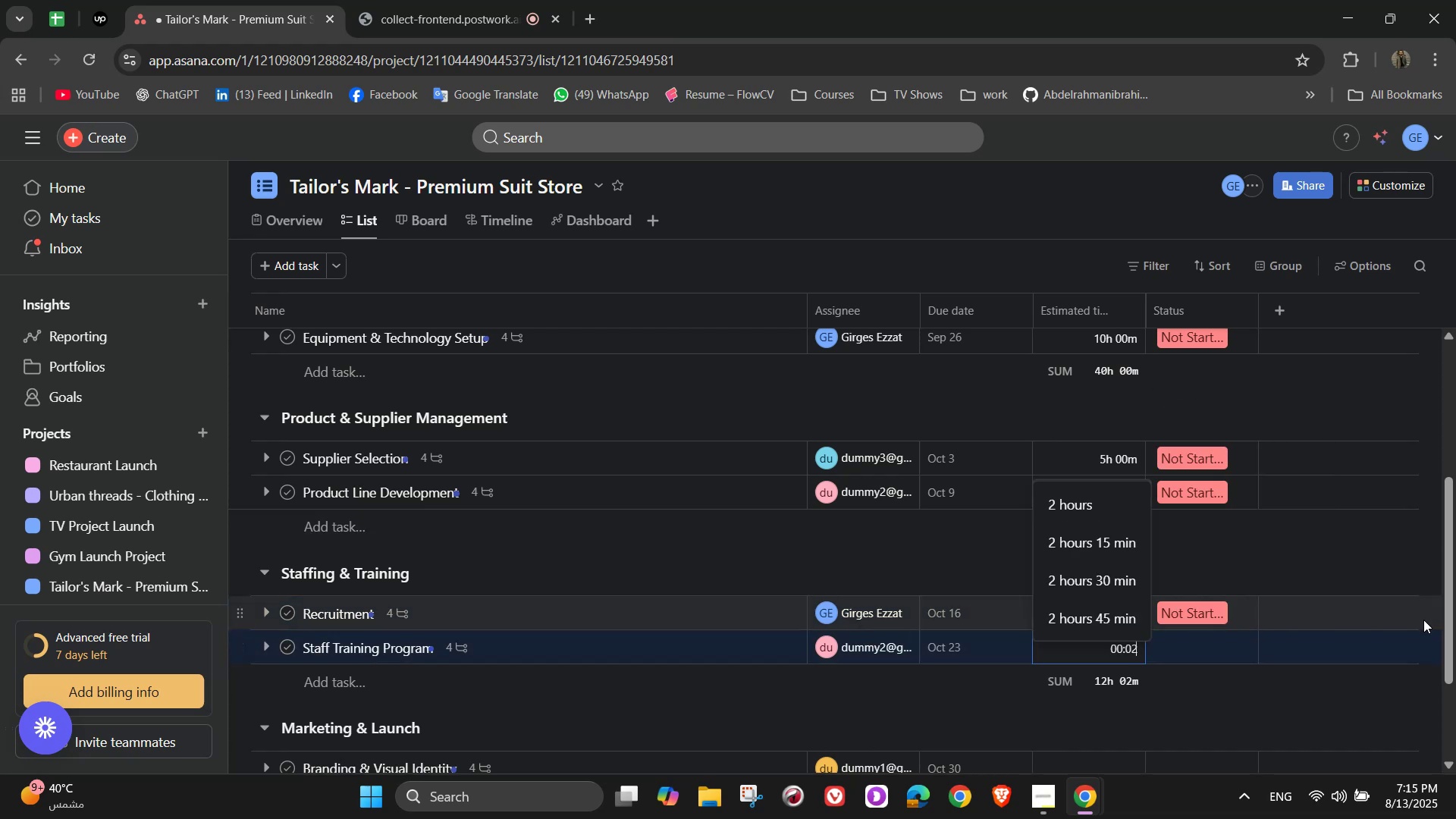 
key(Numpad5)
 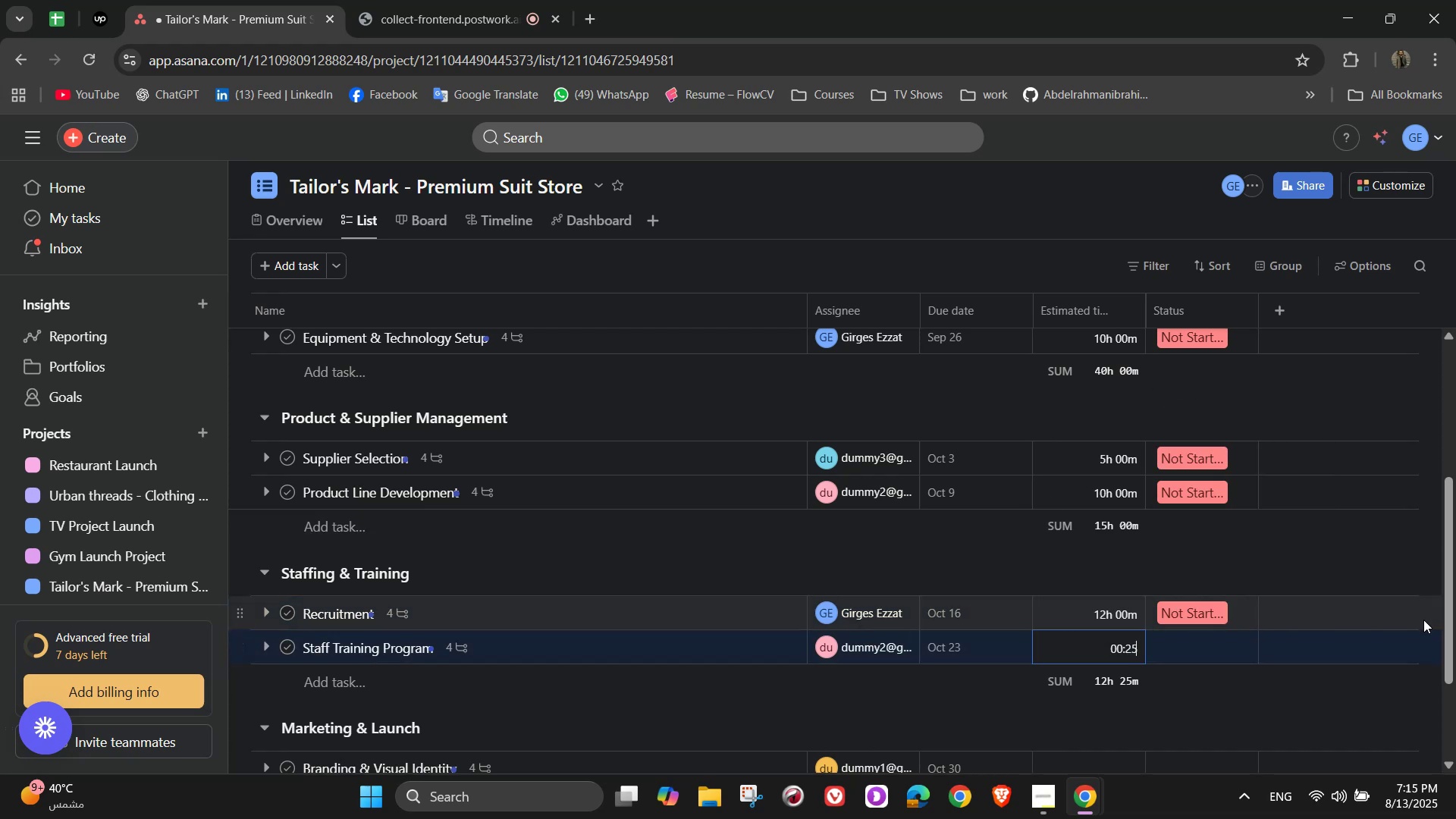 
key(Numpad0)
 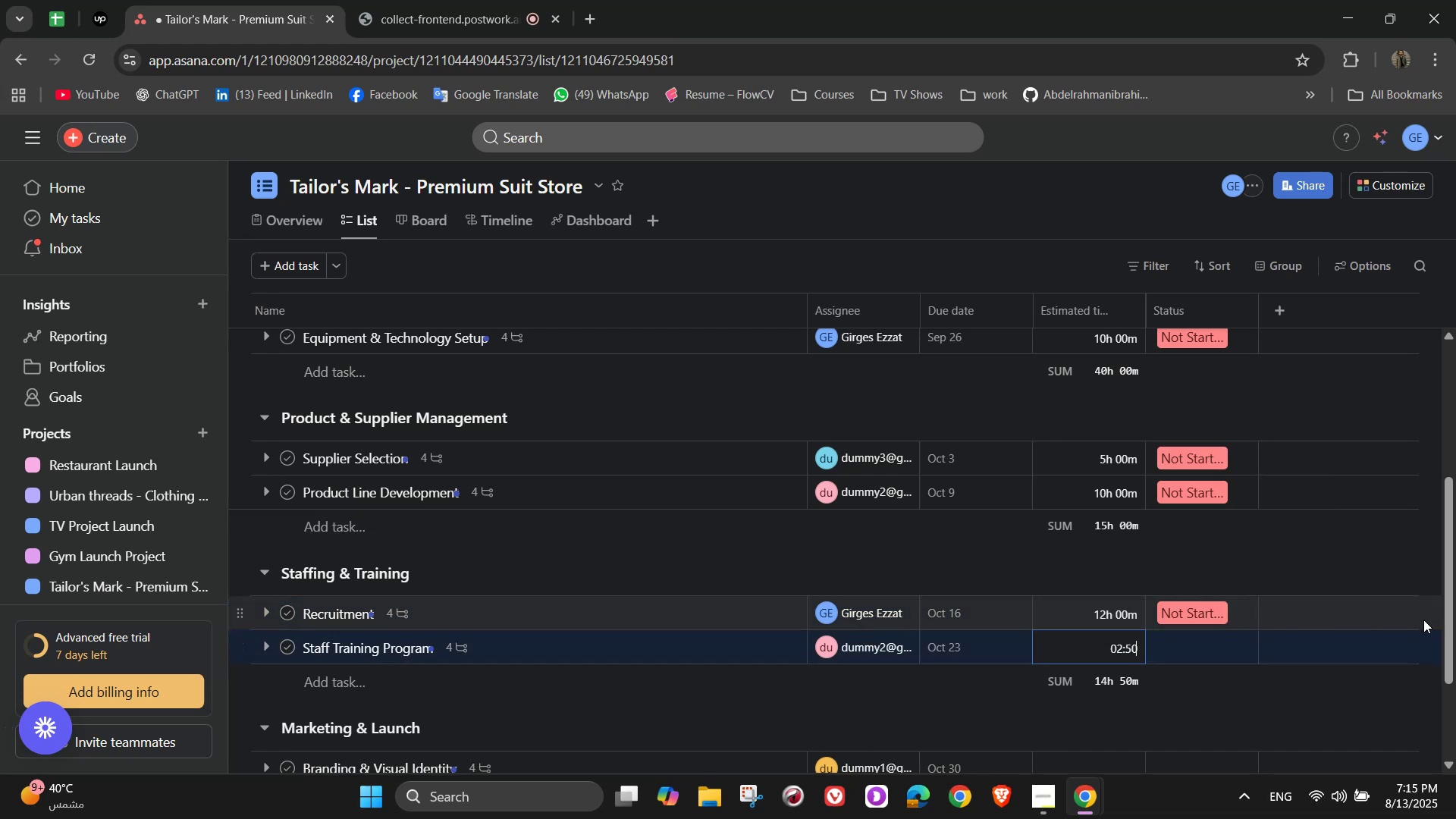 
key(Numpad0)
 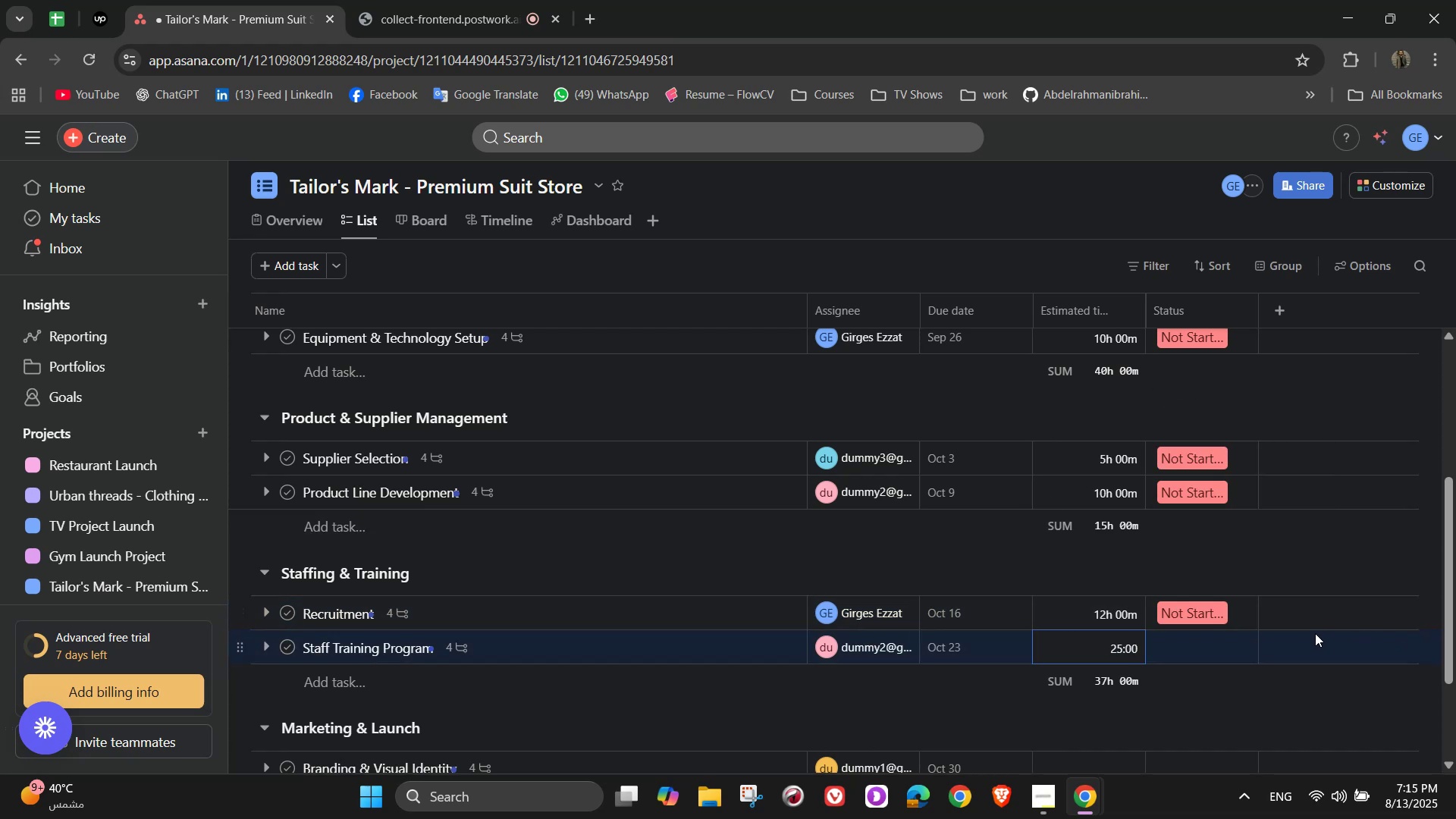 
left_click([1231, 646])
 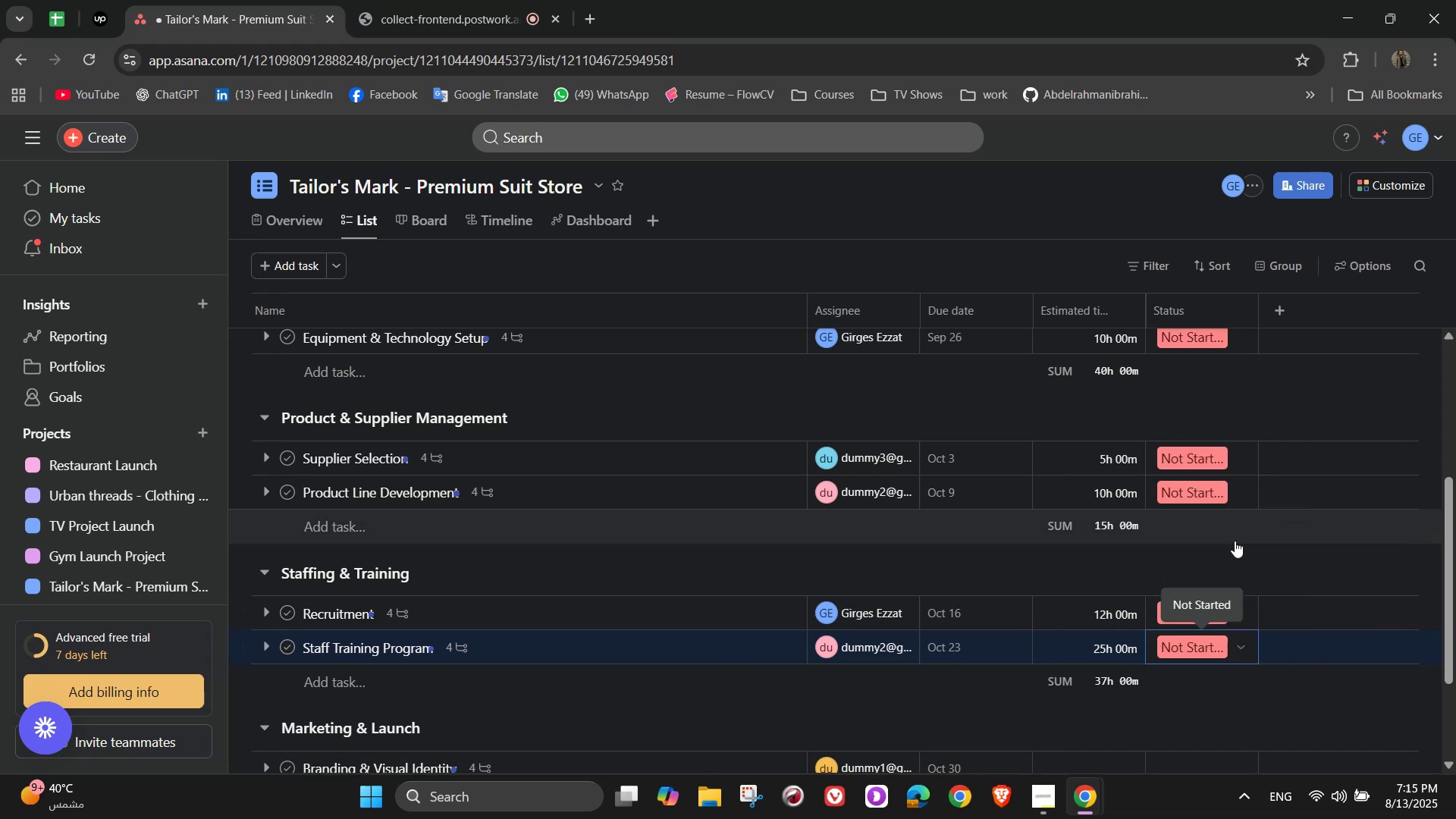 
scroll: coordinate [1229, 536], scroll_direction: down, amount: 6.0
 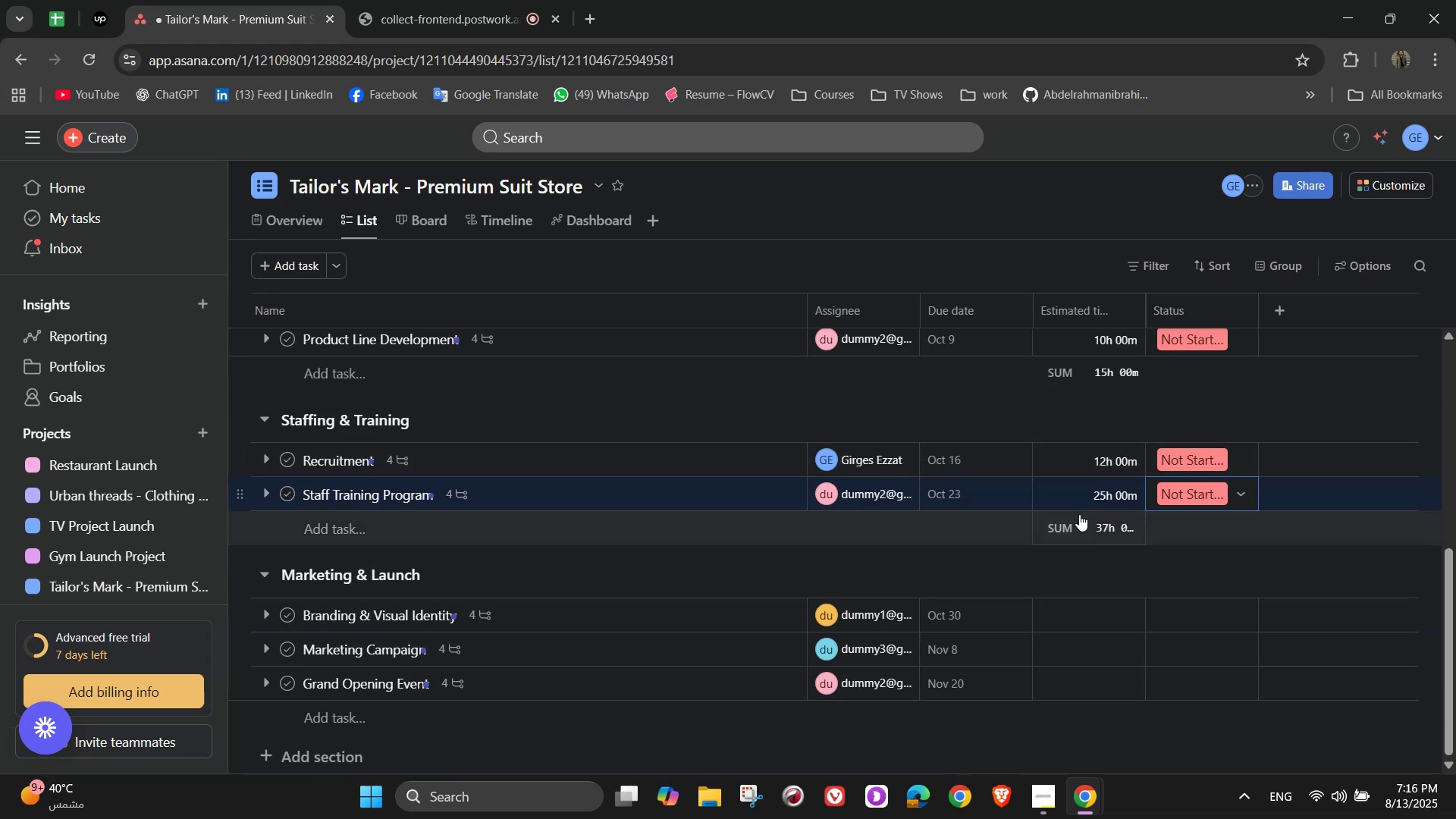 
left_click([1077, 601])
 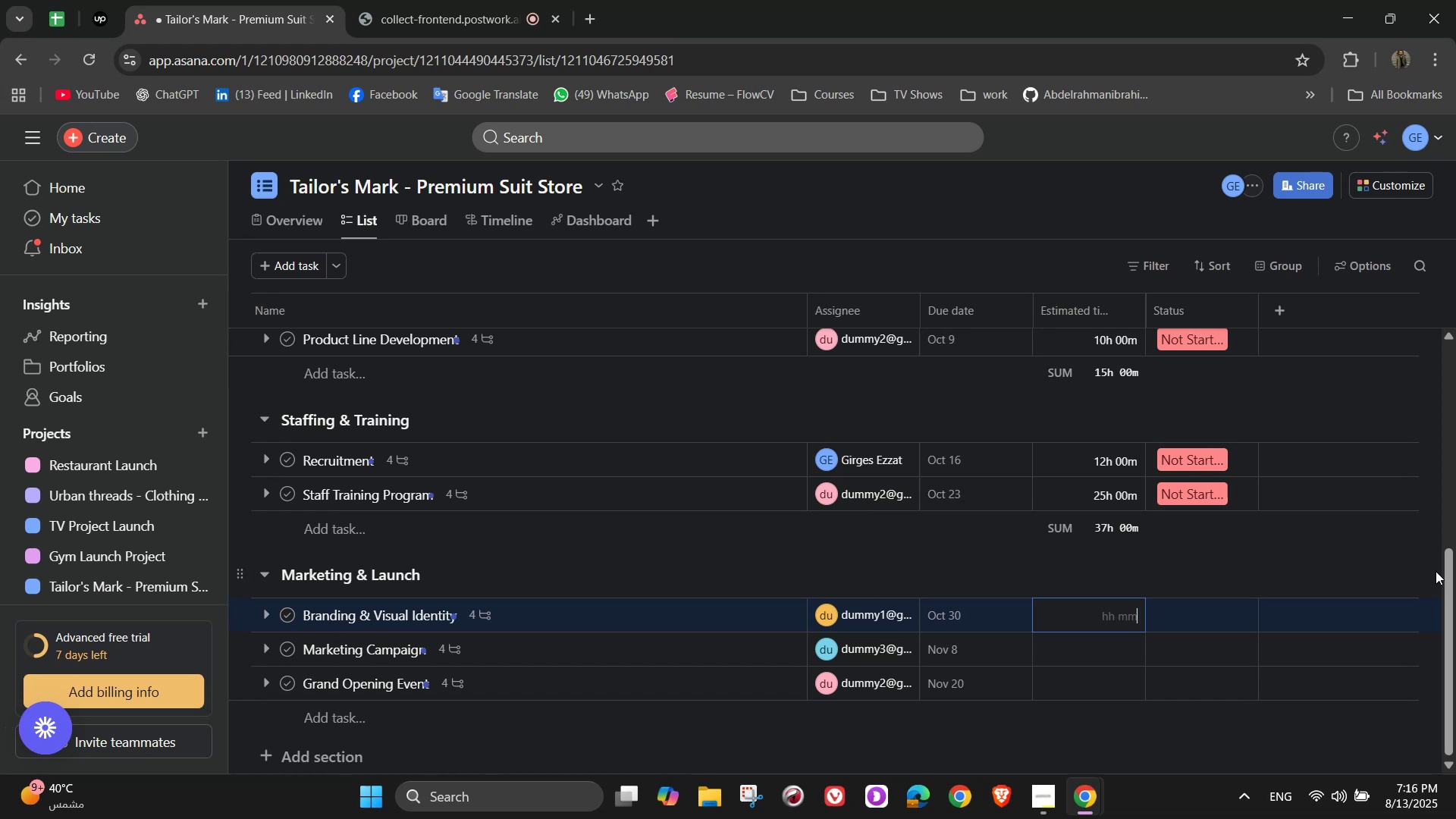 
wait(20.97)
 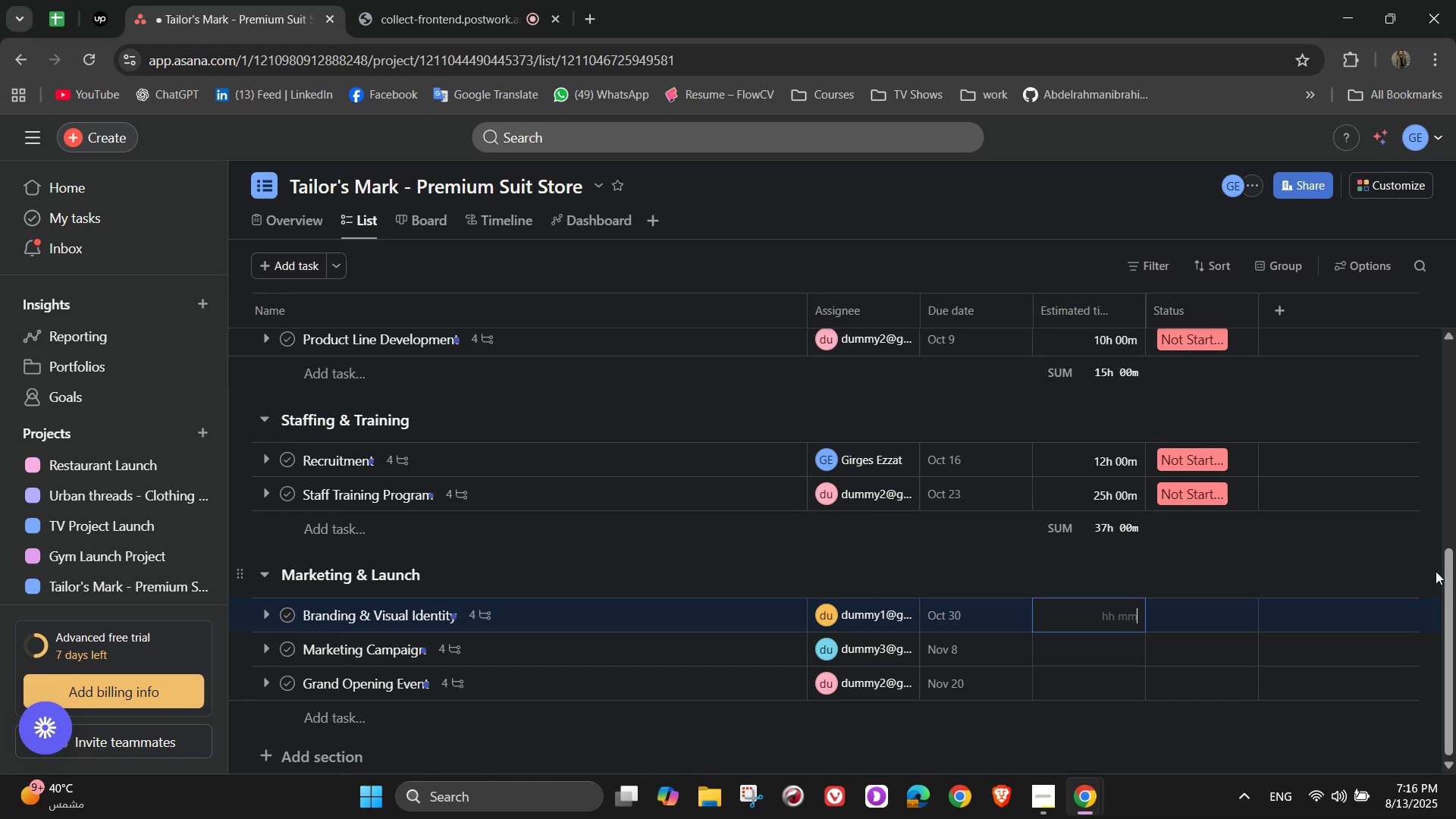 
key(Numpad1)
 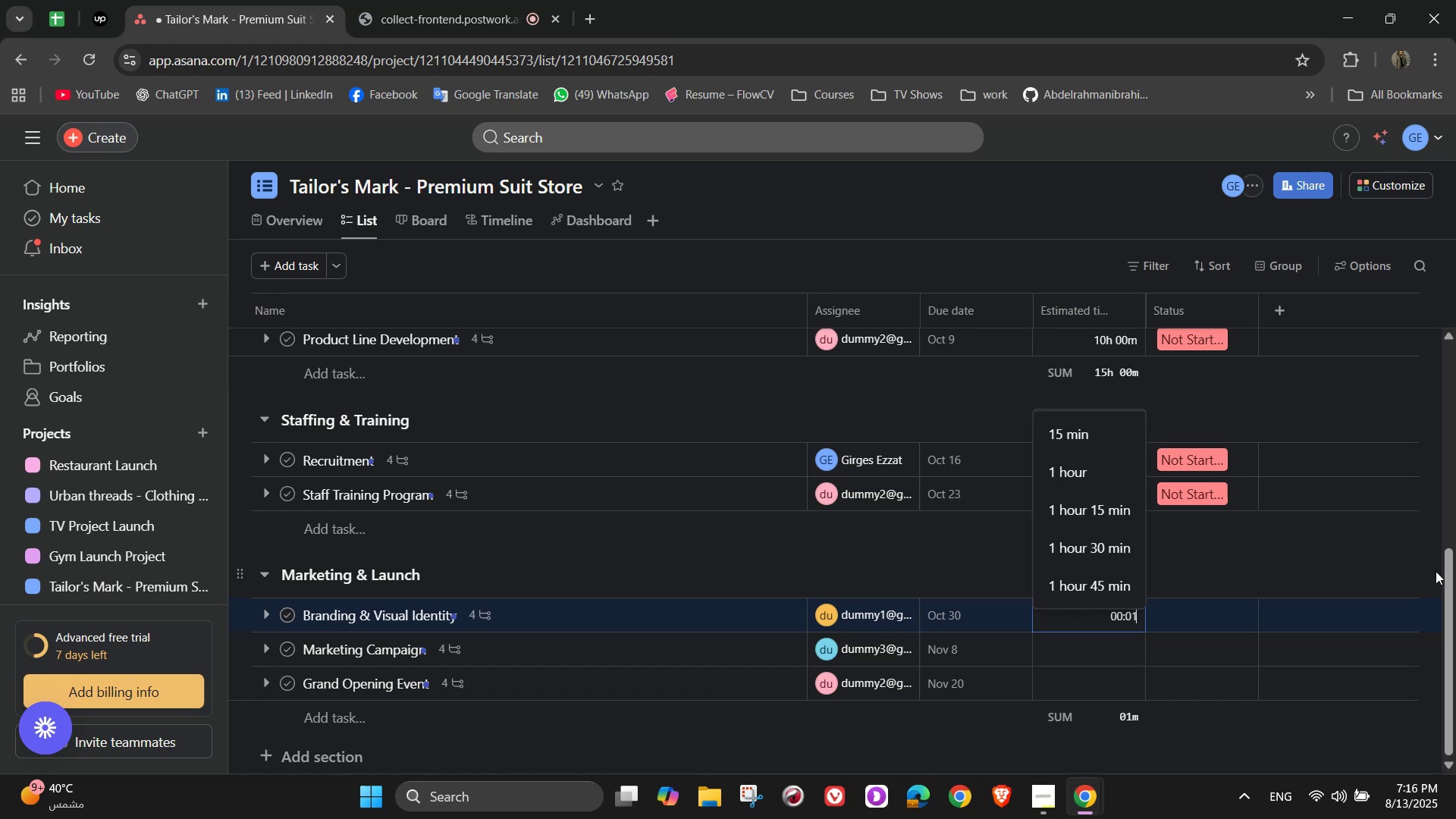 
key(Numpad2)
 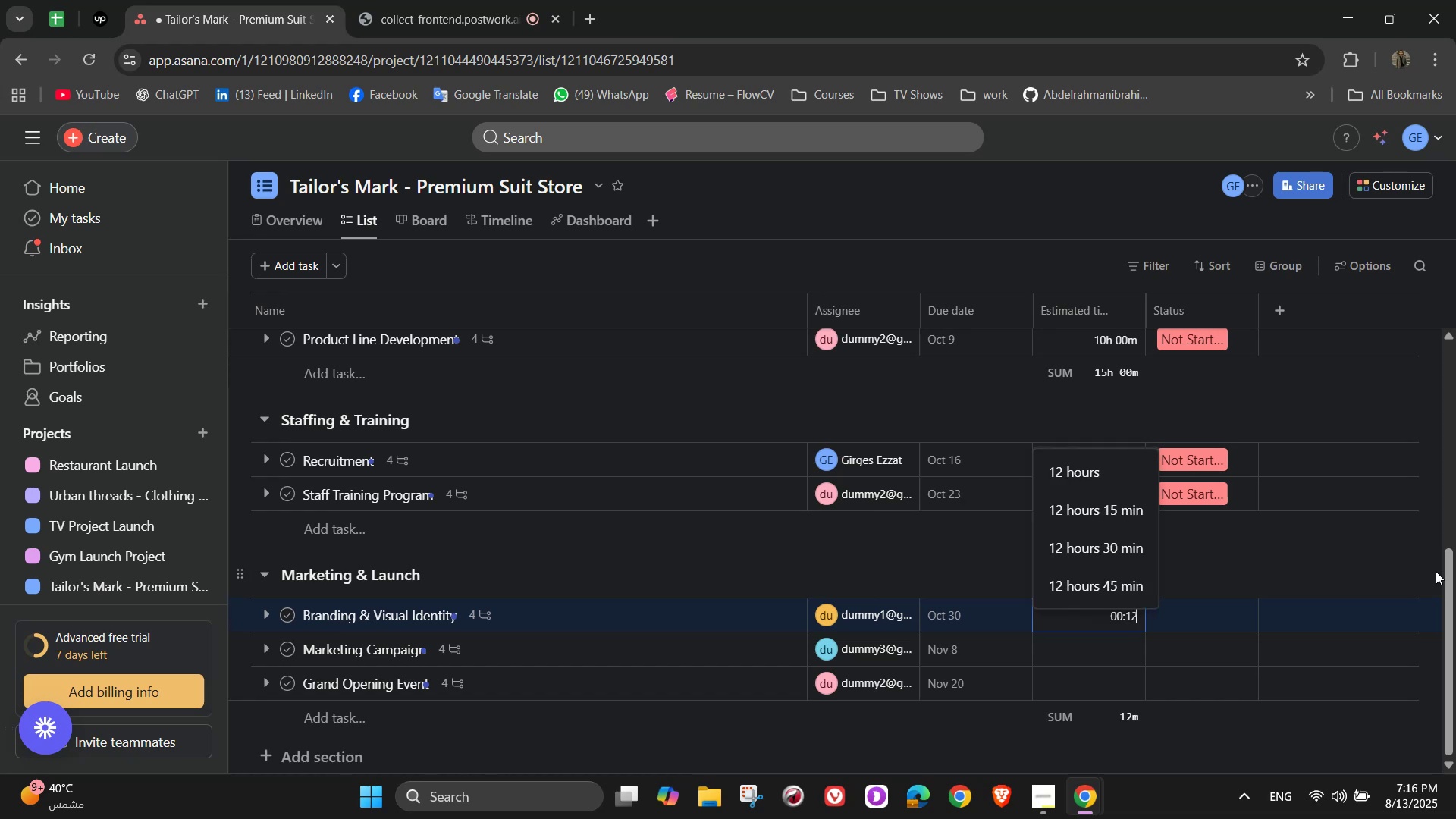 
key(Numpad0)
 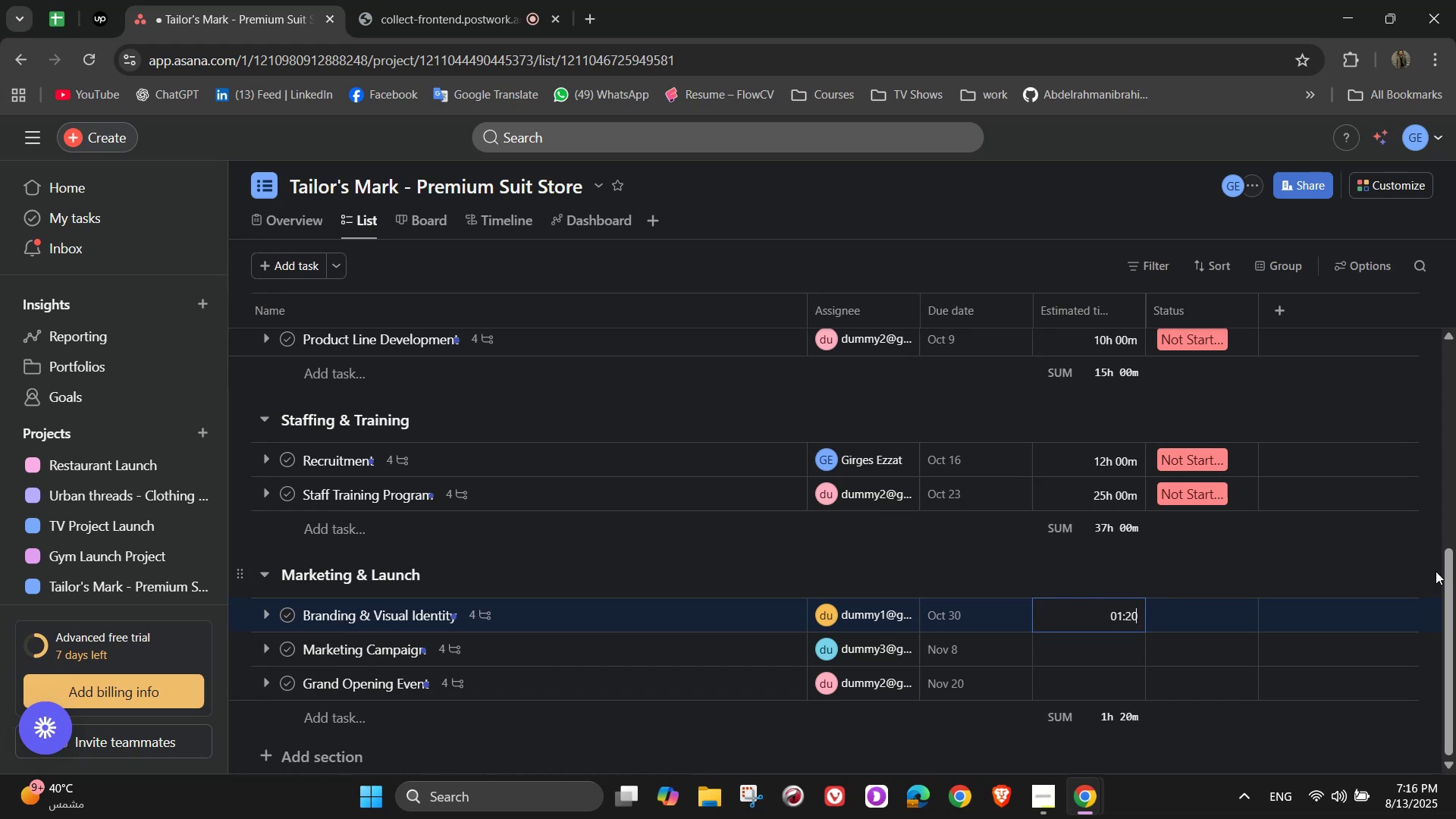 
key(Numpad0)
 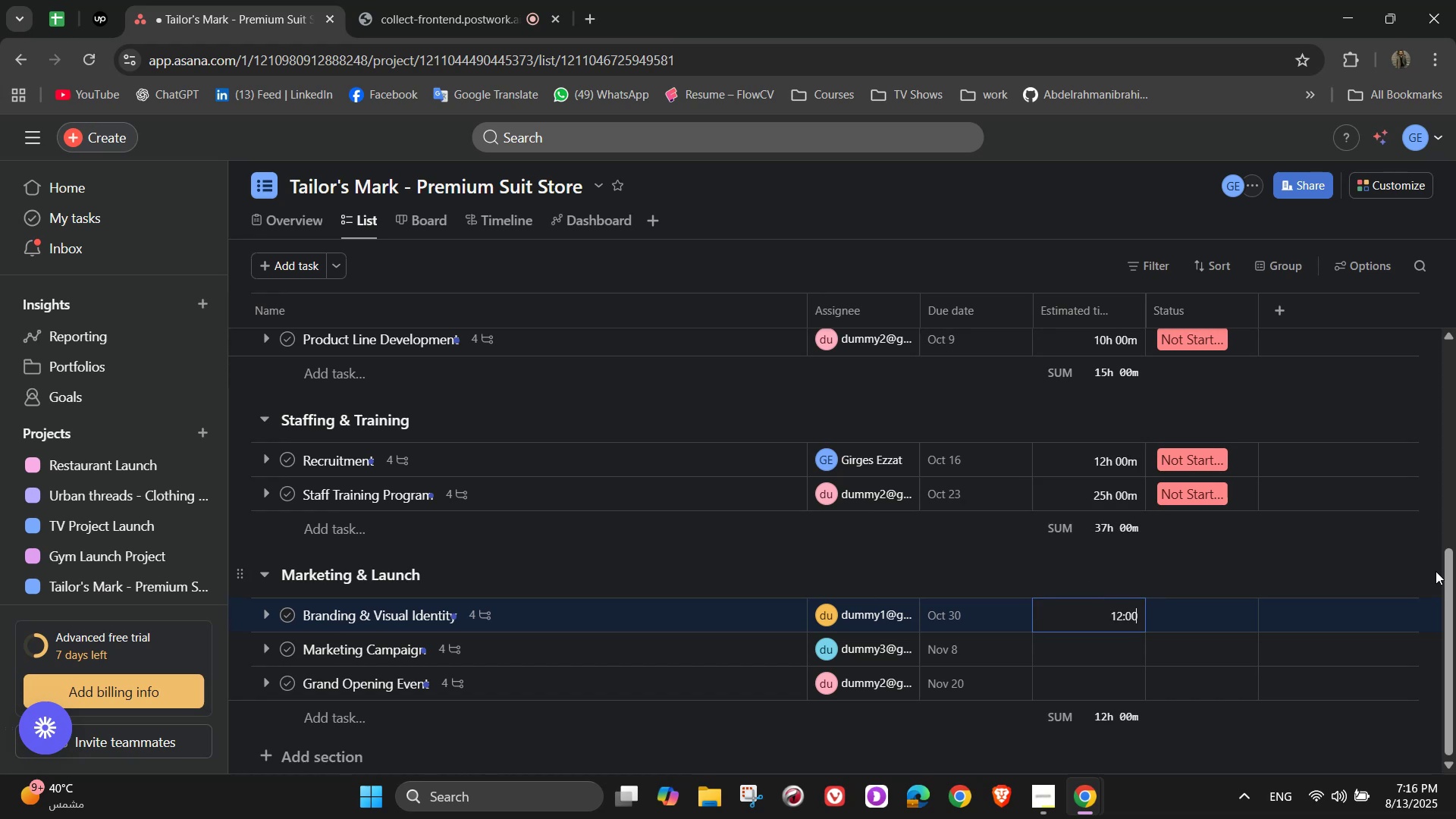 
key(Numpad0)
 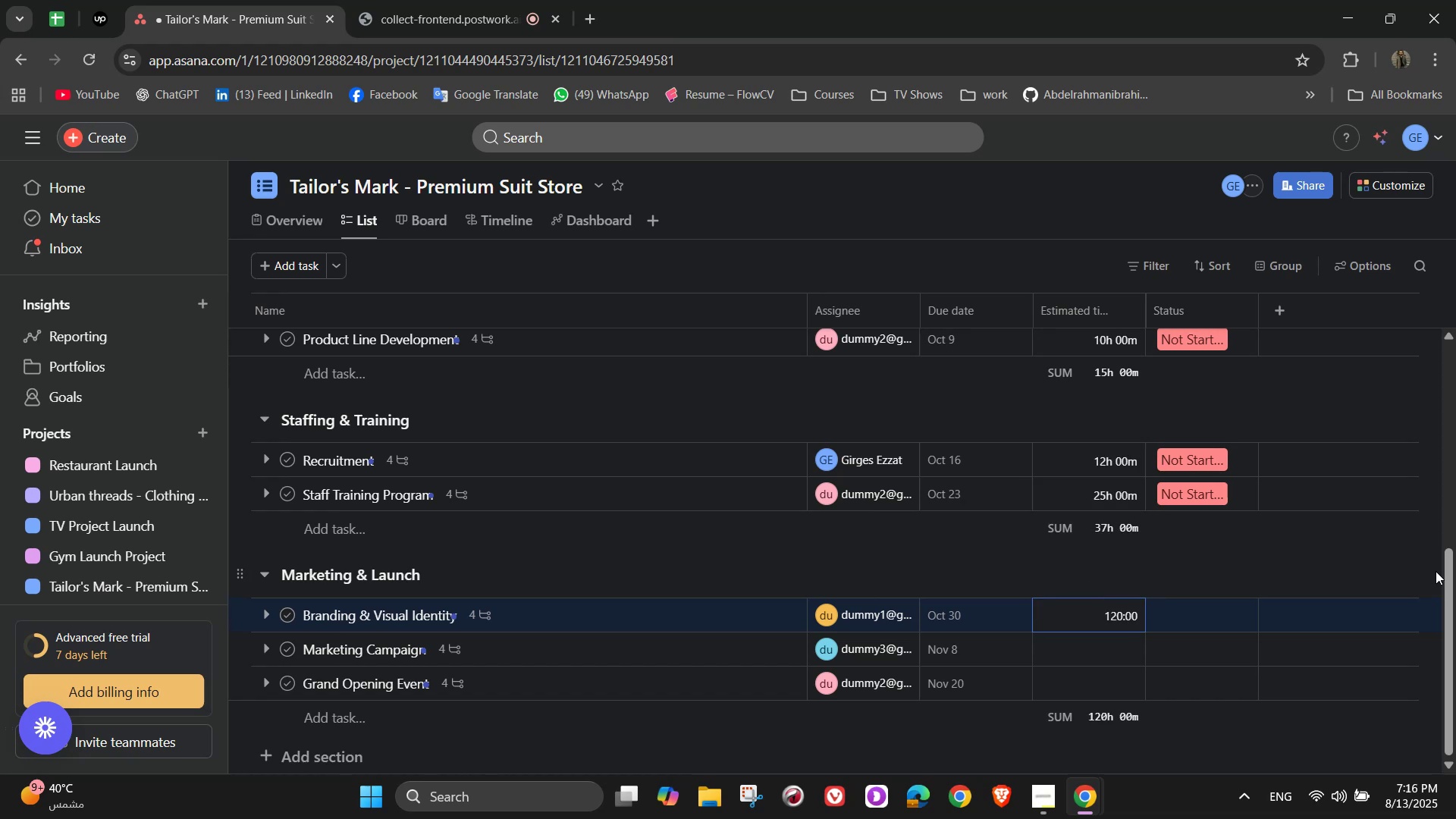 
key(Backspace)
 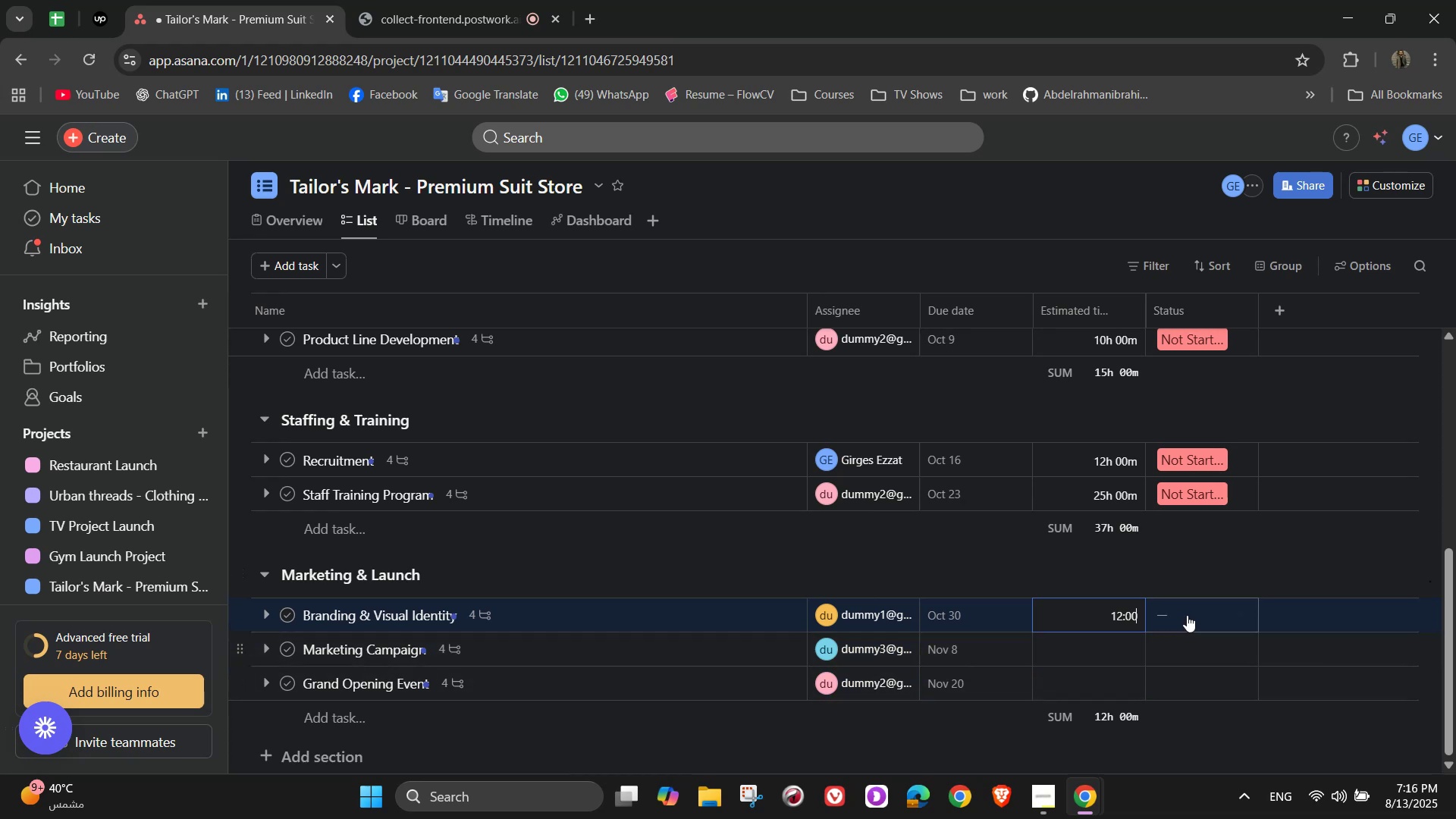 
left_click([1187, 611])
 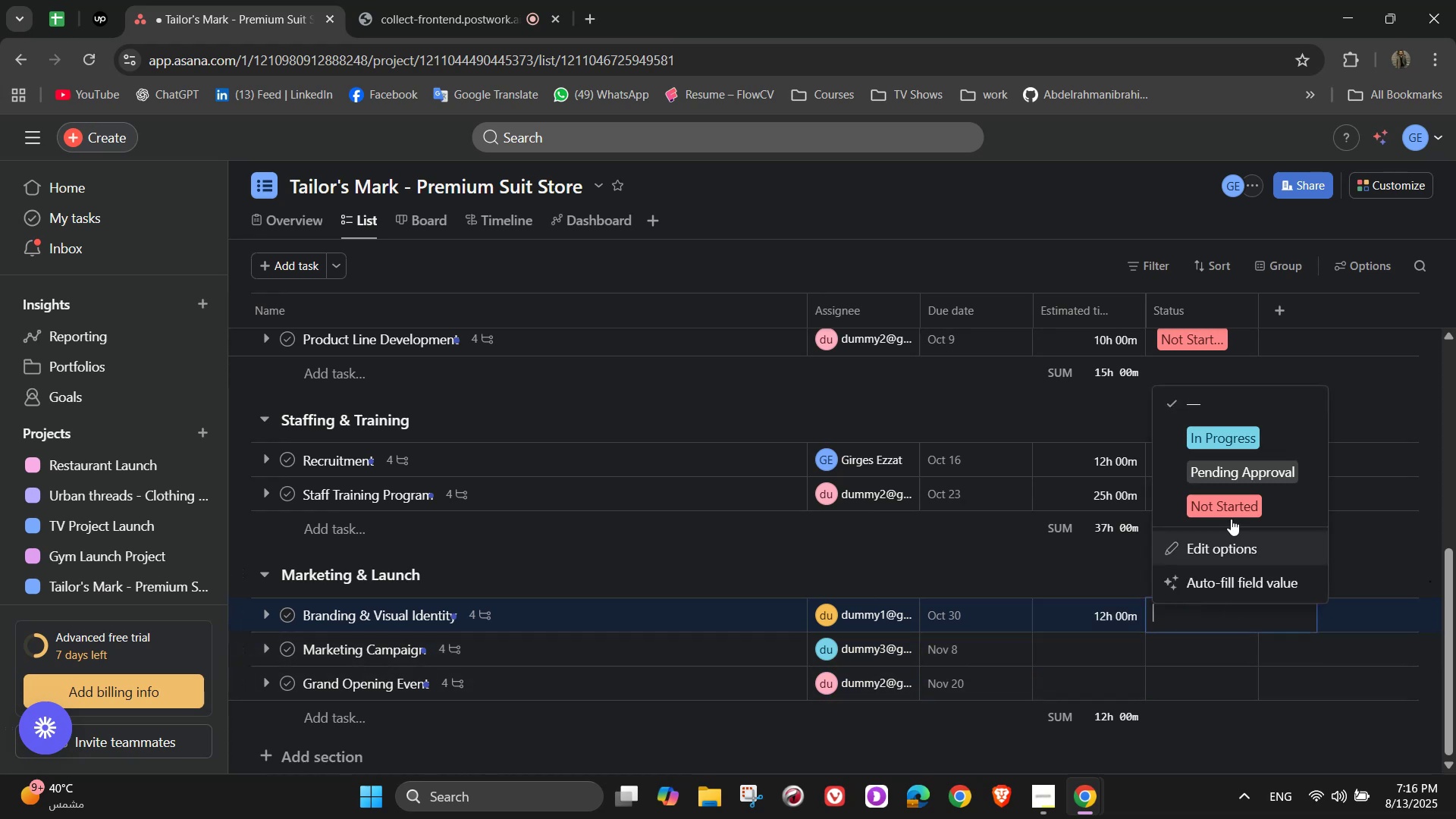 
left_click([1236, 500])
 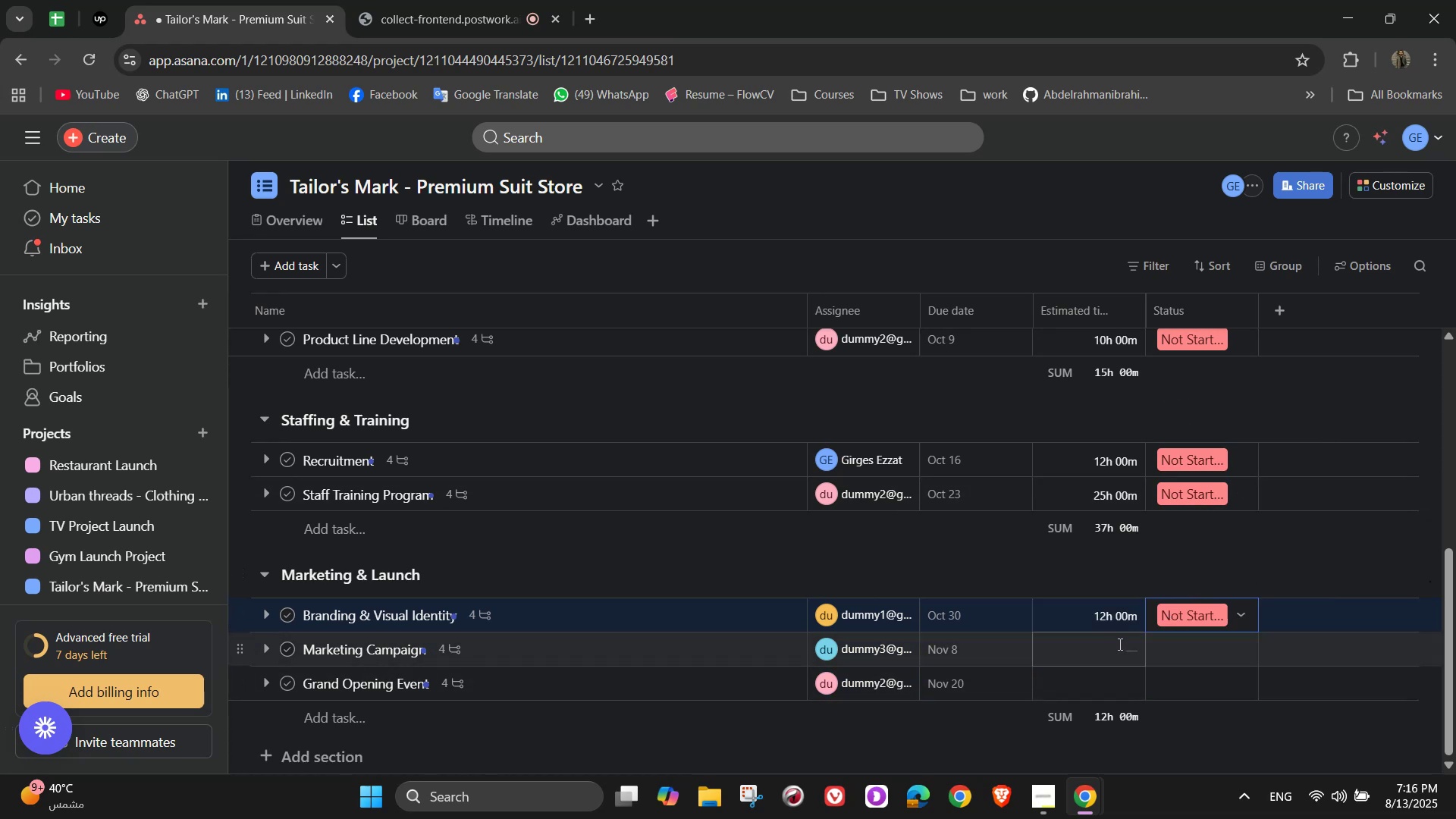 
left_click([1105, 648])
 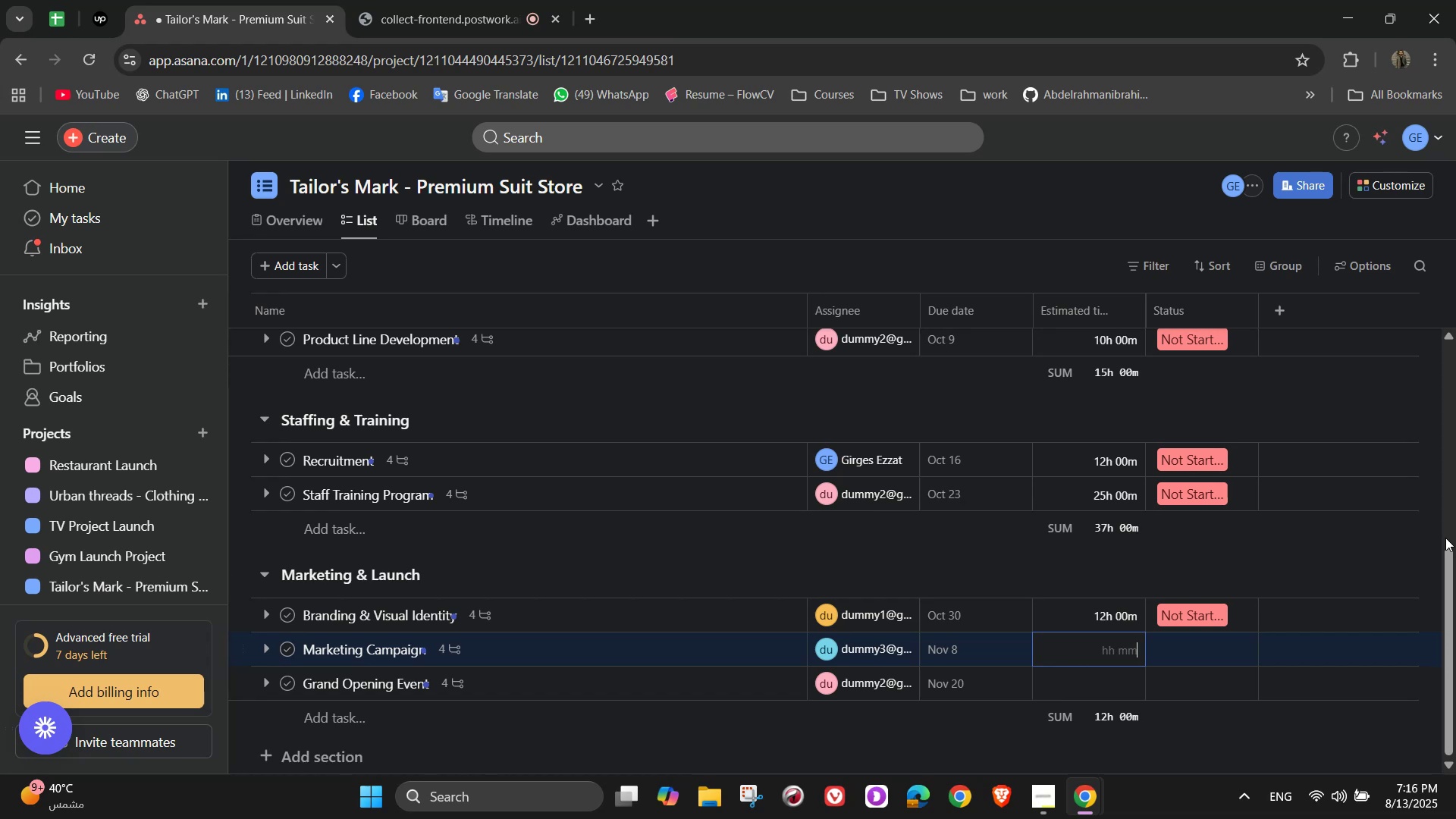 
wait(22.14)
 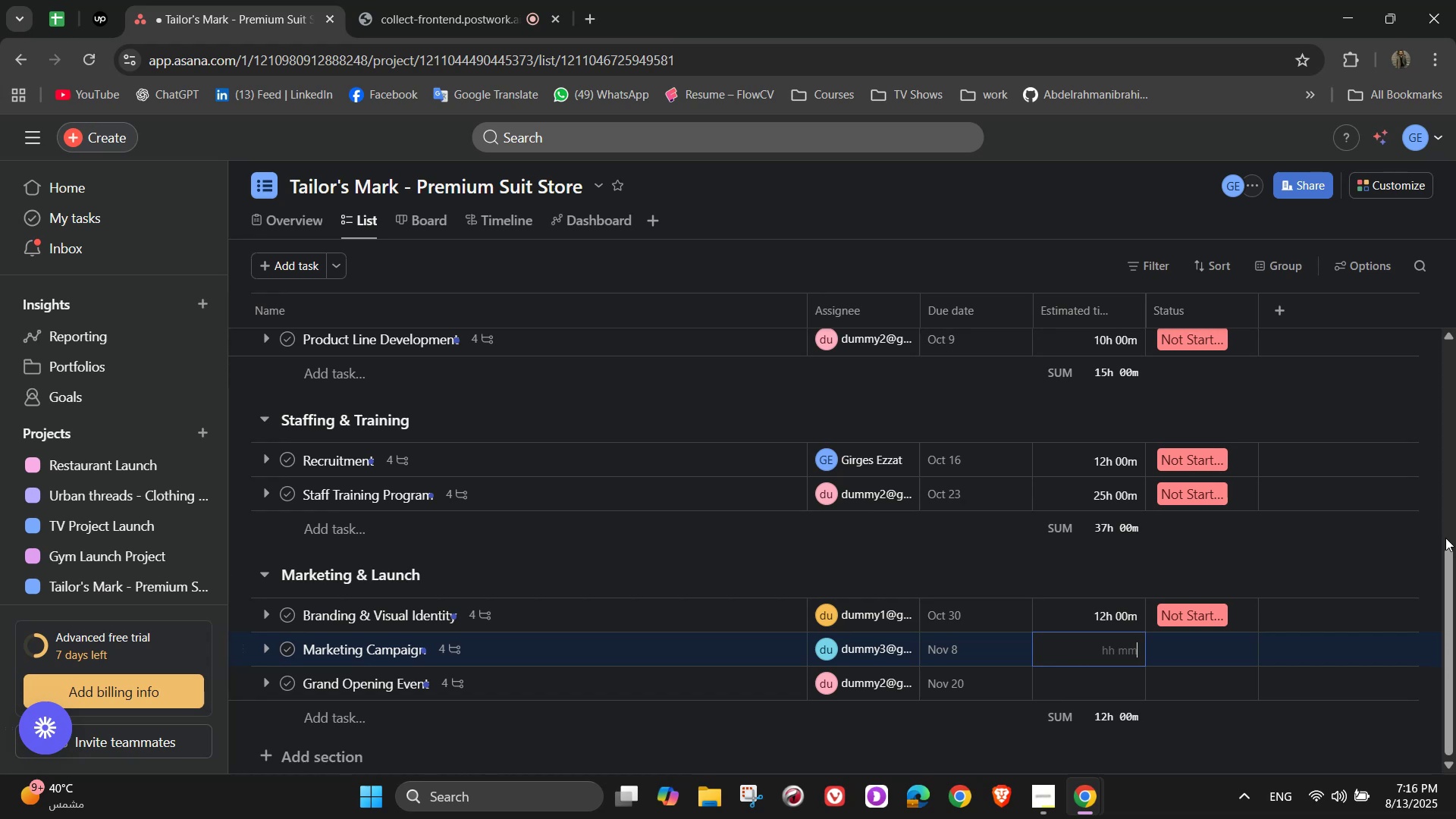 
key(Numpad1)
 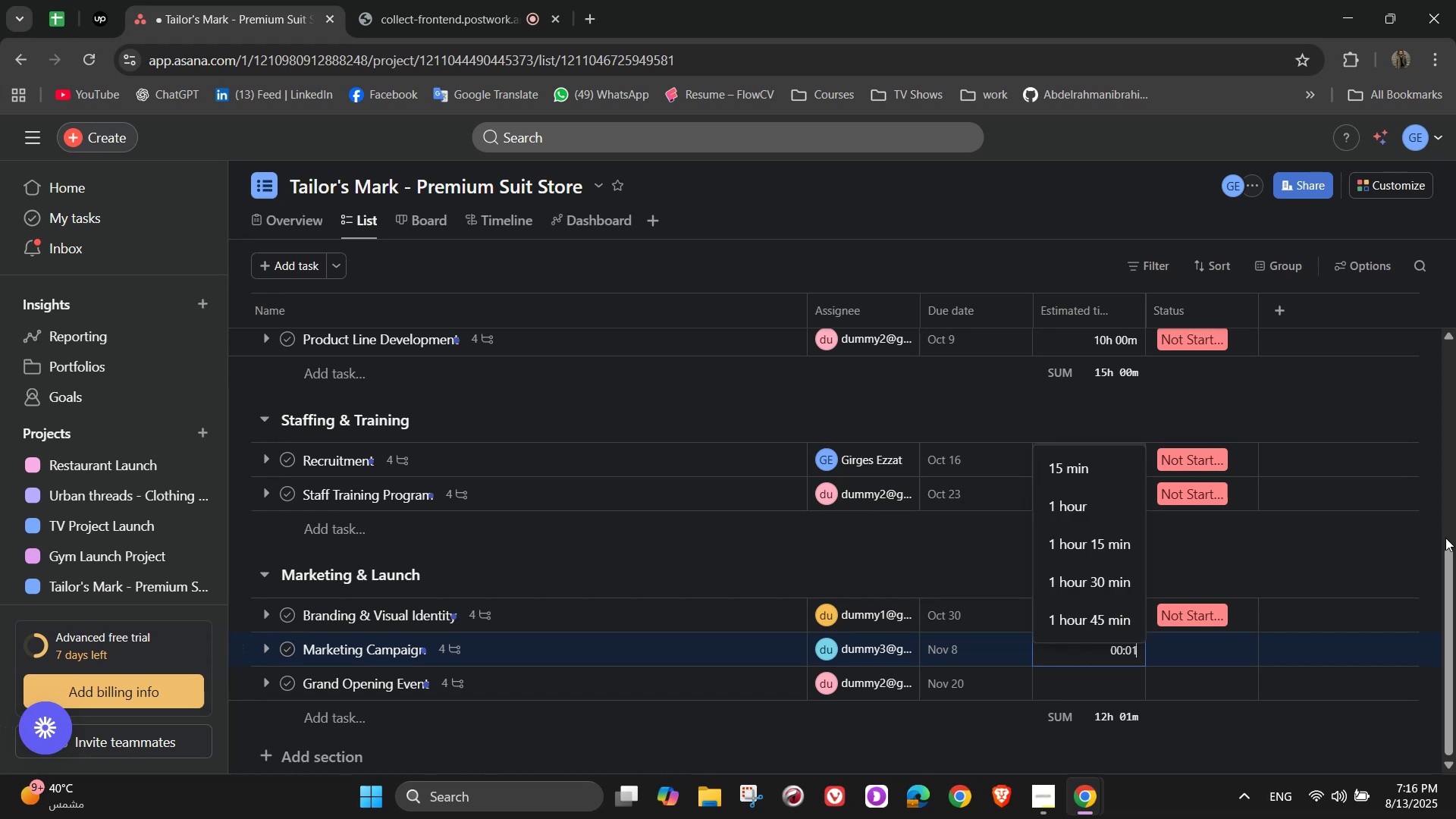 
key(Numpad2)
 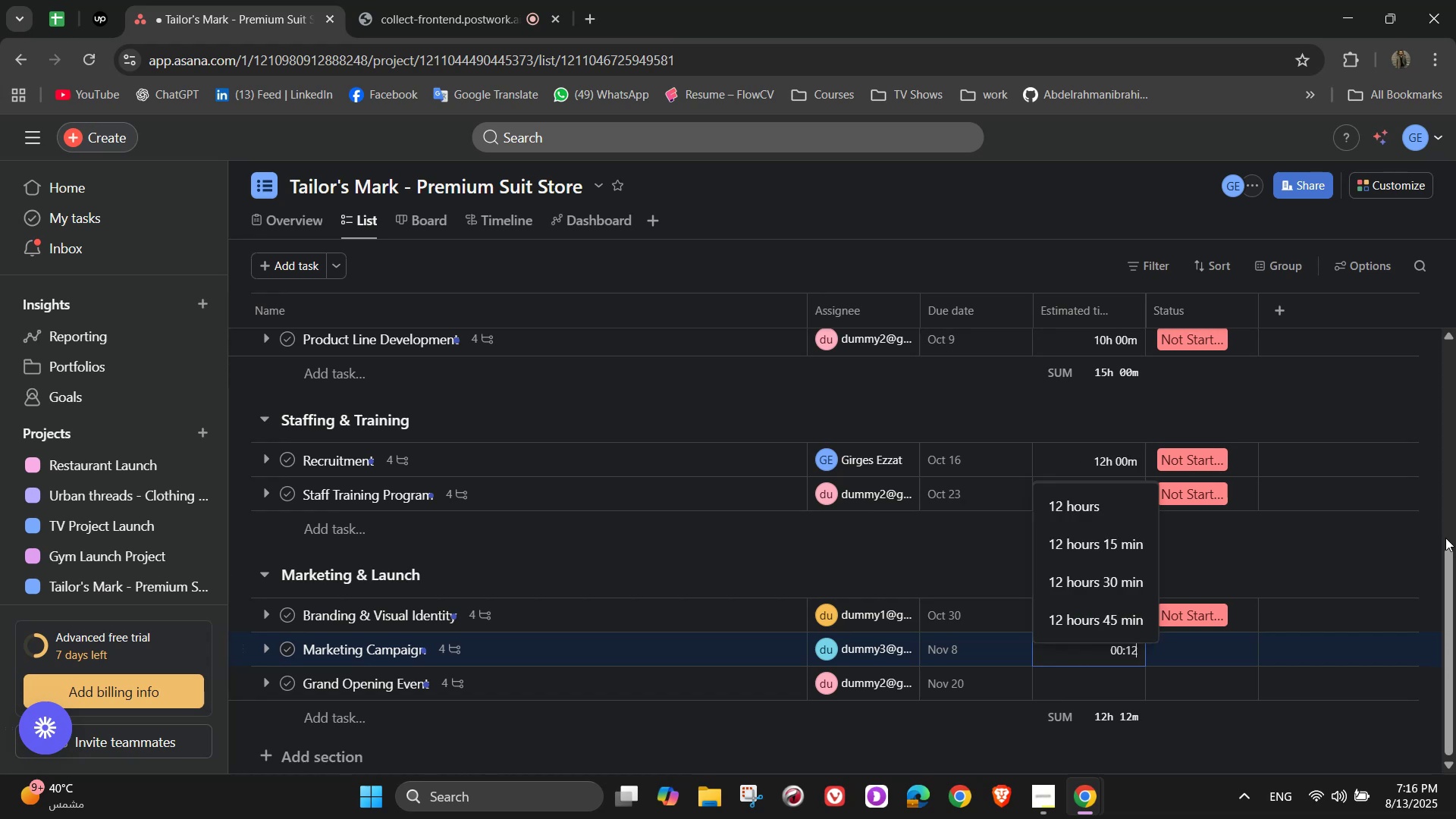 
key(Numpad0)
 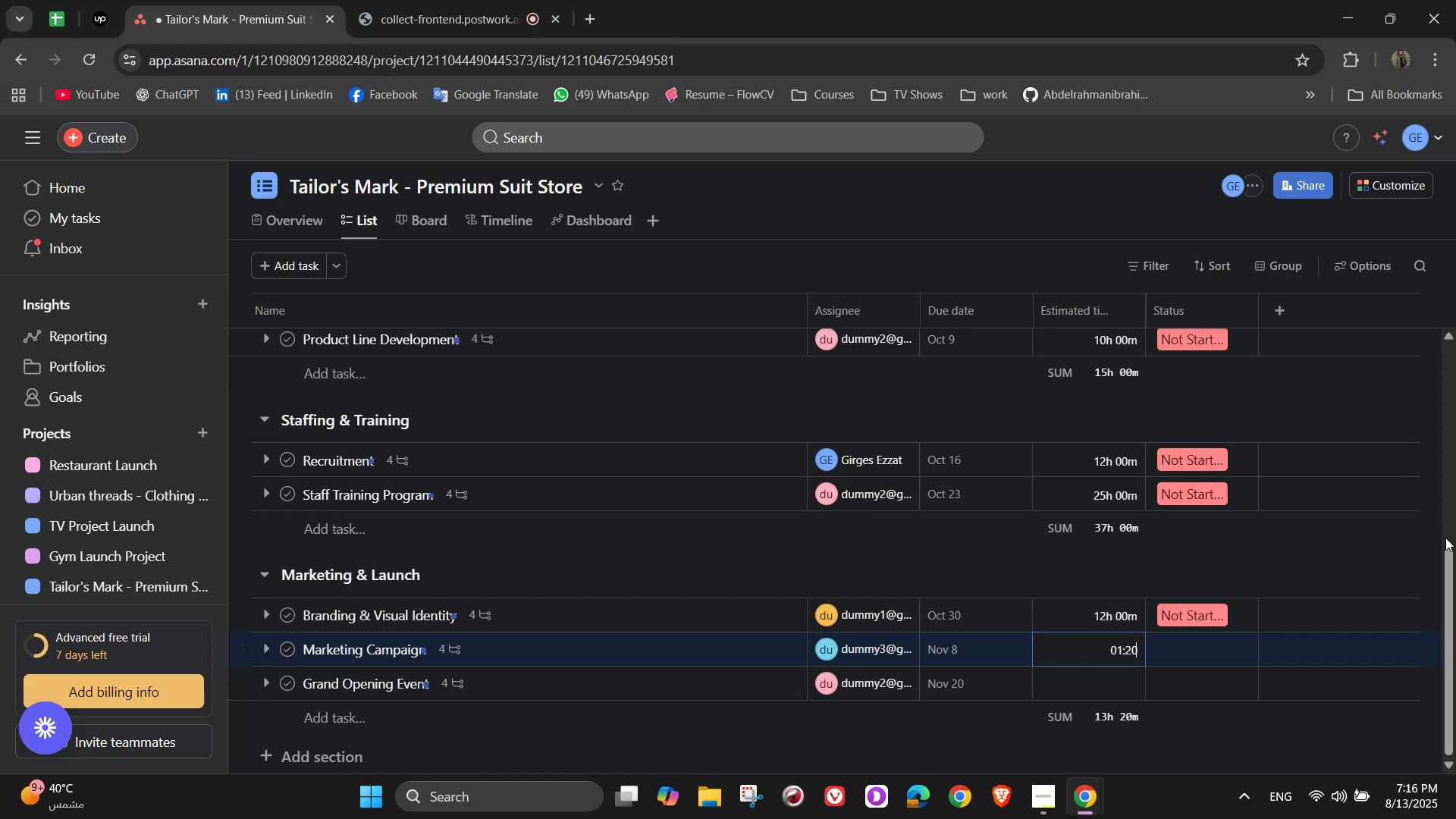 
key(Numpad0)
 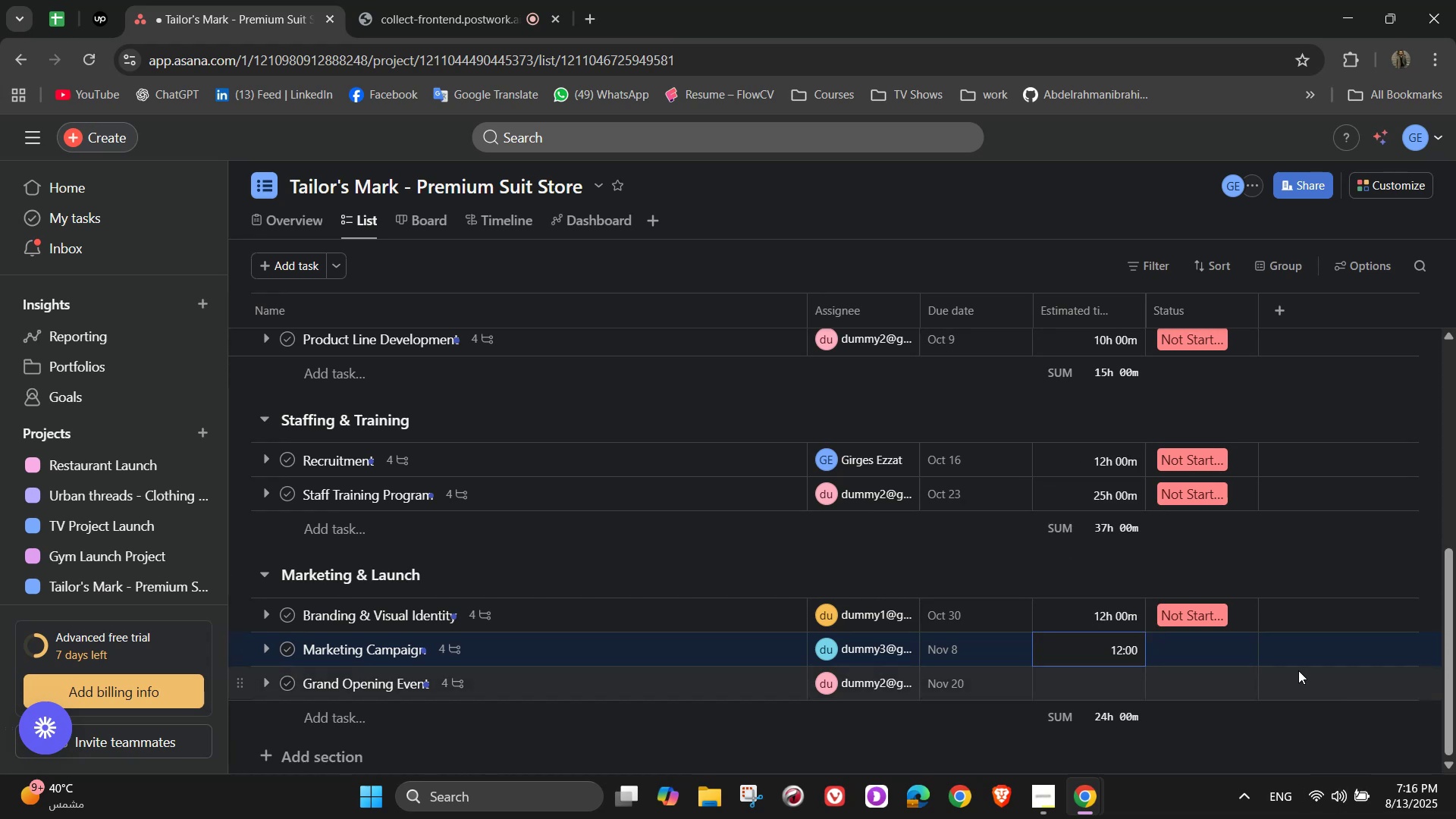 
left_click([1213, 650])
 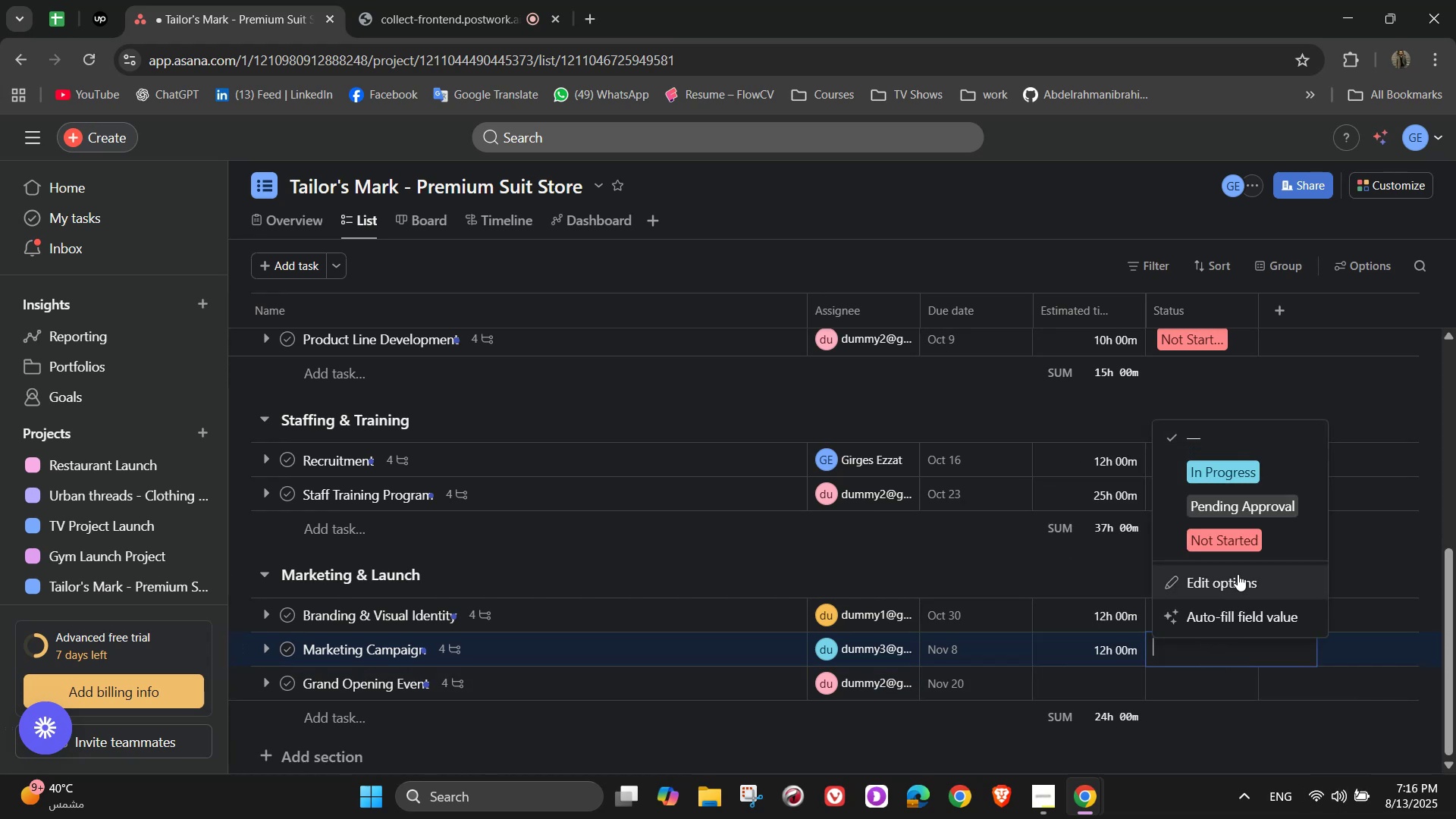 
left_click([1256, 540])
 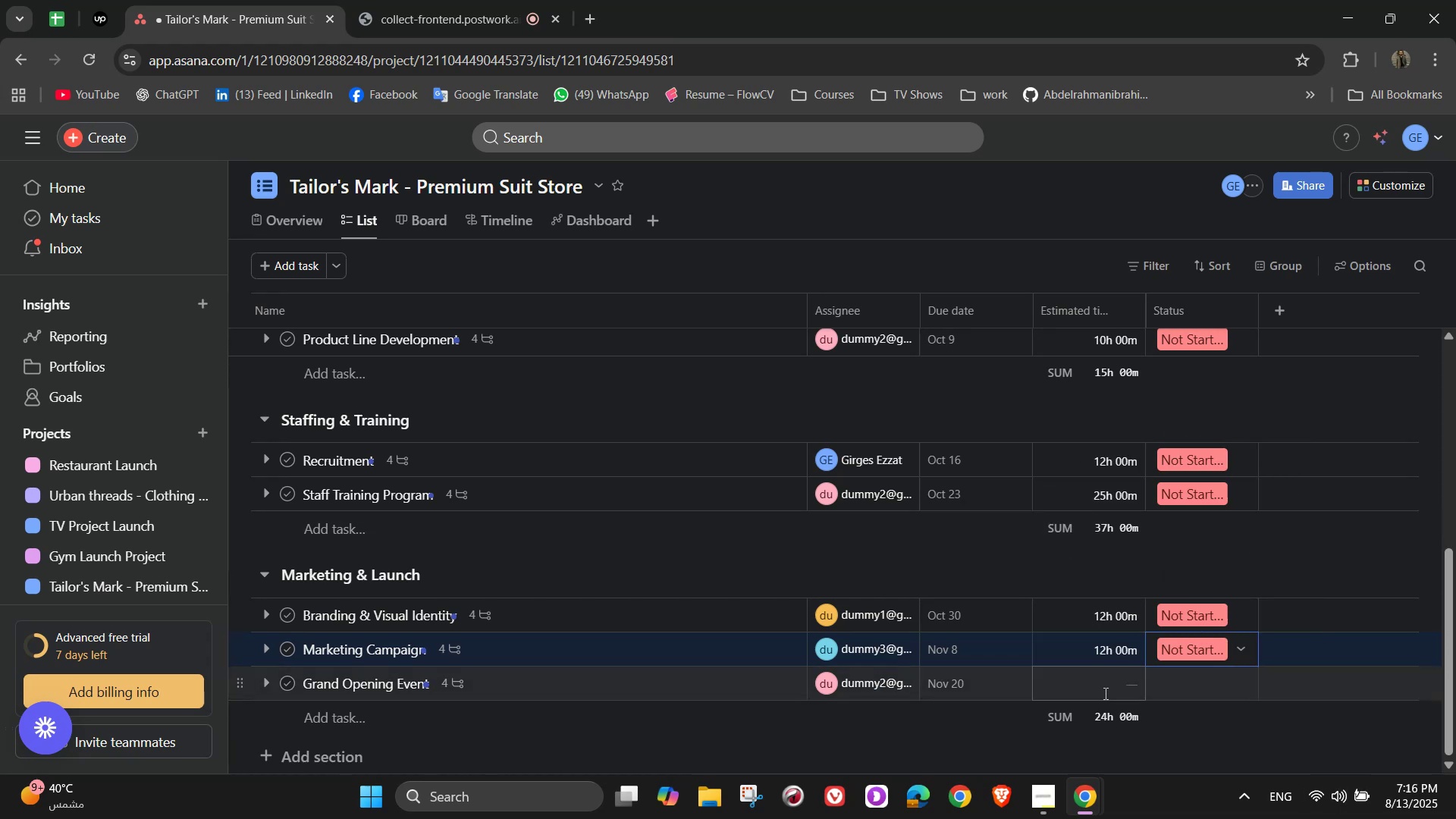 
left_click([1107, 682])
 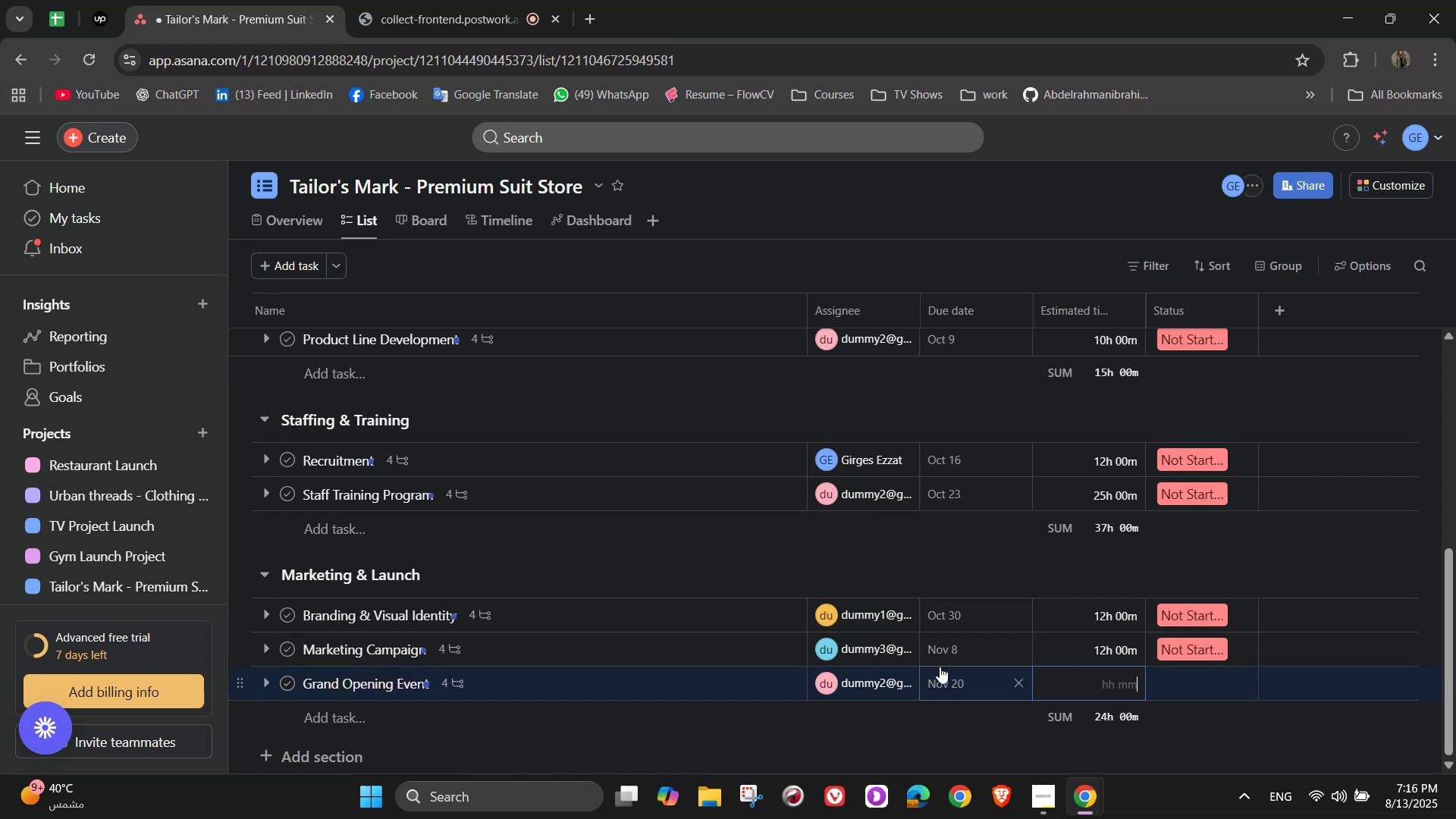 
key(Numpad1)
 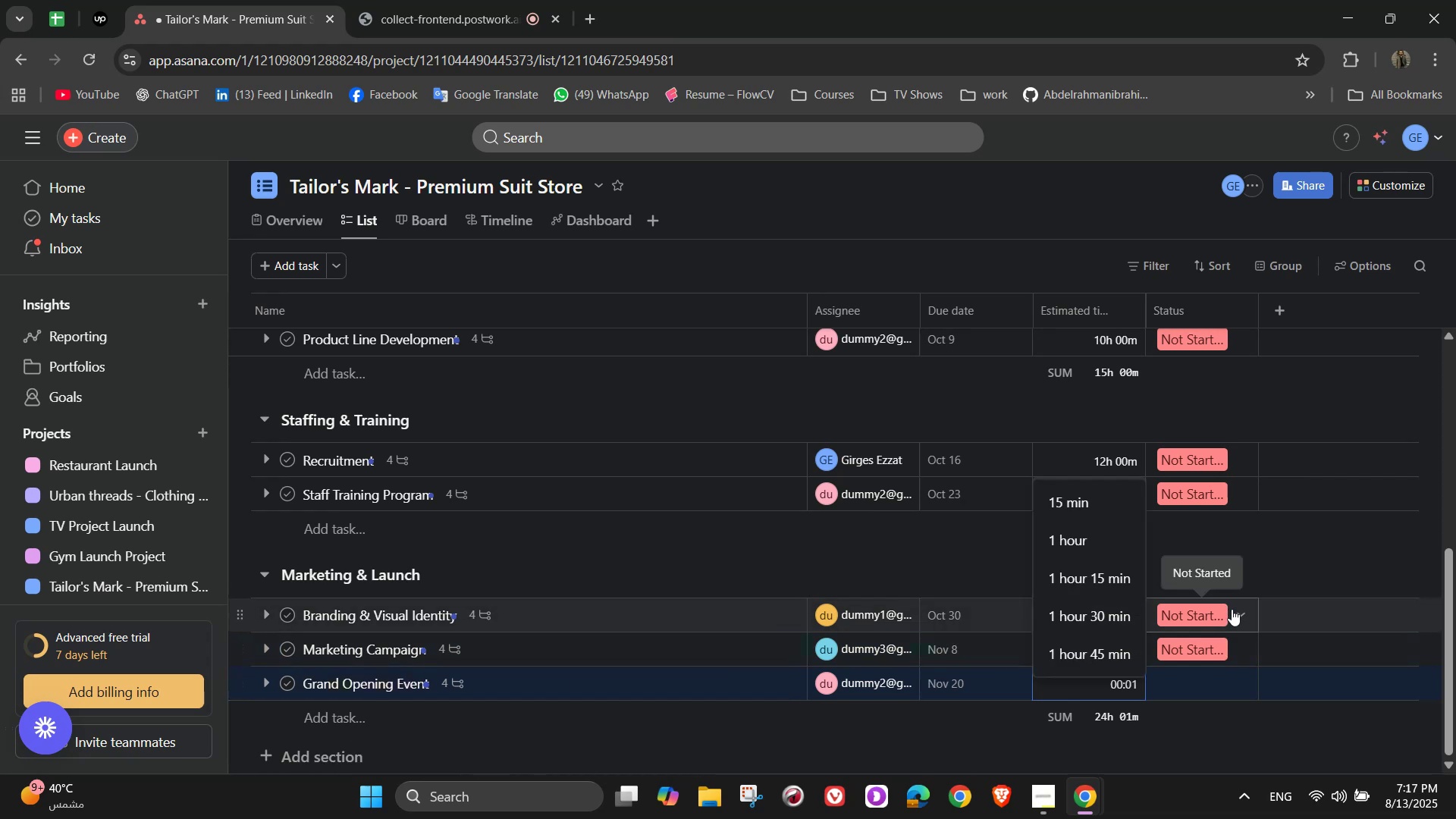 
key(Backspace)
 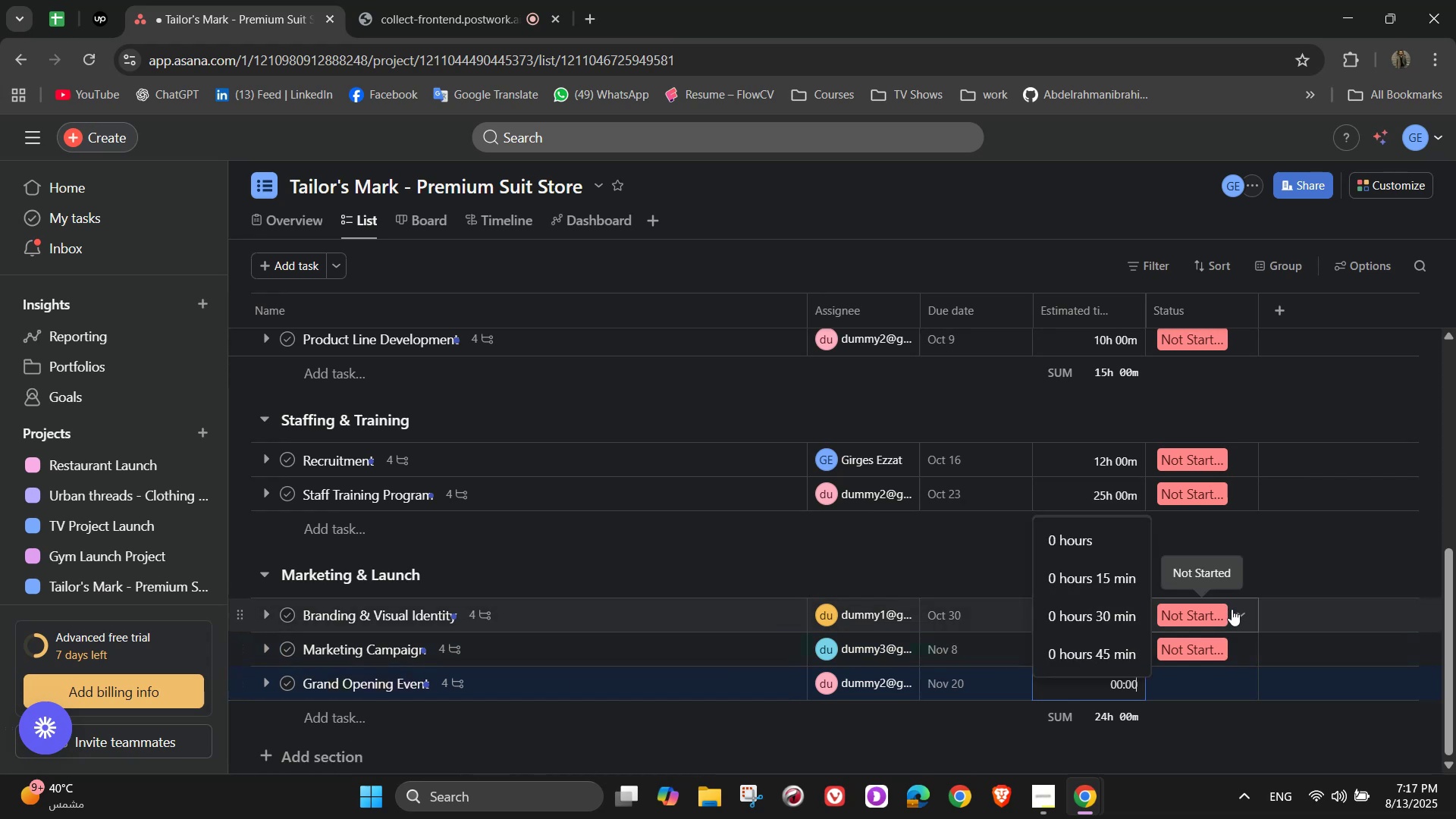 
key(Numpad8)
 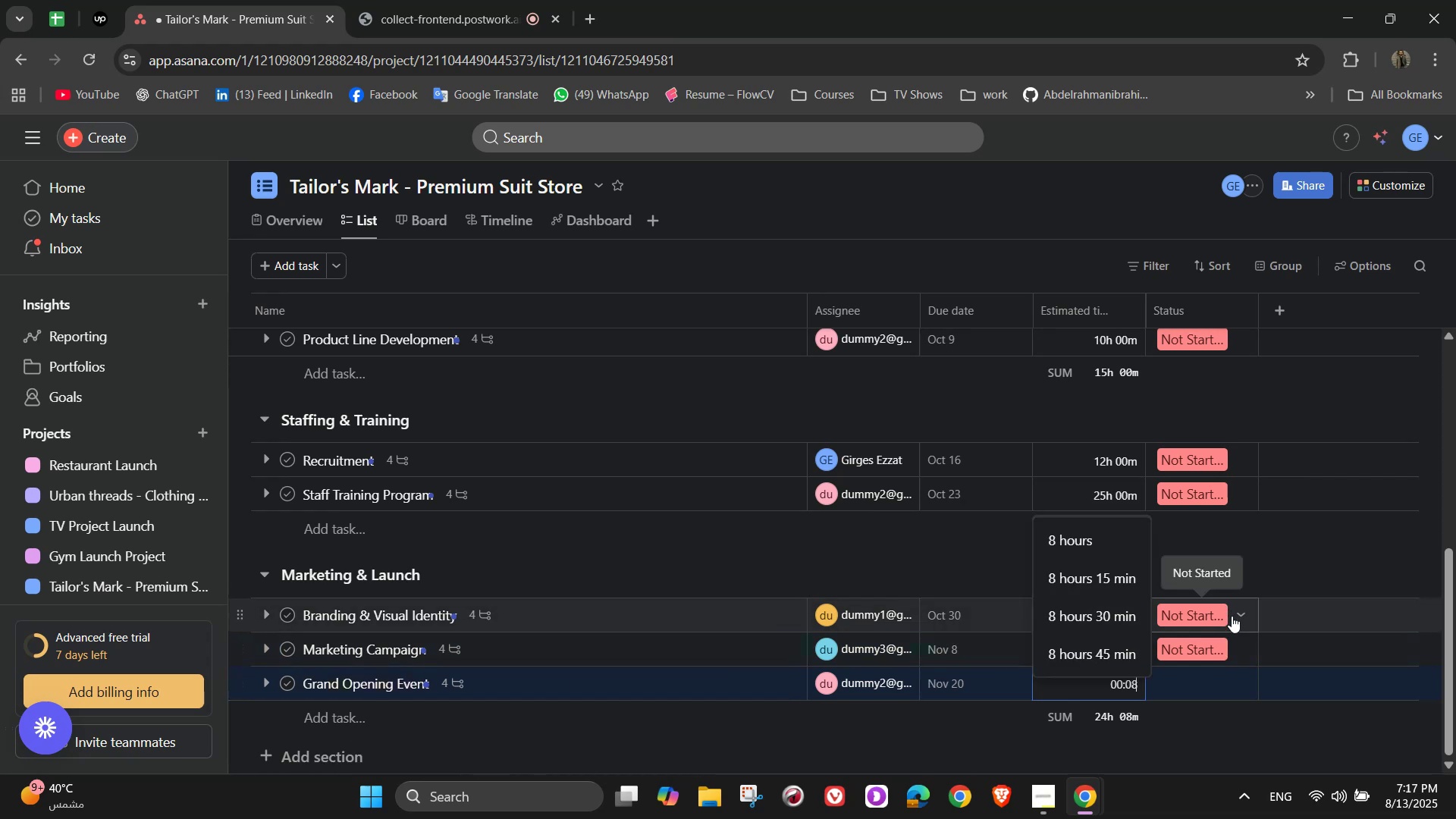 
key(Numpad0)
 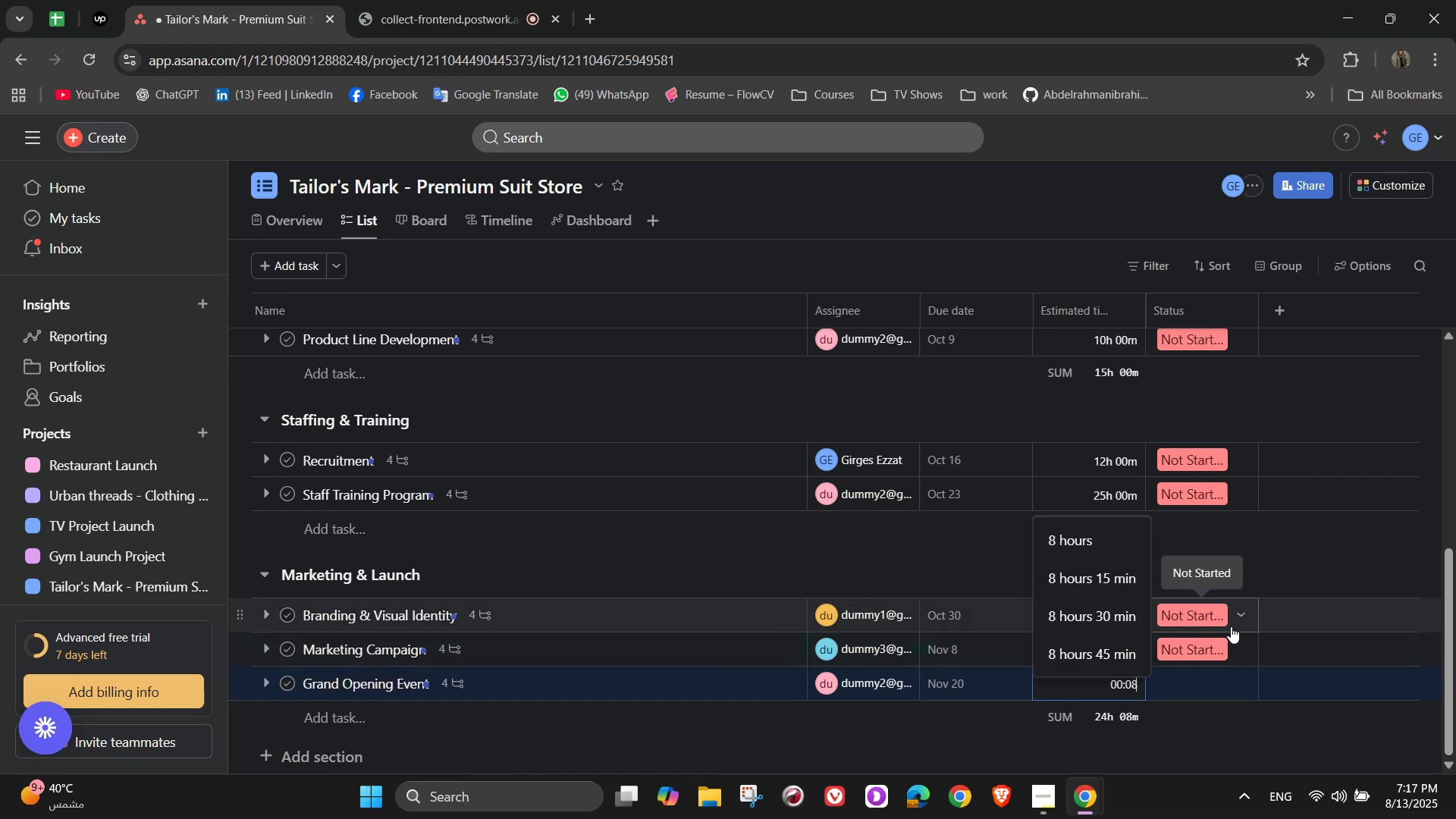 
key(Numpad0)
 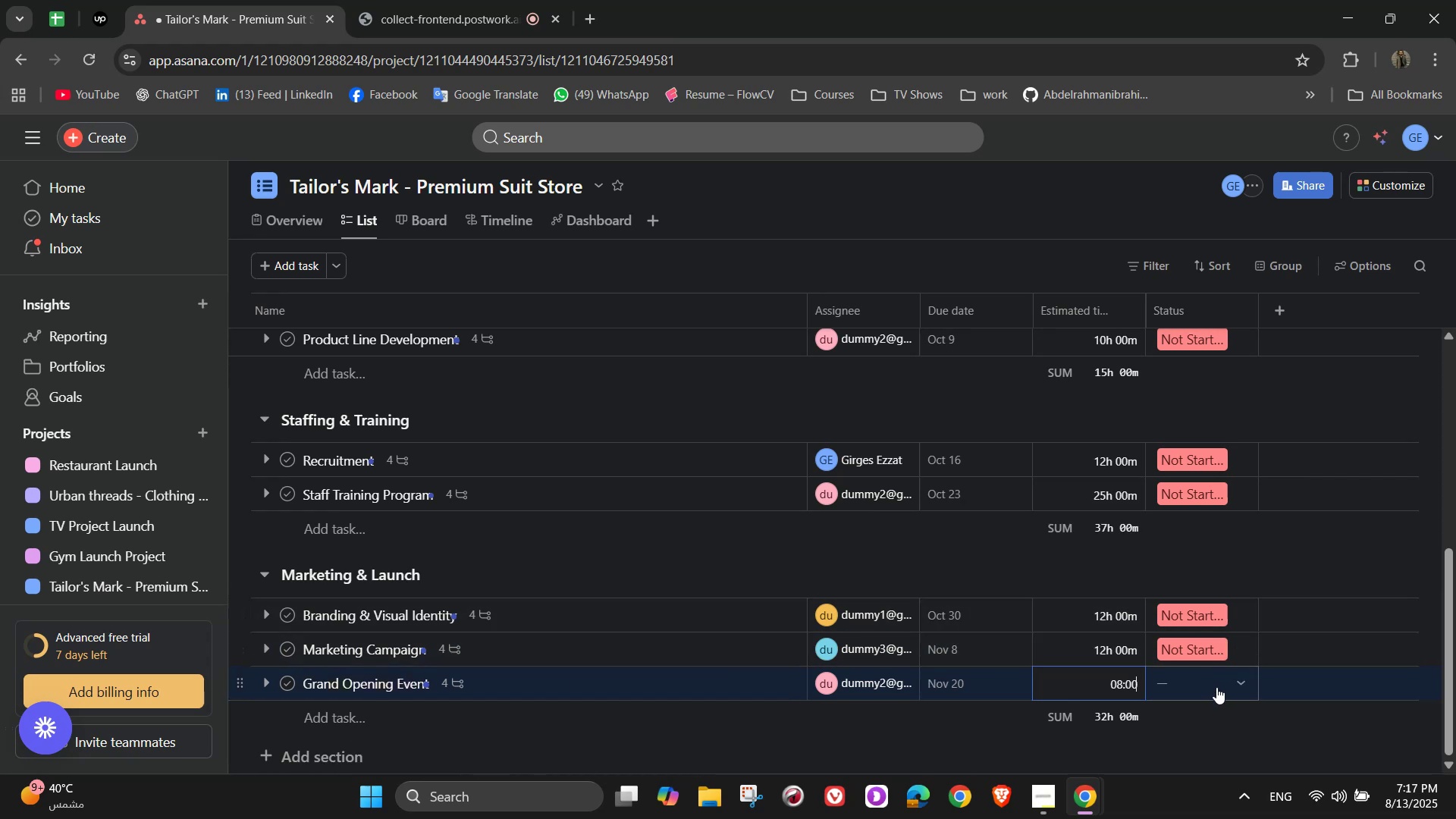 
left_click([1216, 679])
 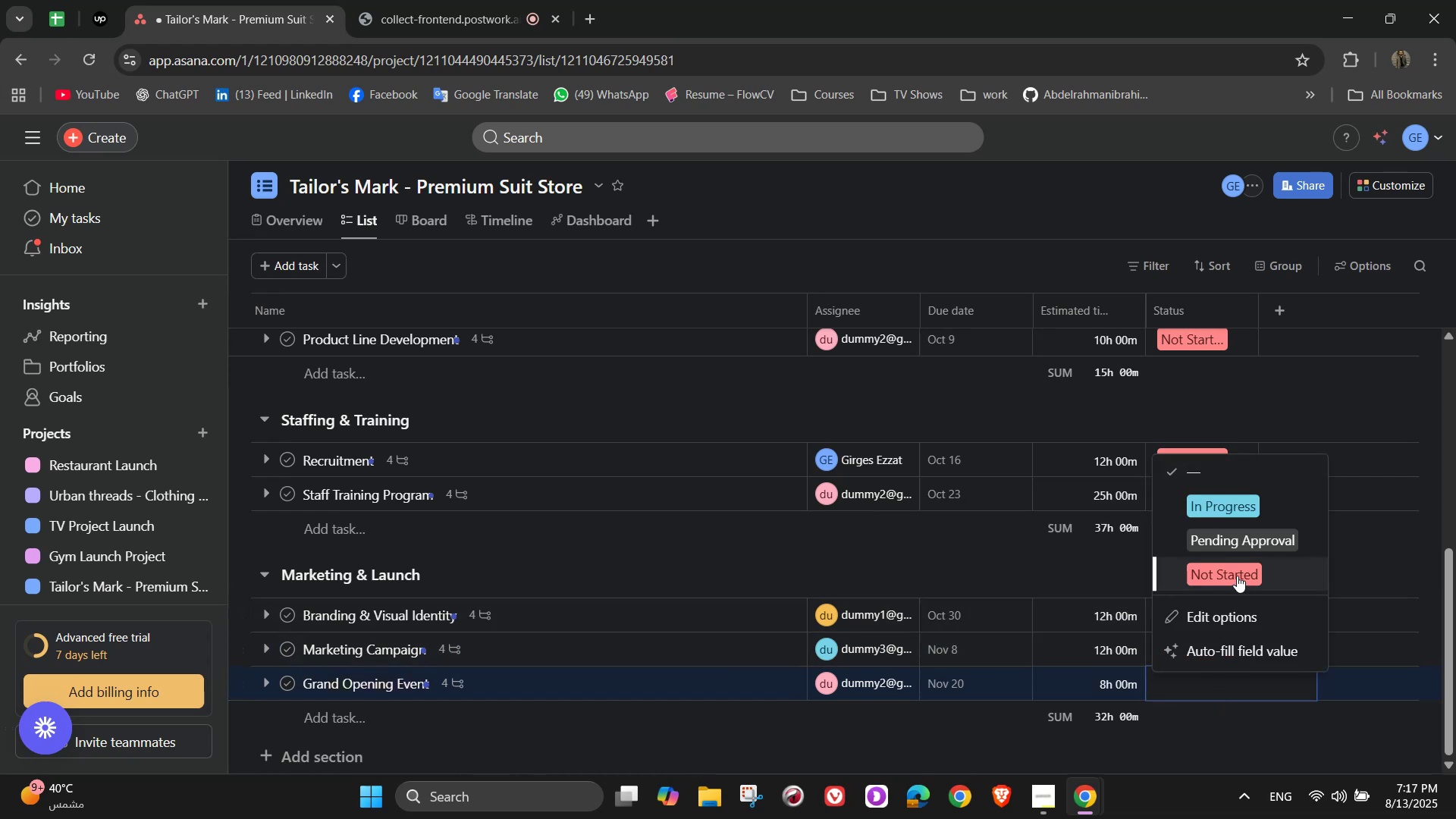 
left_click([1237, 576])
 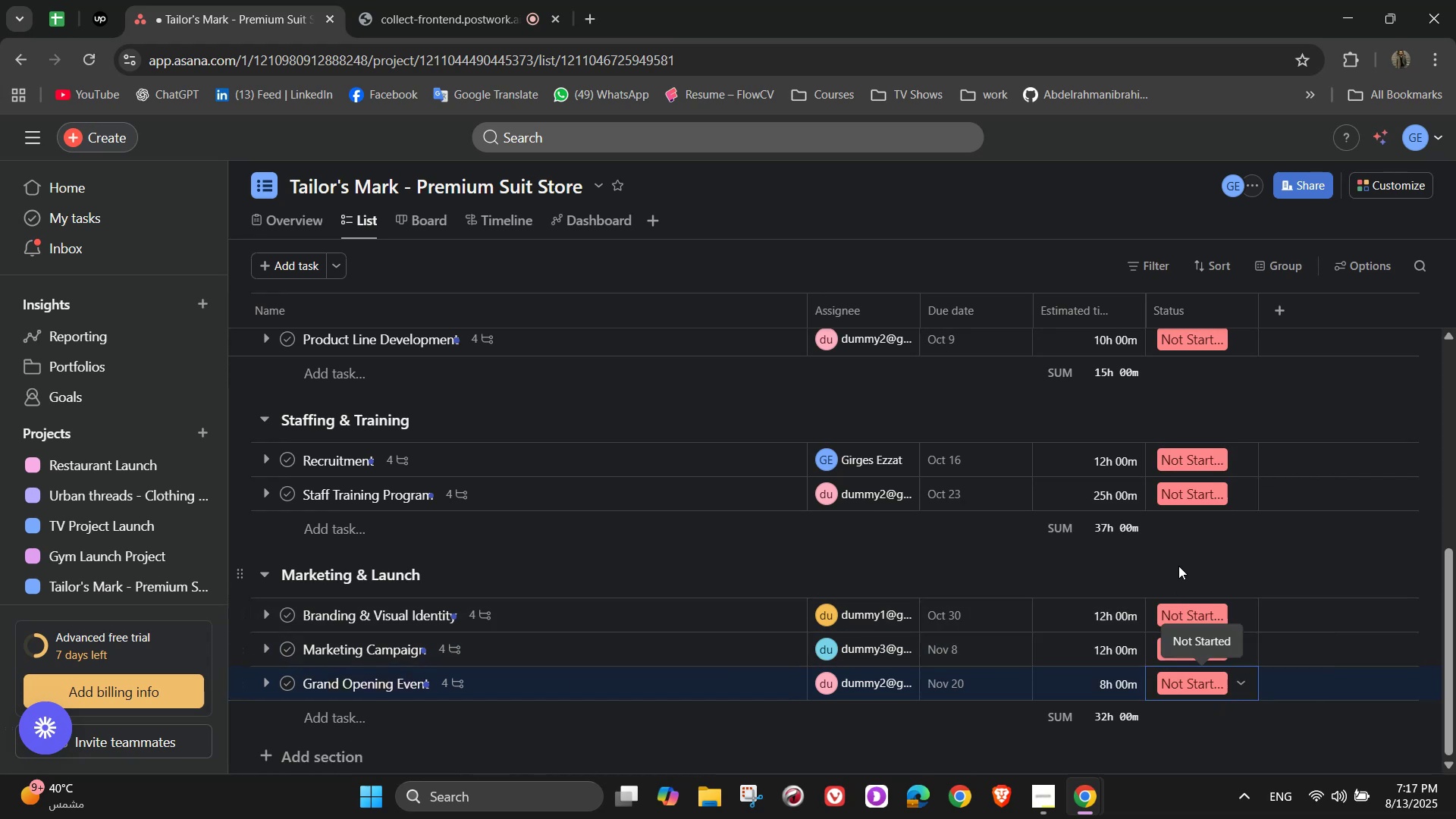 
scroll: coordinate [1128, 579], scroll_direction: up, amount: 8.0
 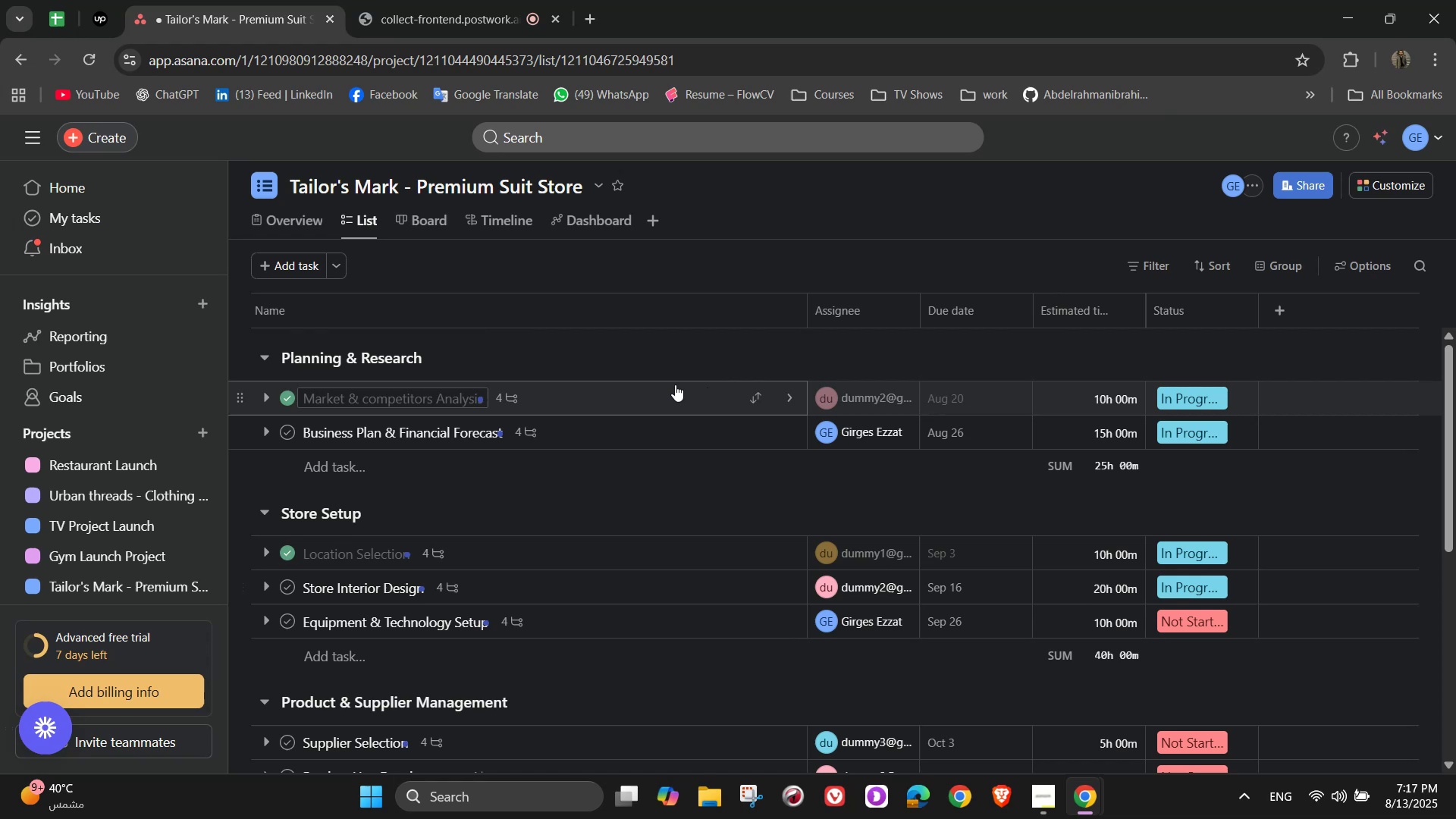 
left_click([491, 0])
 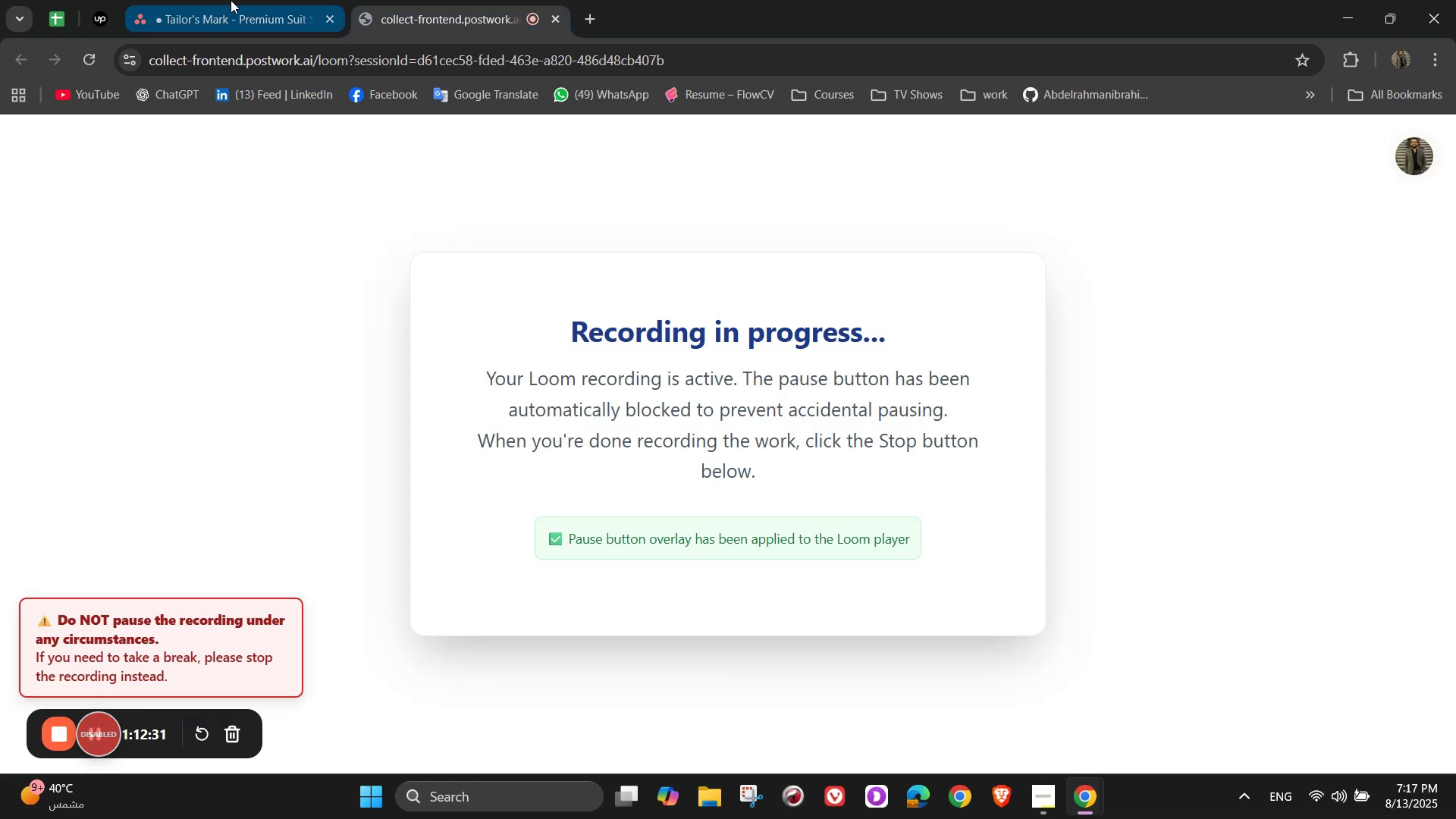 
left_click([205, 0])
 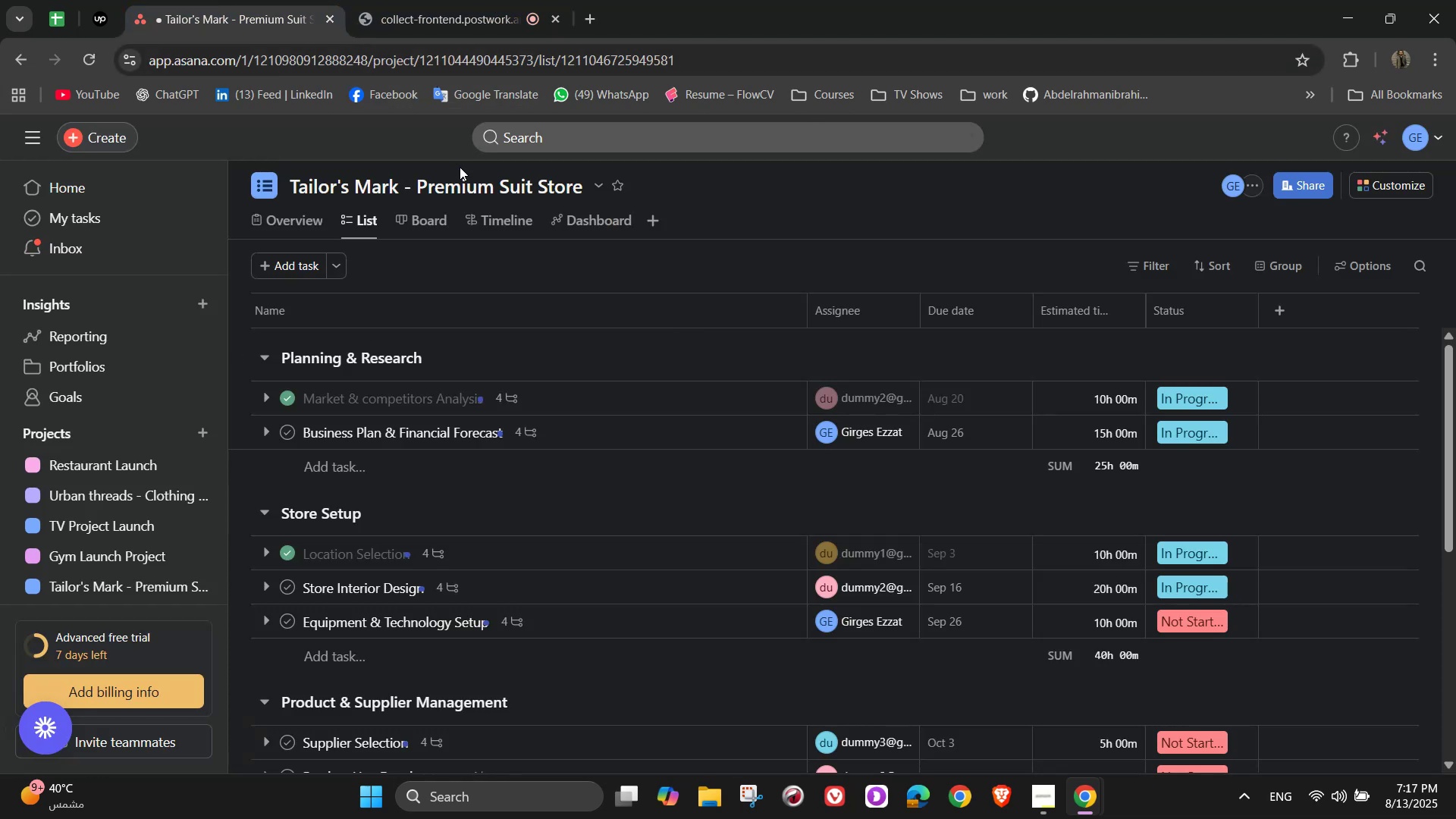 
wait(5.4)
 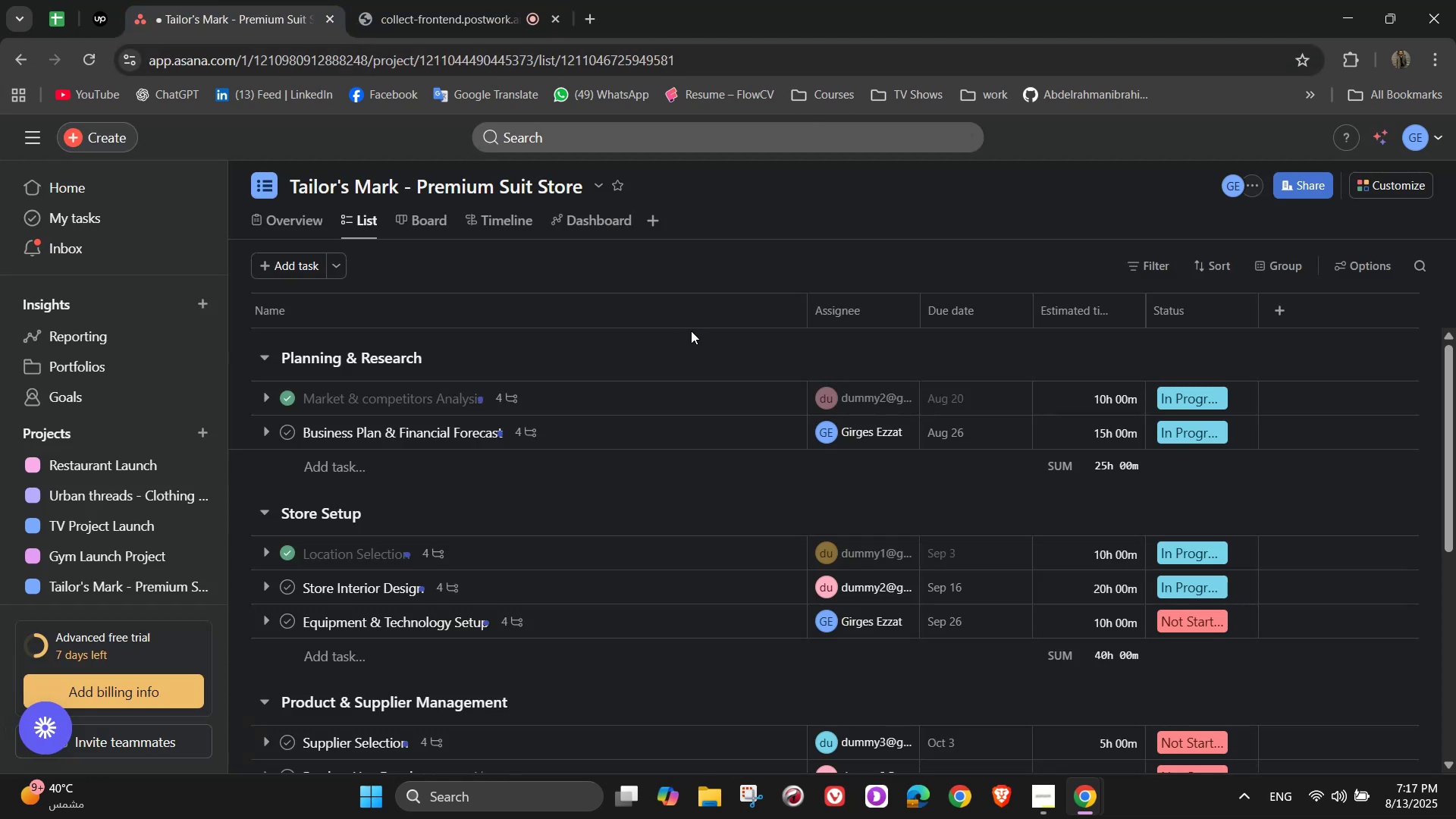 
left_click([473, 217])
 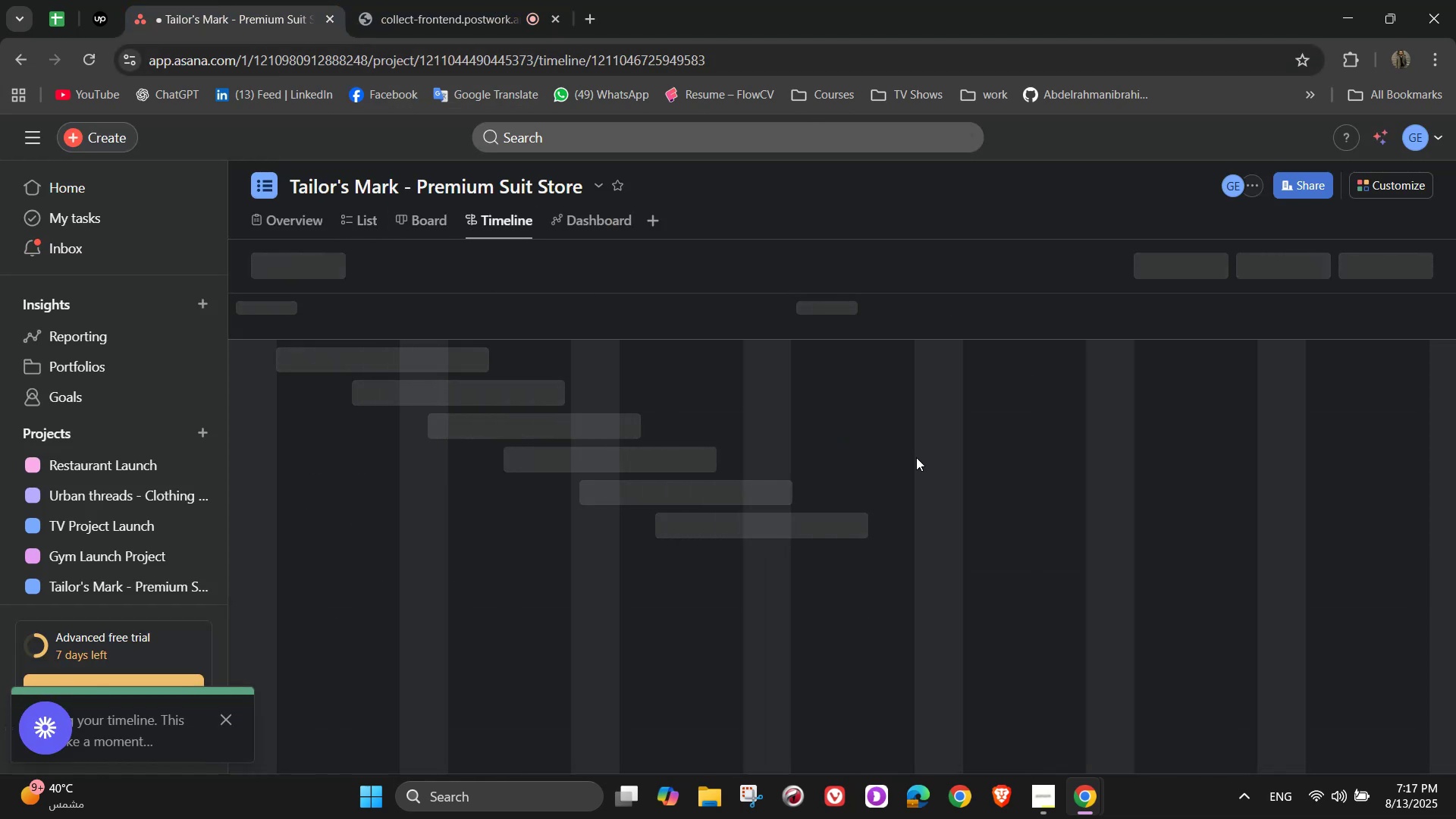 
scroll: coordinate [998, 730], scroll_direction: down, amount: 2.0
 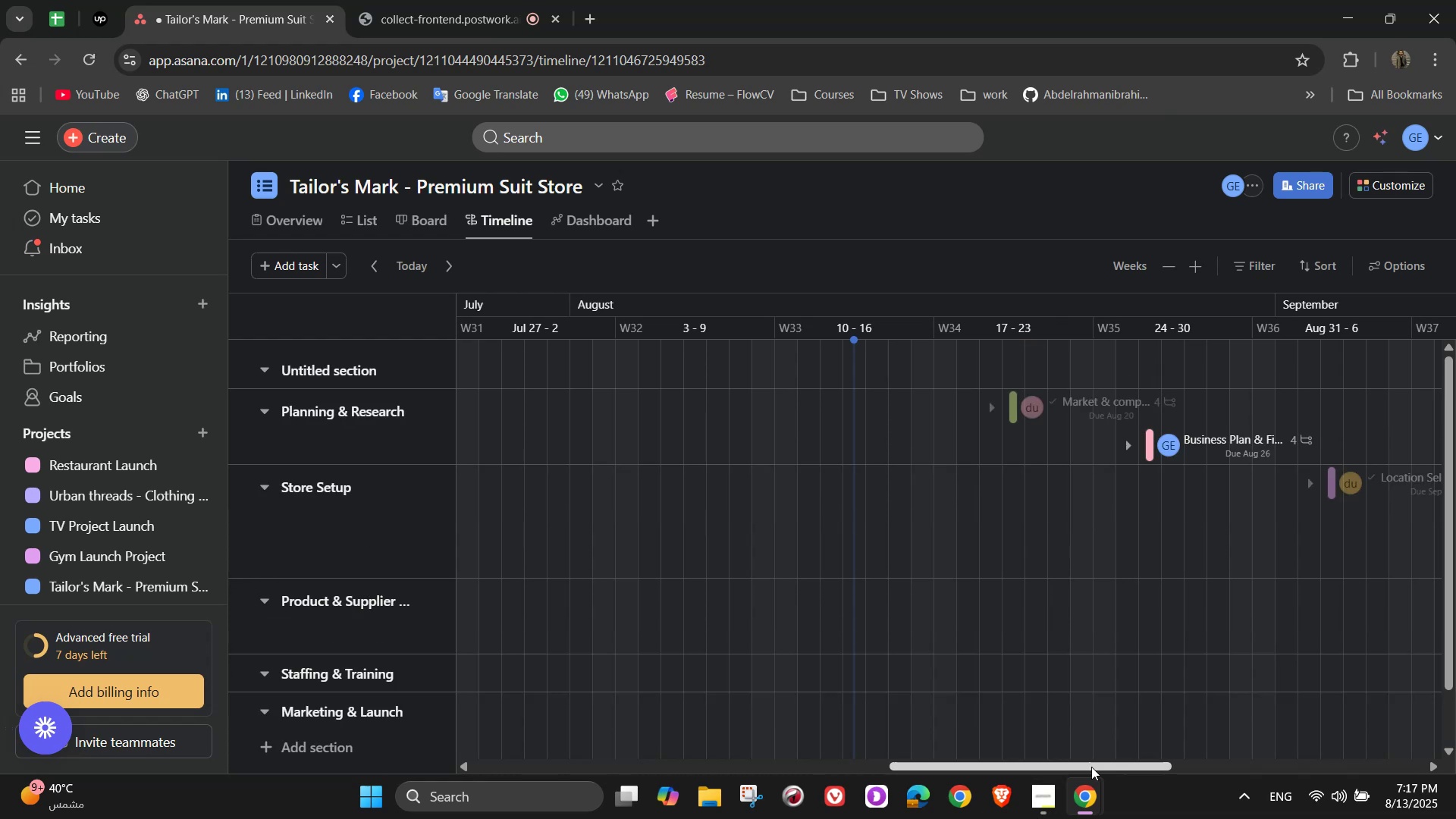 
left_click_drag(start_coordinate=[1092, 765], to_coordinate=[1367, 758])
 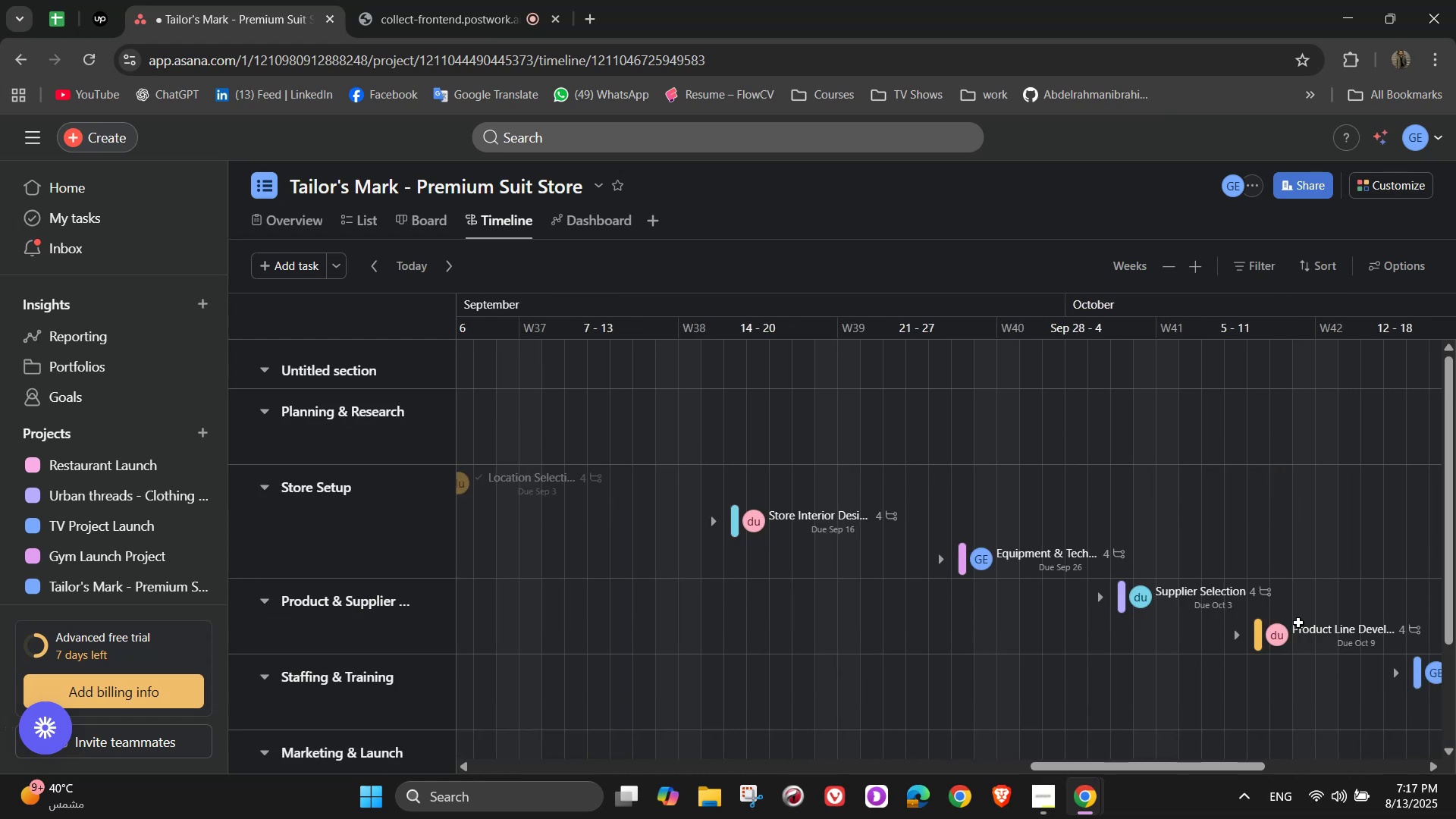 
scroll: coordinate [1250, 702], scroll_direction: down, amount: 2.0
 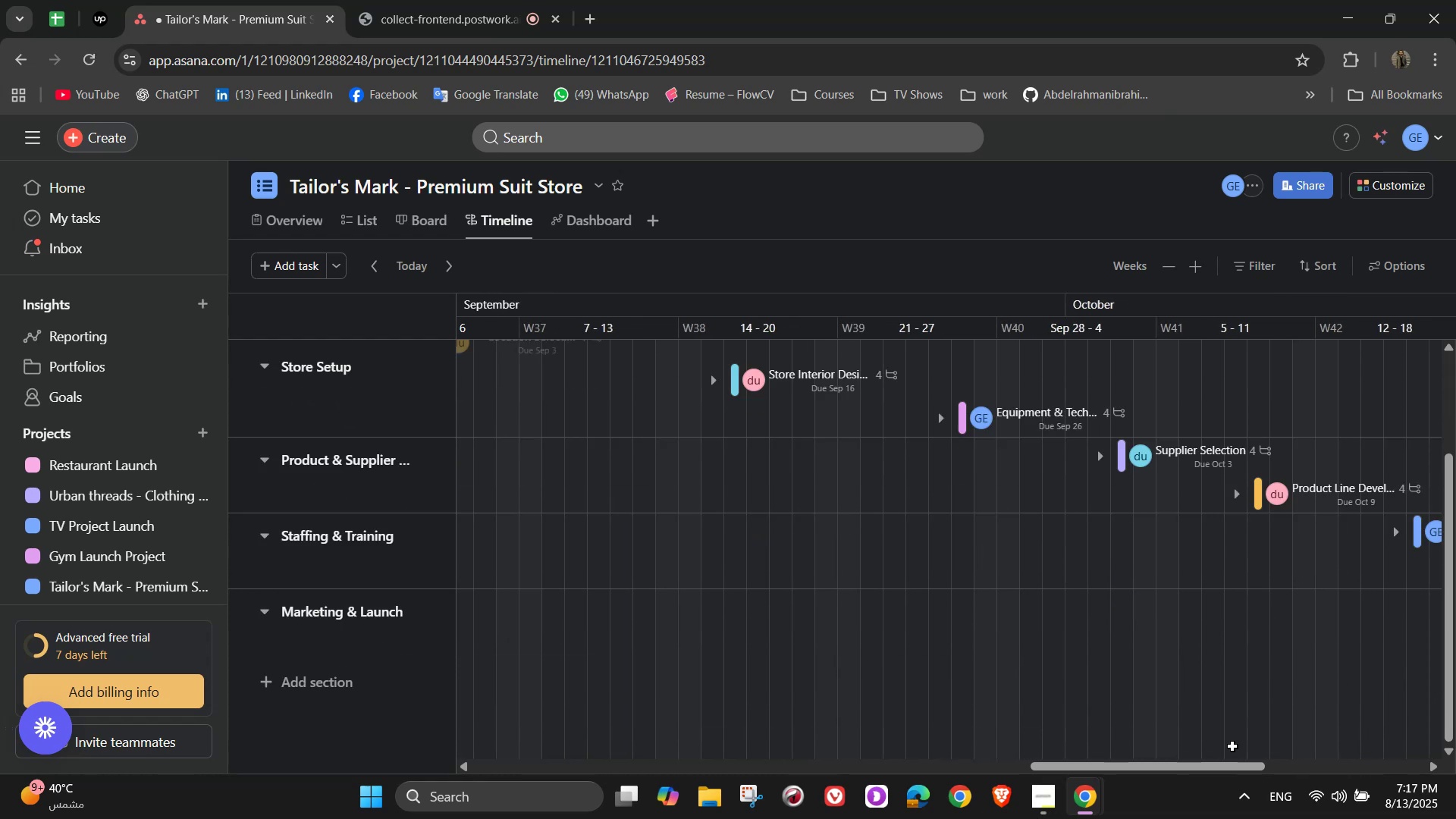 
left_click_drag(start_coordinate=[1222, 769], to_coordinate=[1323, 767])
 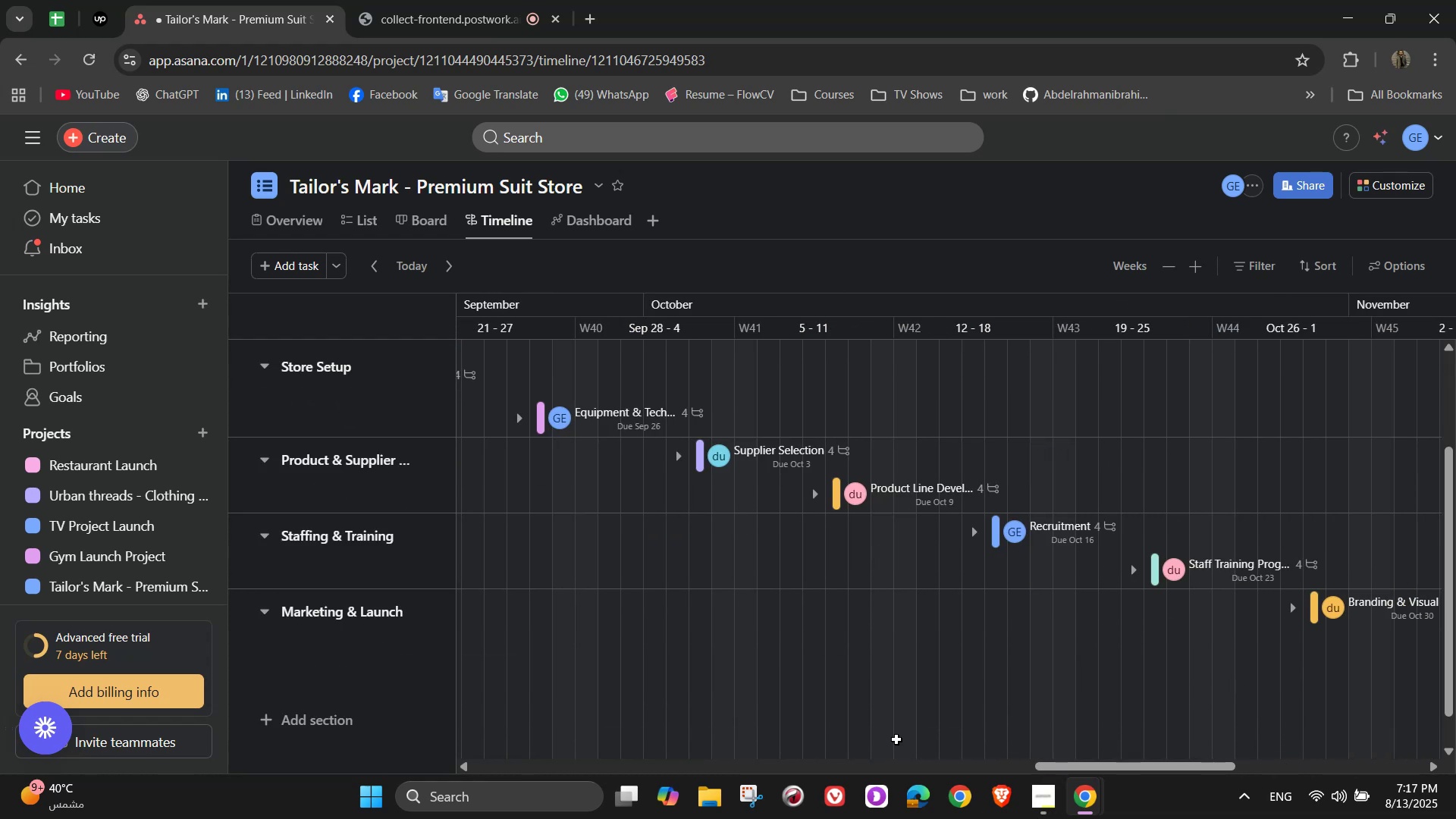 
wait(6.57)
 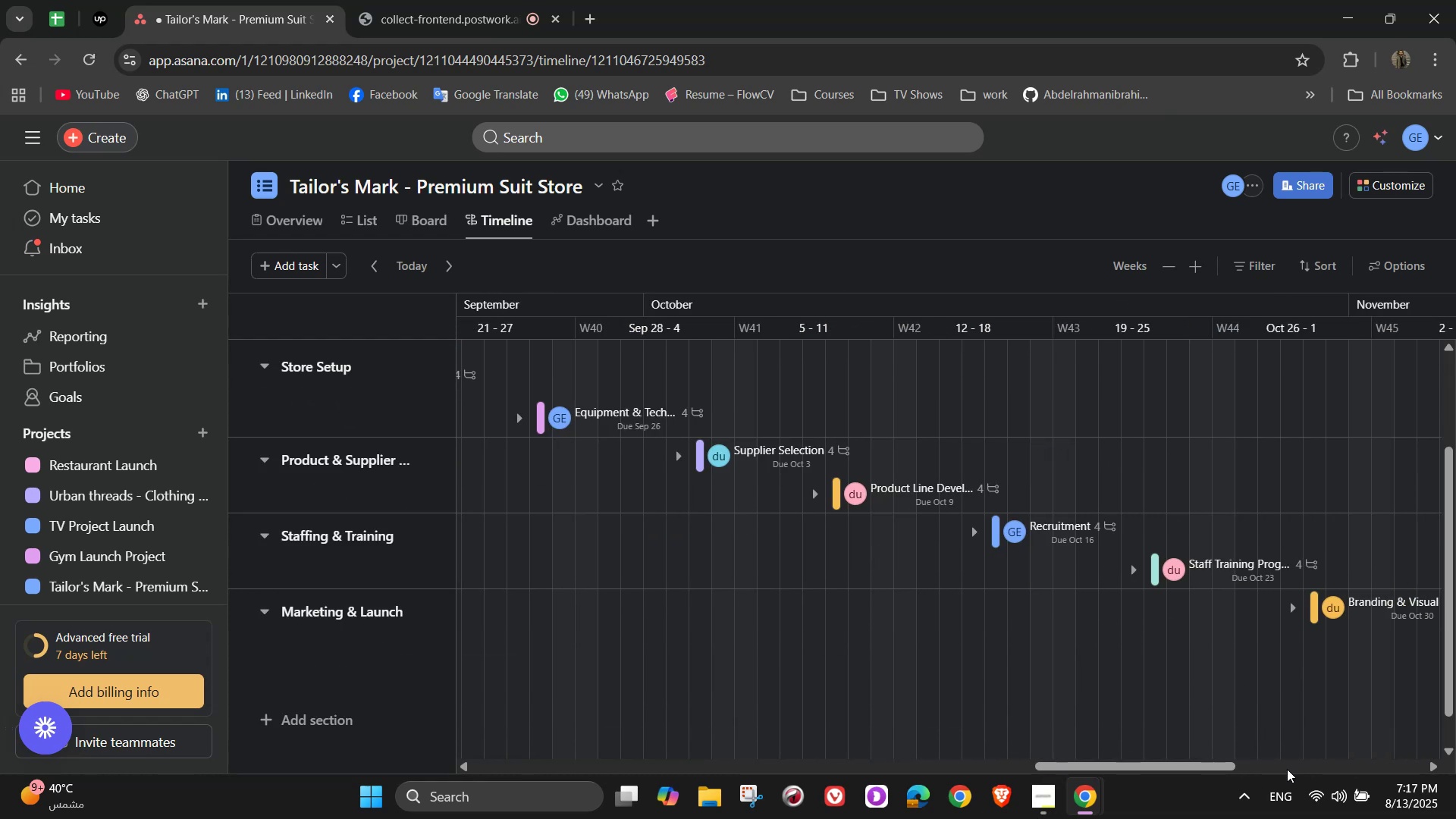 
scroll: coordinate [989, 758], scroll_direction: down, amount: 1.0
 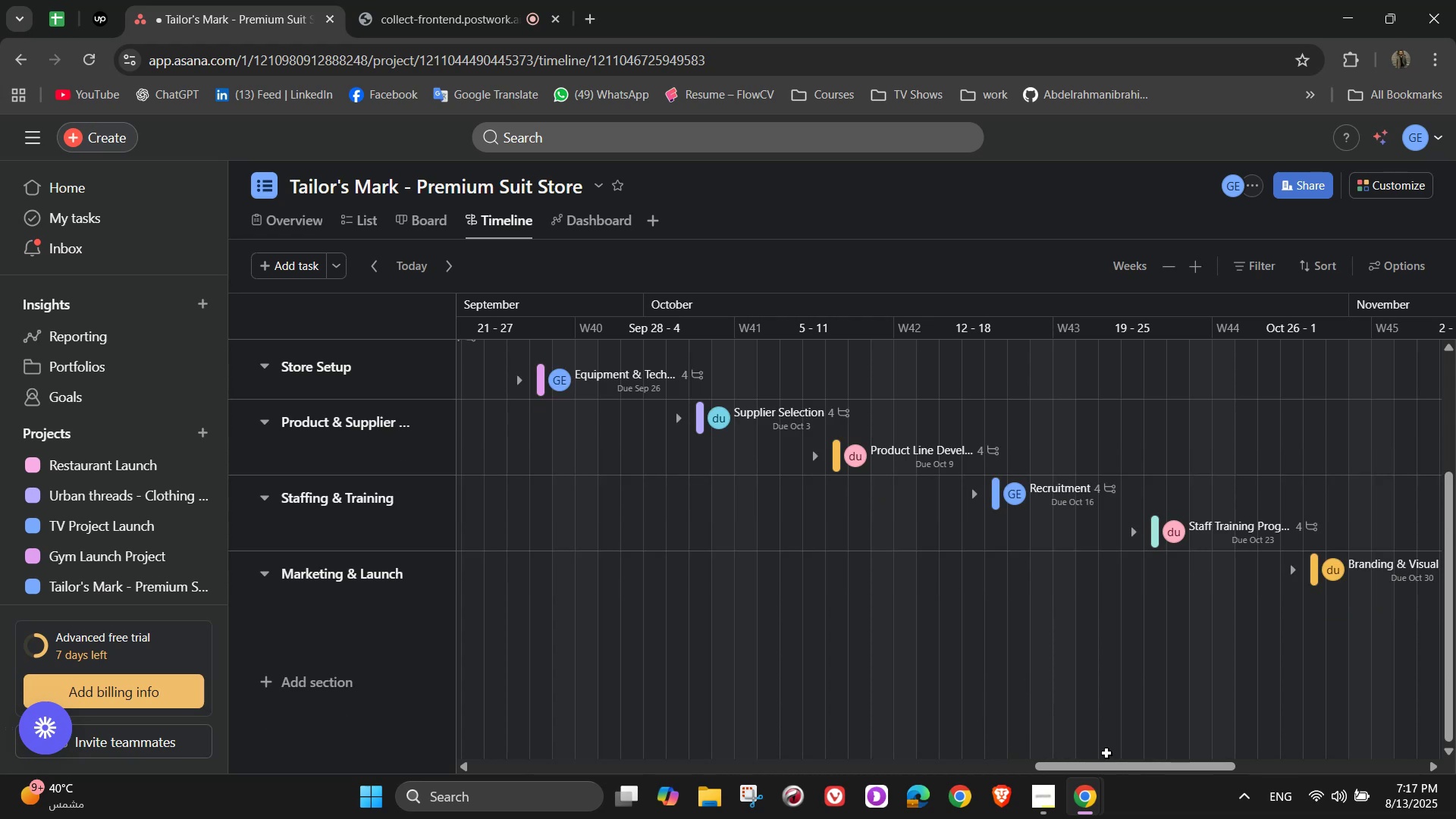 
left_click_drag(start_coordinate=[1109, 761], to_coordinate=[1269, 724])
 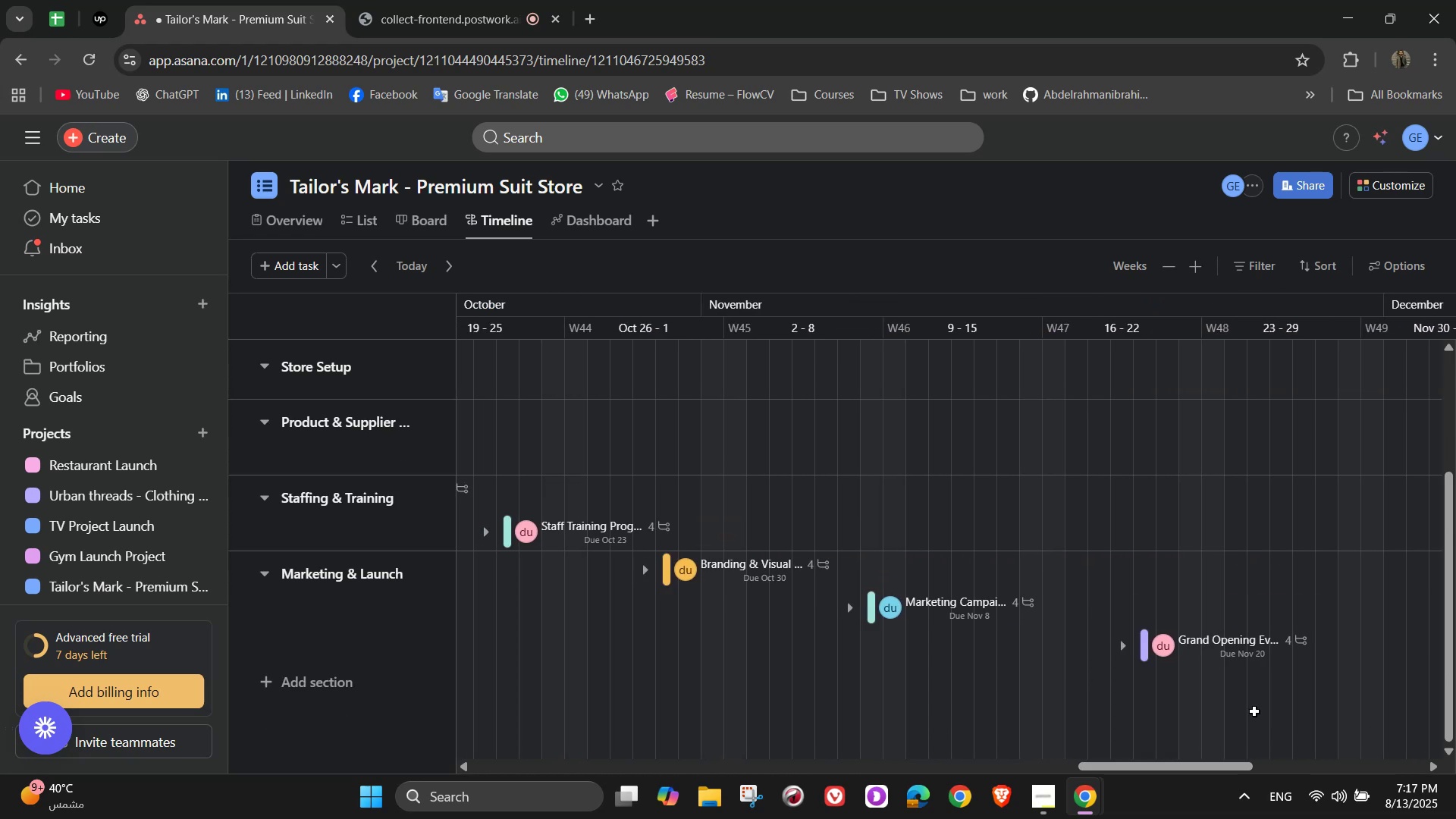 
scroll: coordinate [1241, 684], scroll_direction: down, amount: 2.0
 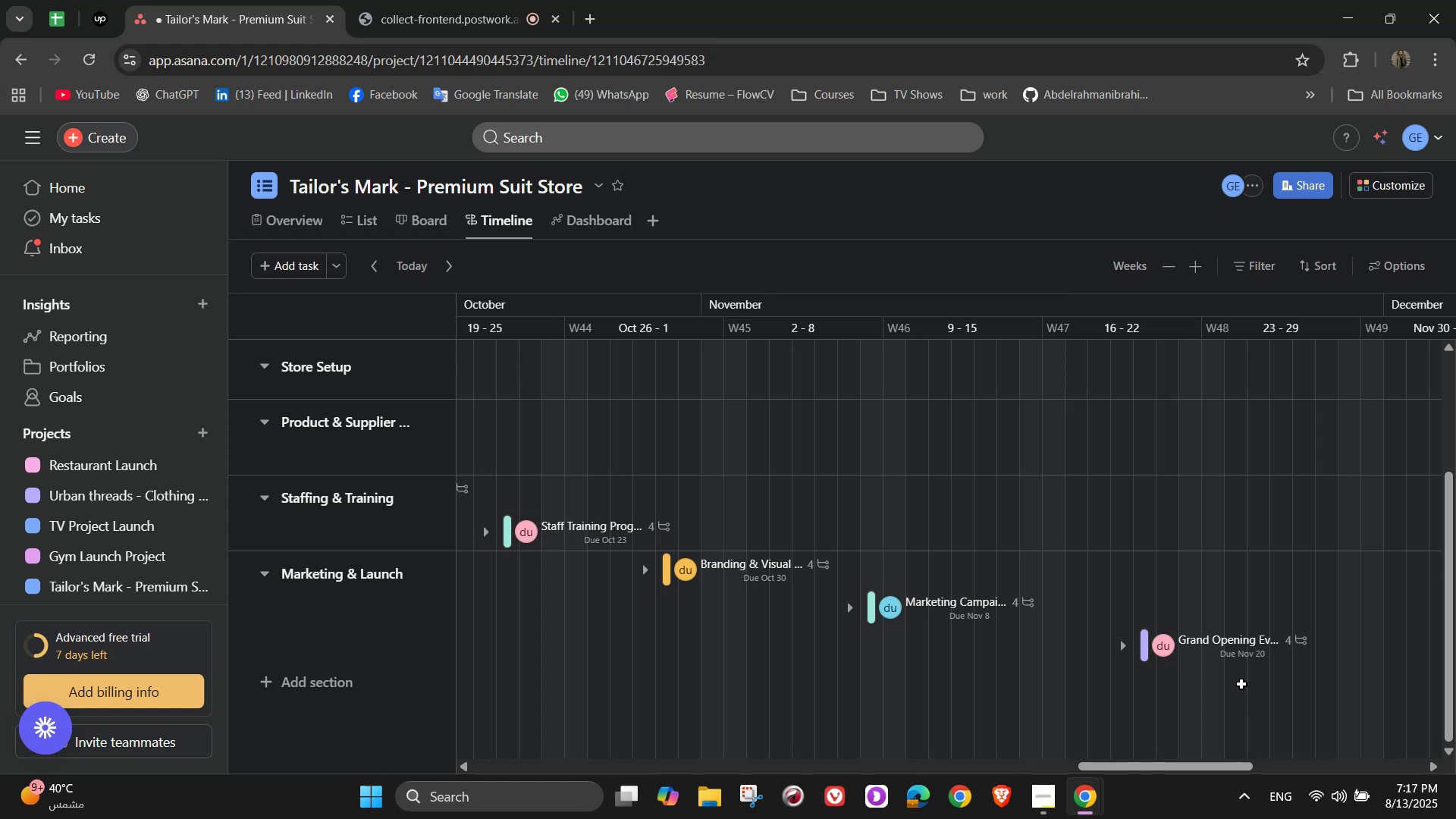 
wait(10.84)
 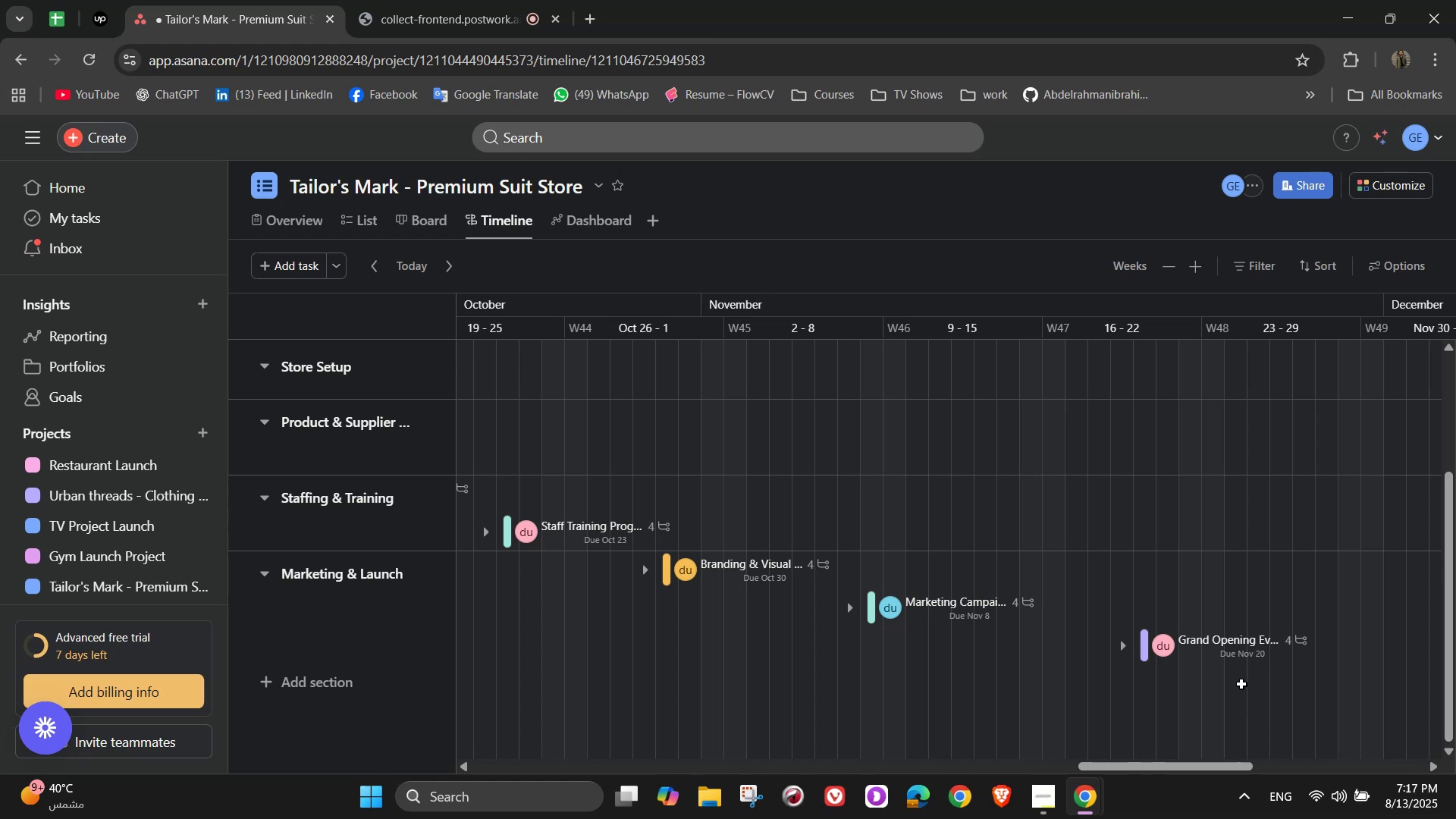 
scroll: coordinate [992, 613], scroll_direction: up, amount: 2.0
 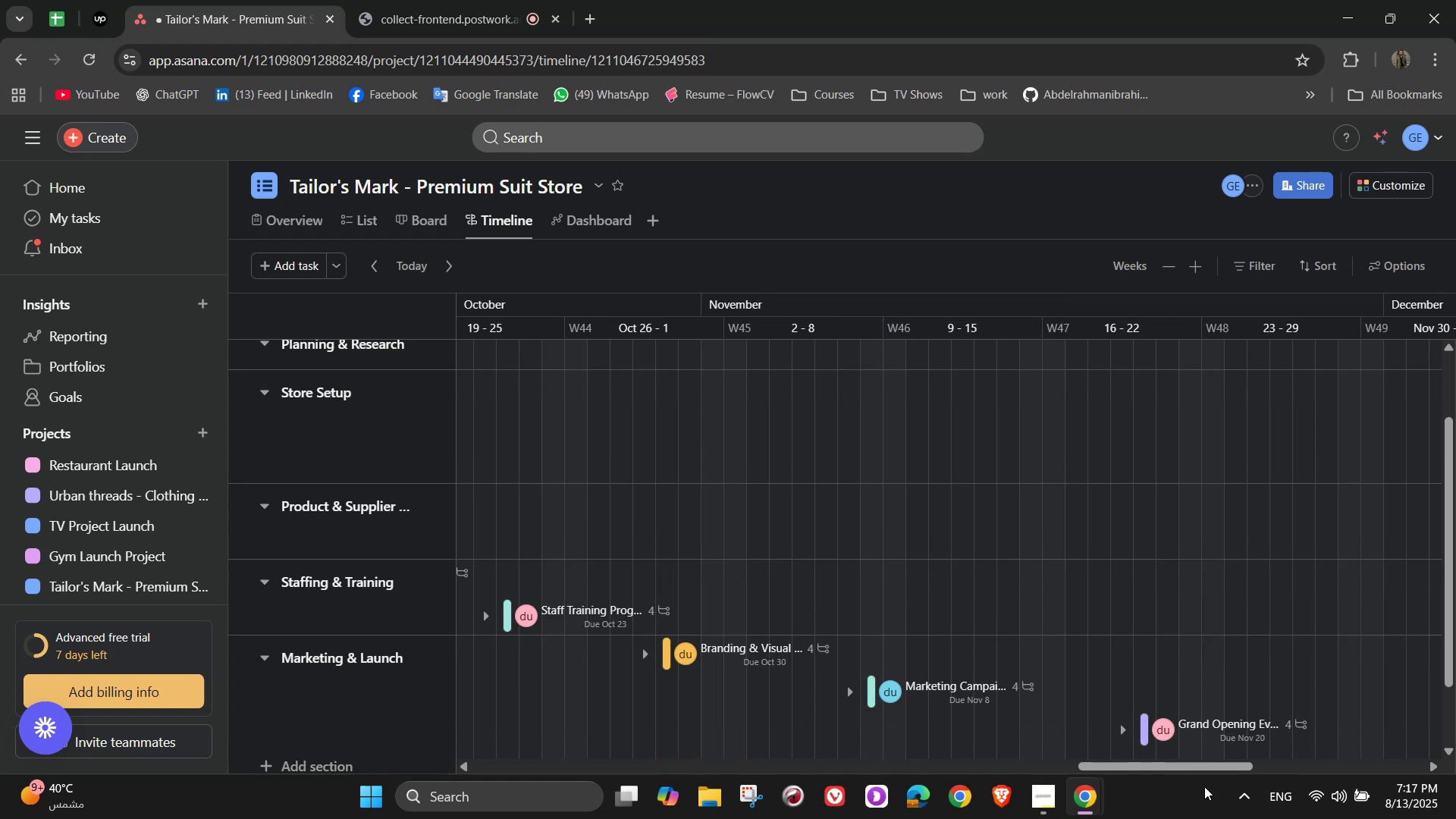 
left_click_drag(start_coordinate=[1182, 772], to_coordinate=[1126, 761])
 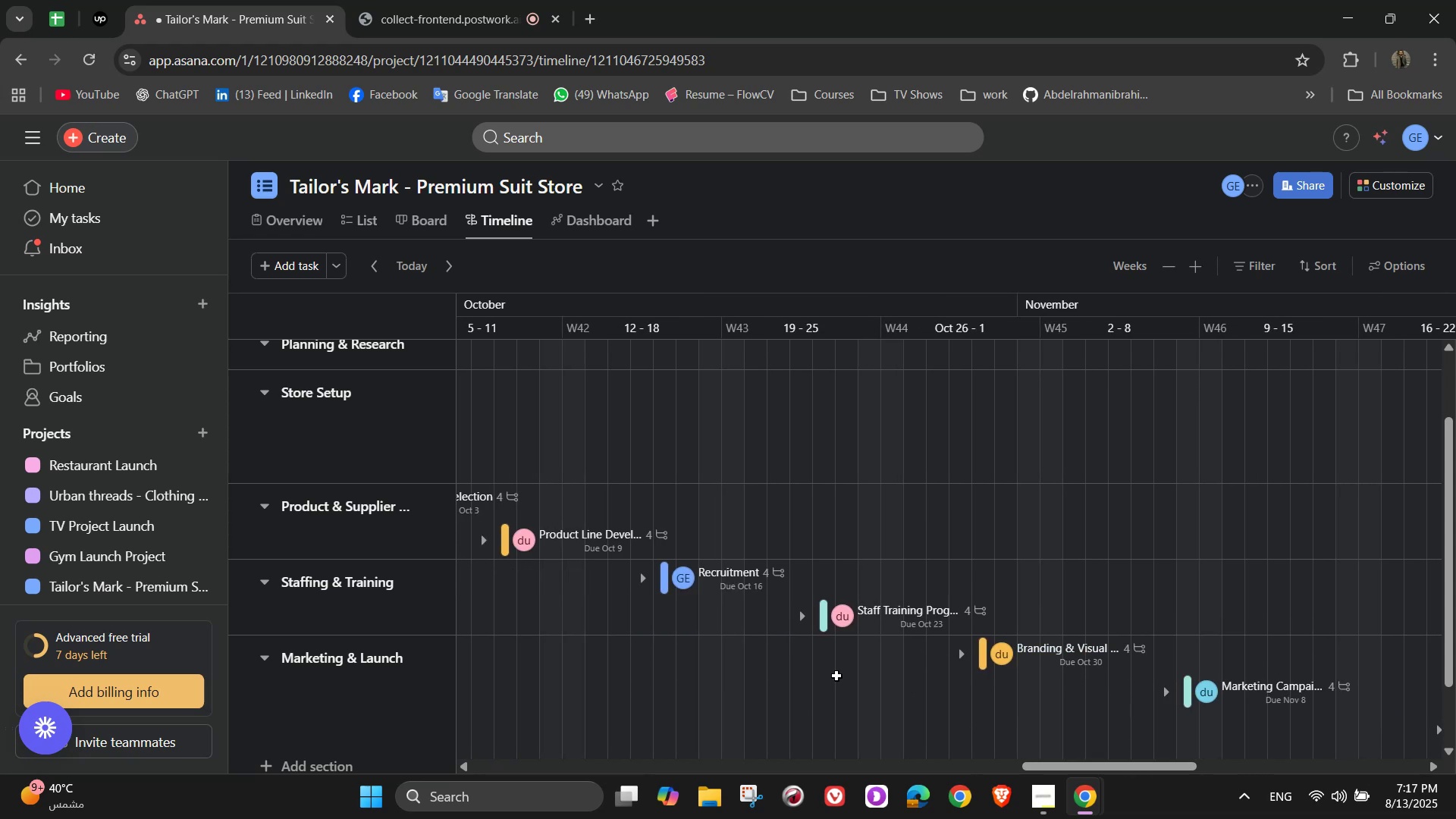 
wait(6.1)
 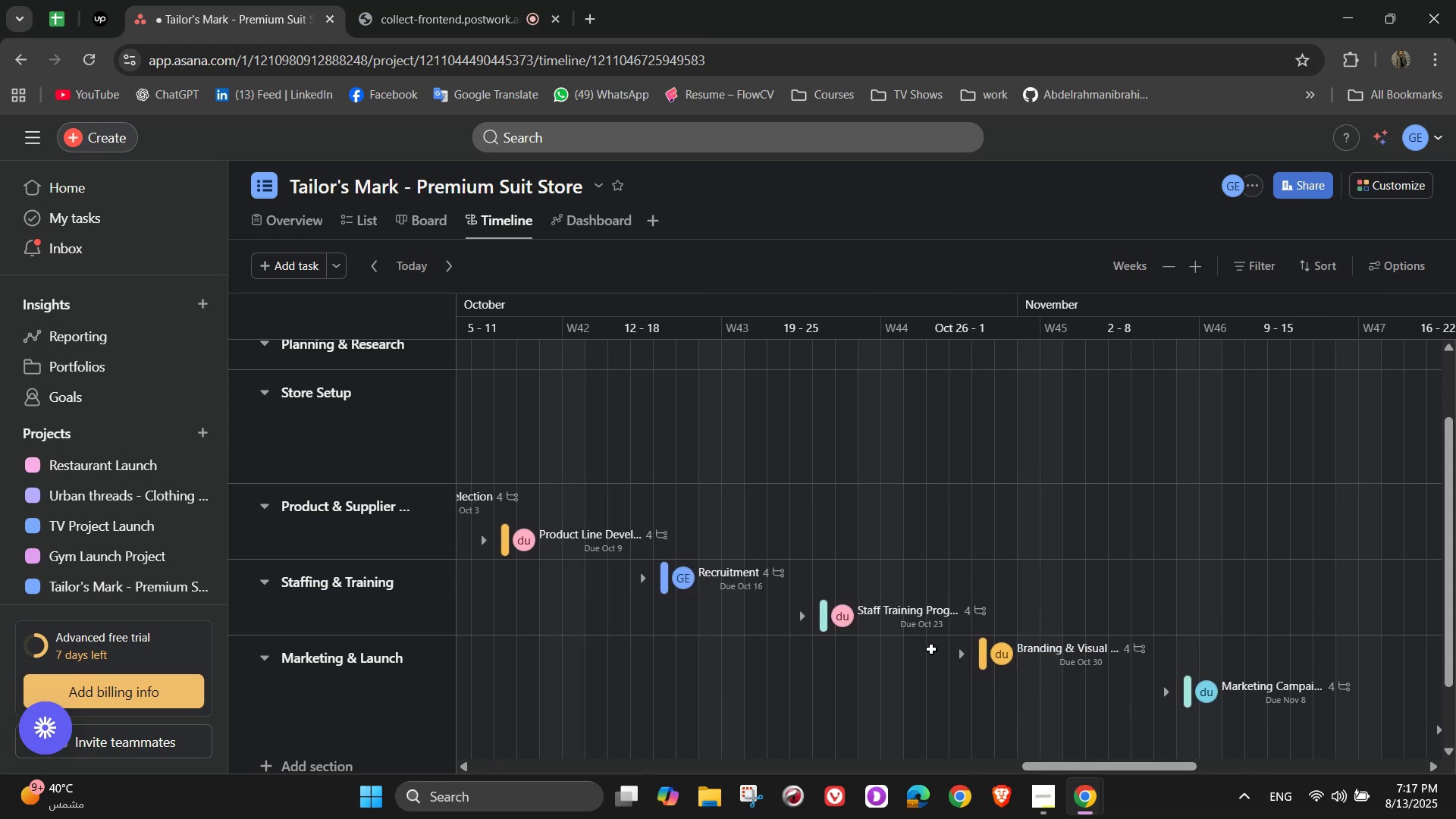 
scroll: coordinate [1156, 686], scroll_direction: down, amount: 3.0
 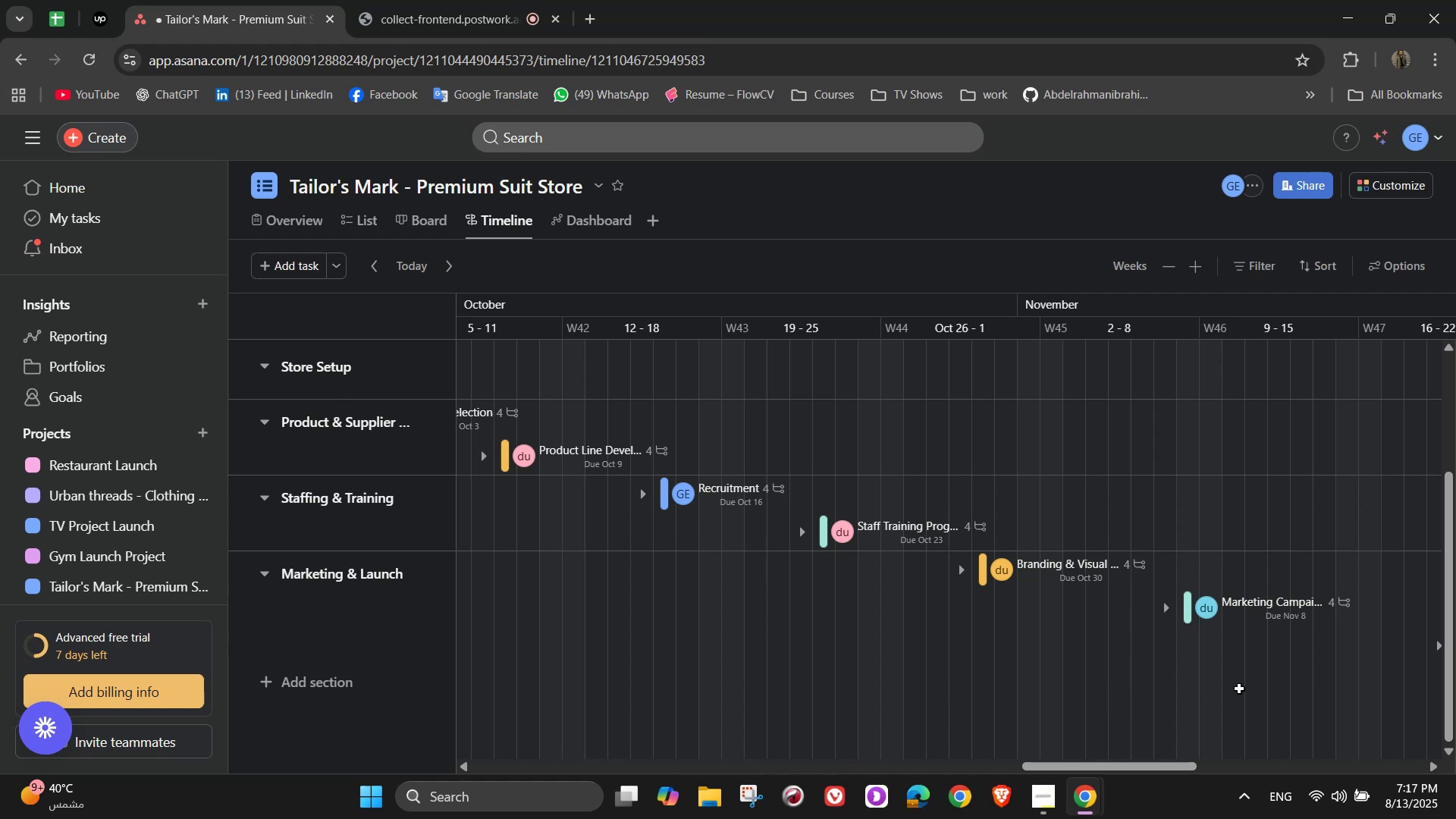 
wait(6.35)
 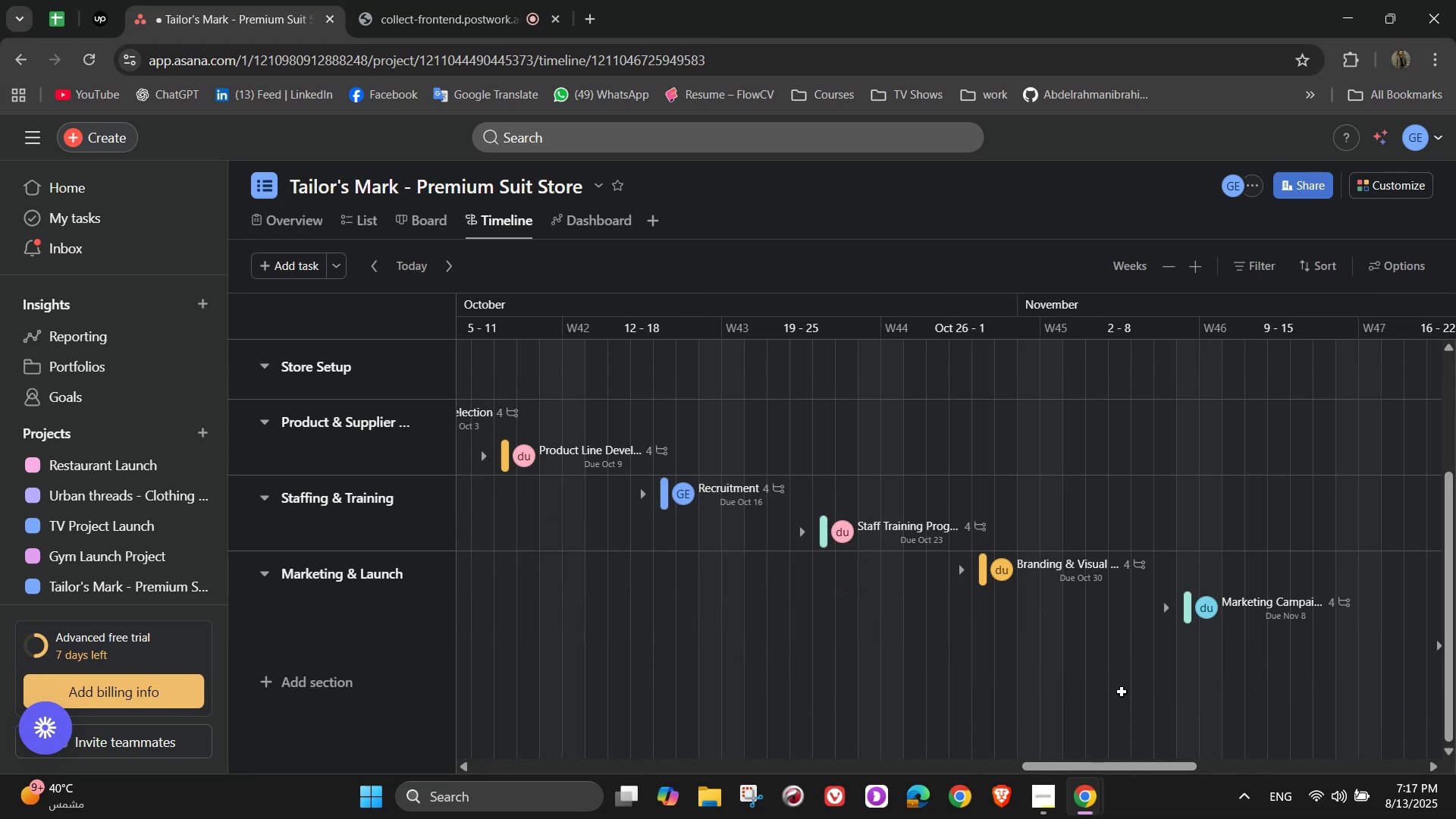 
left_click_drag(start_coordinate=[1118, 773], to_coordinate=[1089, 763])
 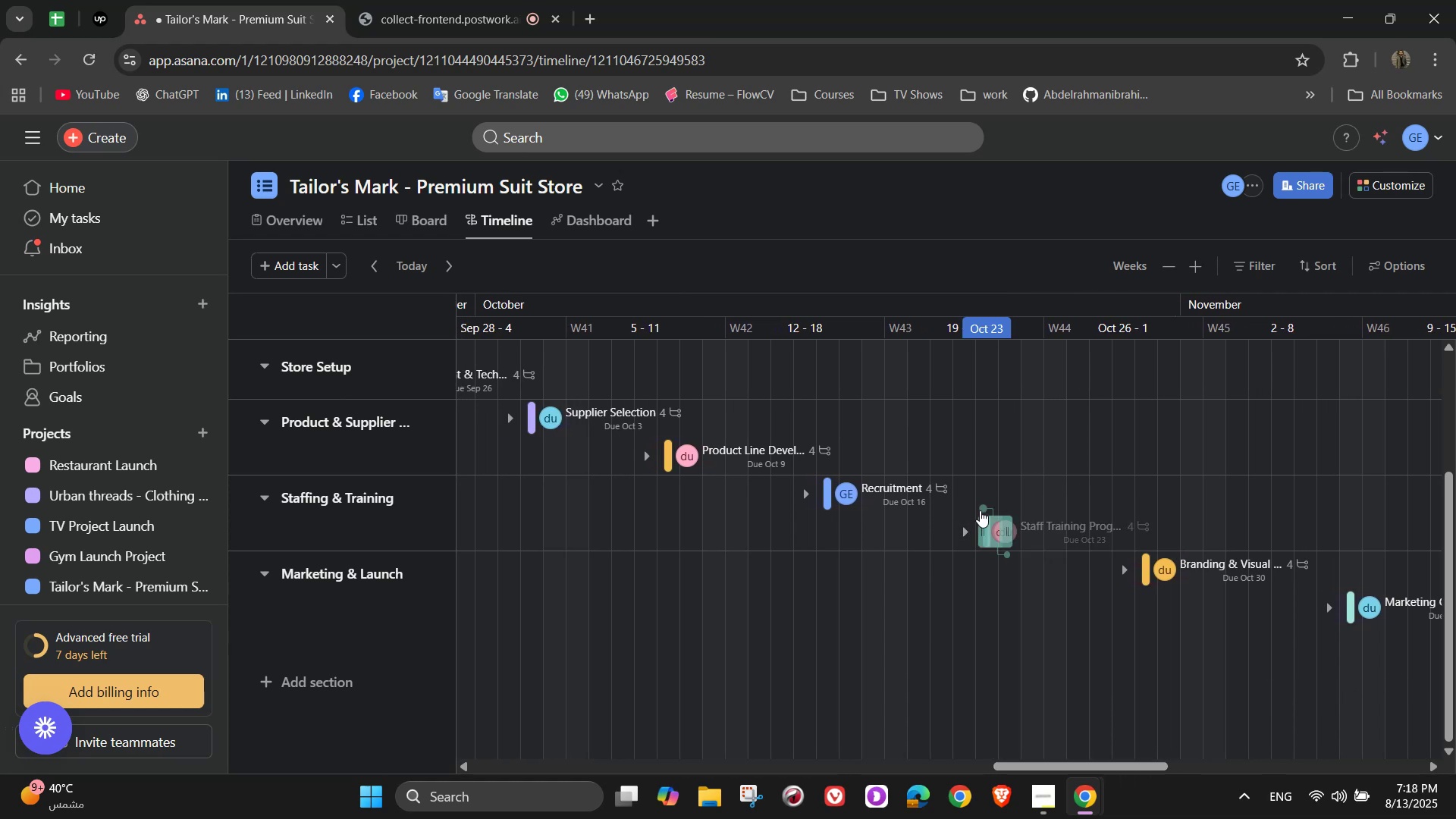 
left_click_drag(start_coordinate=[984, 510], to_coordinate=[840, 497])
 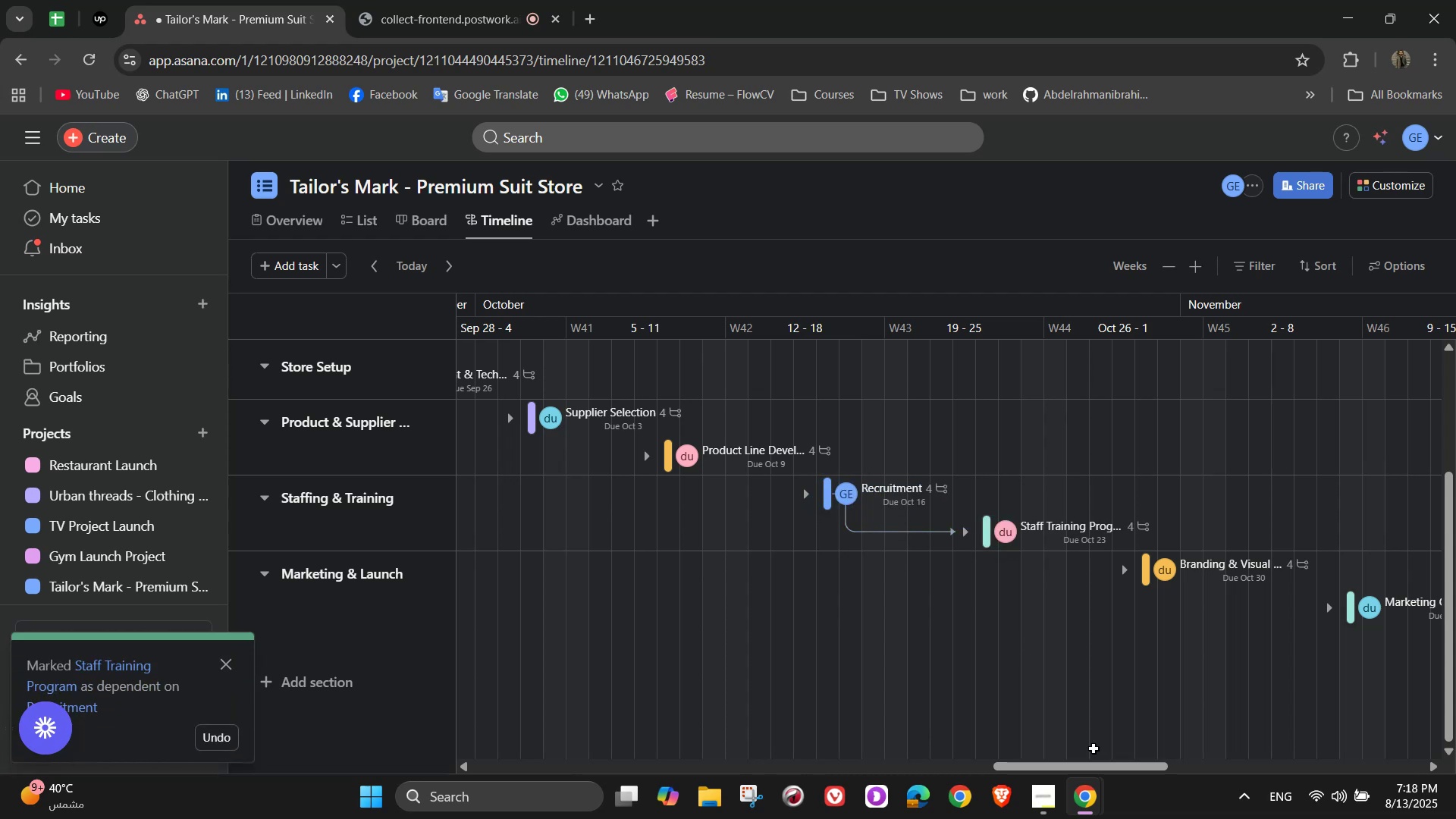 
left_click_drag(start_coordinate=[1090, 762], to_coordinate=[1040, 752])
 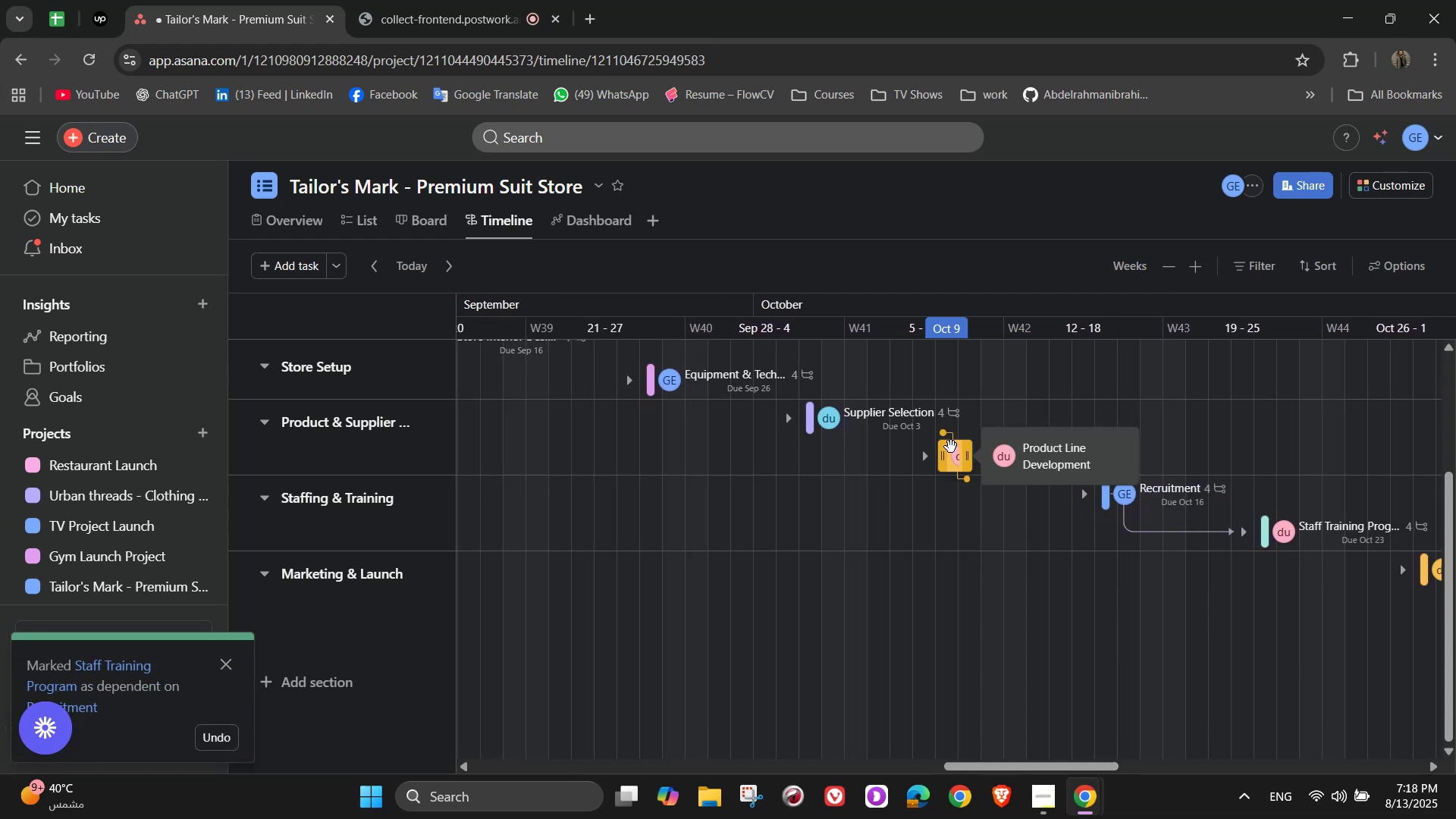 
left_click_drag(start_coordinate=[948, 437], to_coordinate=[814, 426])
 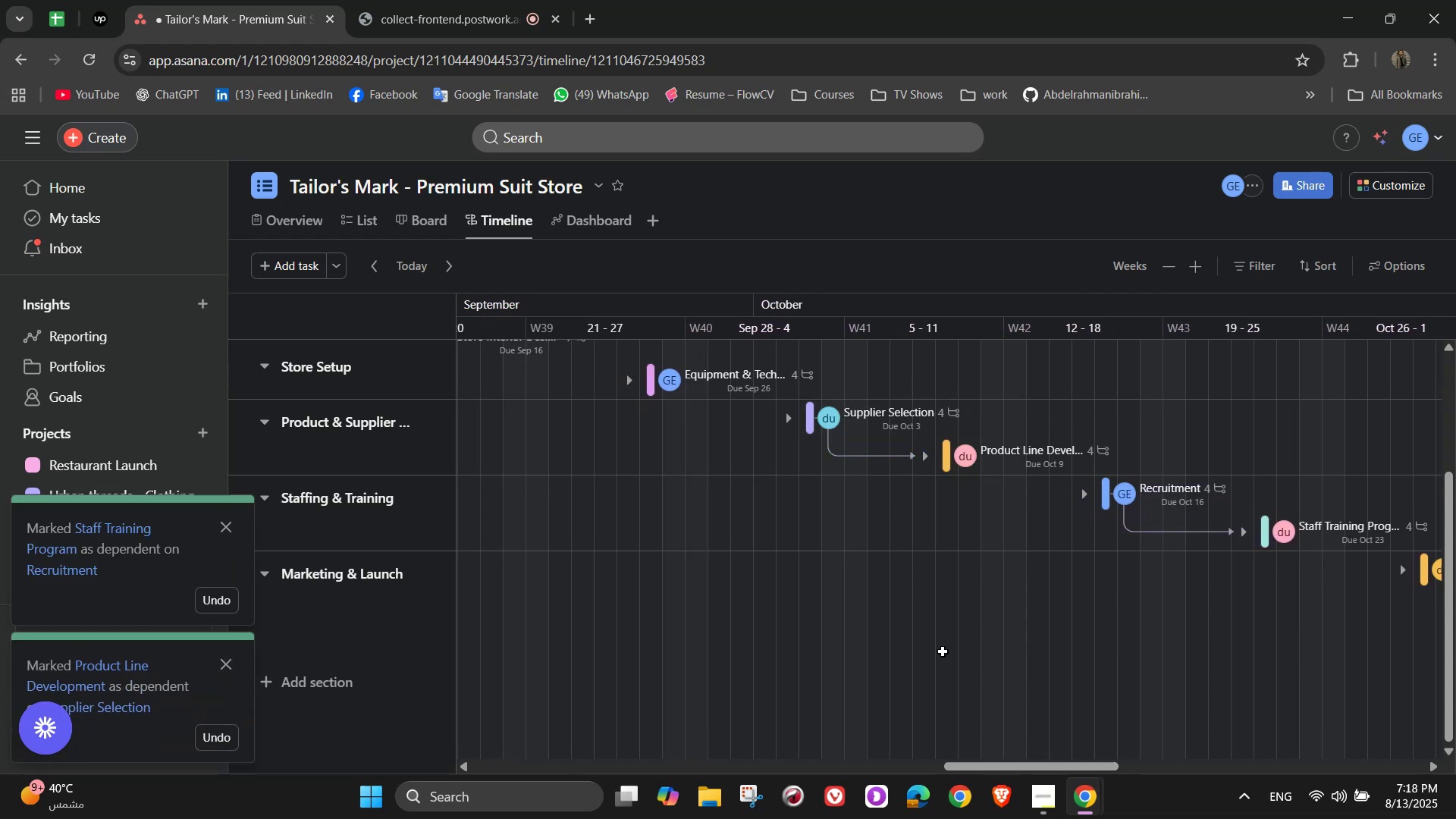 
left_click_drag(start_coordinate=[993, 767], to_coordinate=[939, 759])
 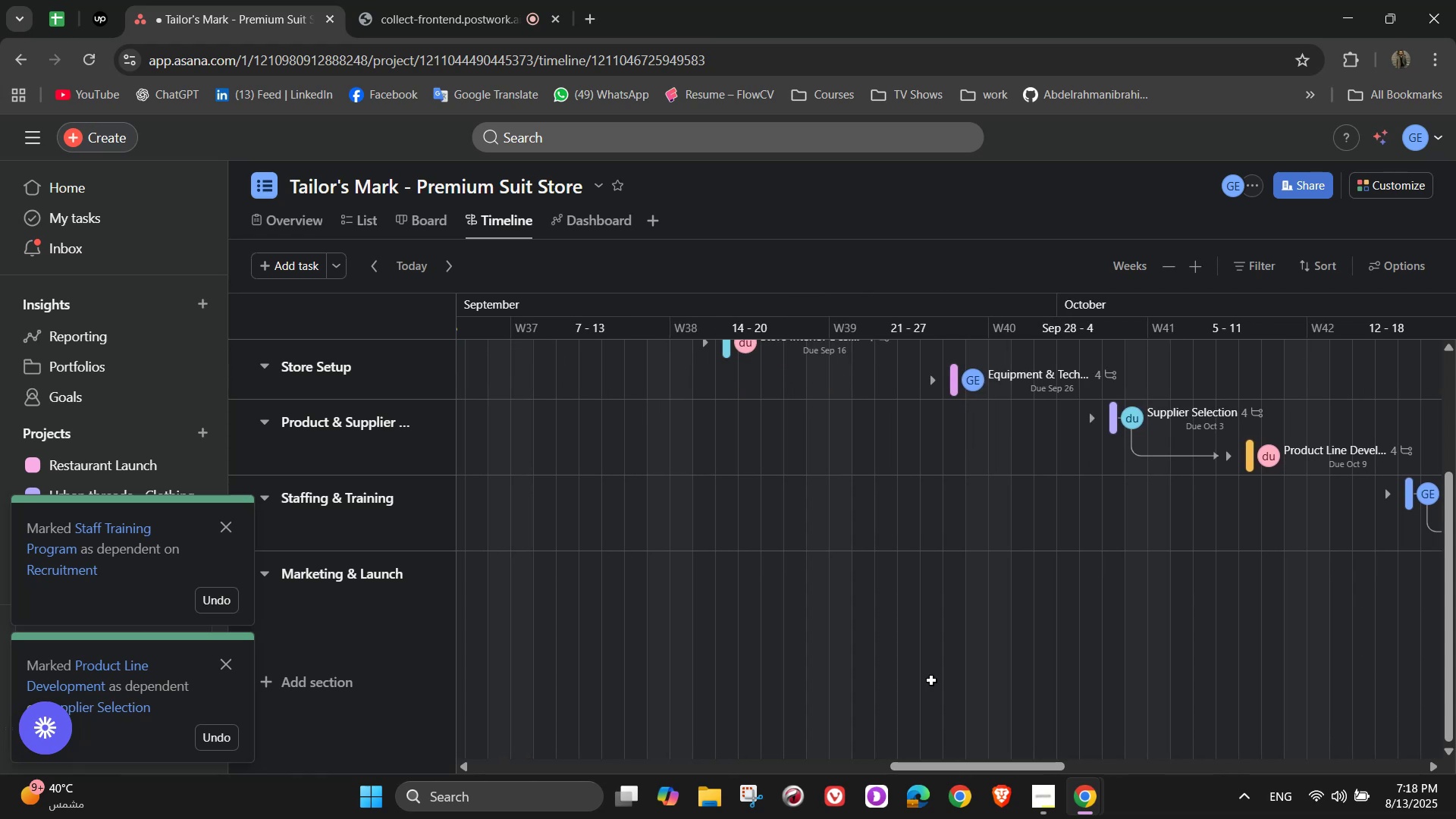 
scroll: coordinate [944, 637], scroll_direction: up, amount: 2.0
 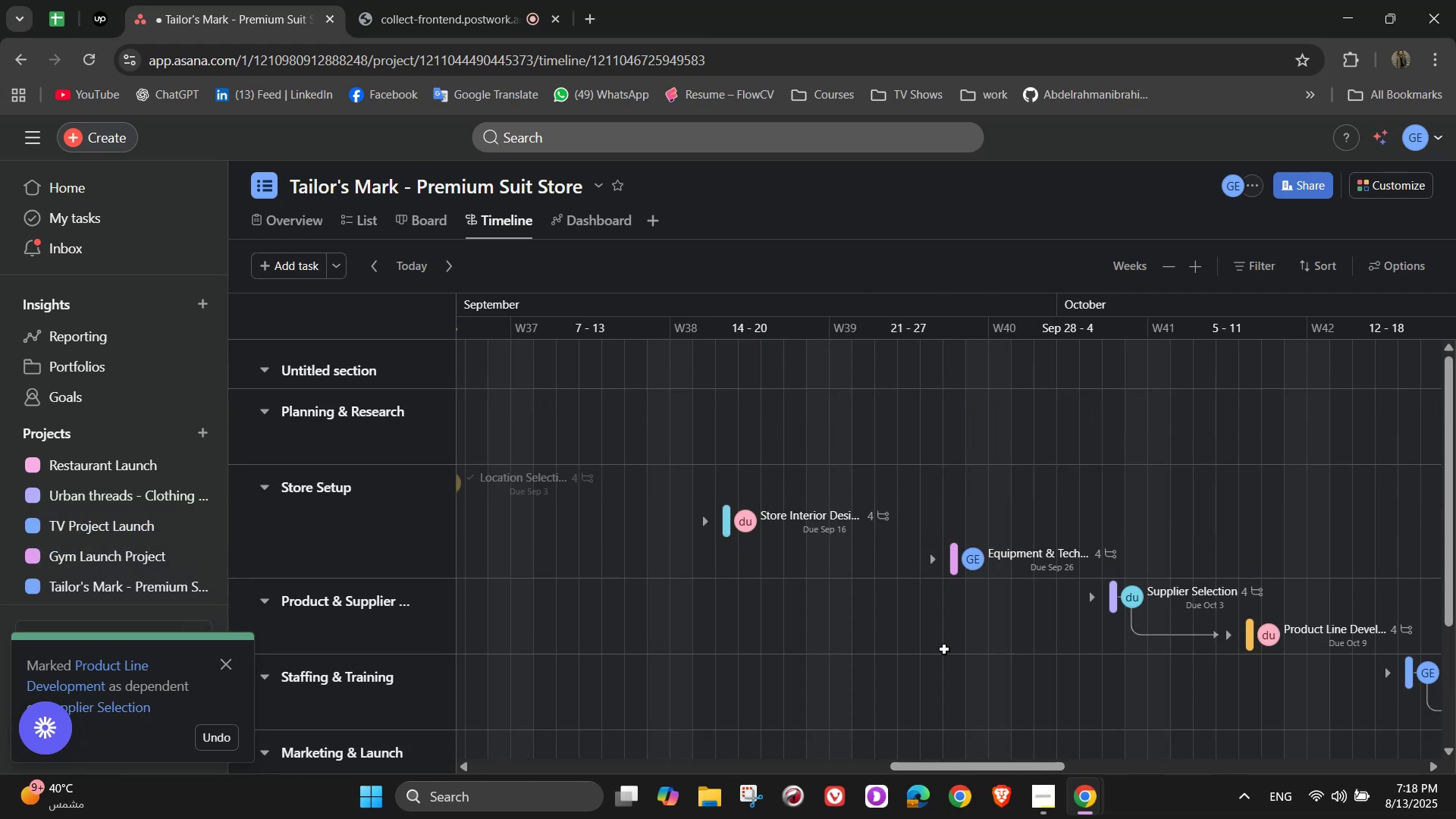 
scroll: coordinate [943, 649], scroll_direction: down, amount: 1.0
 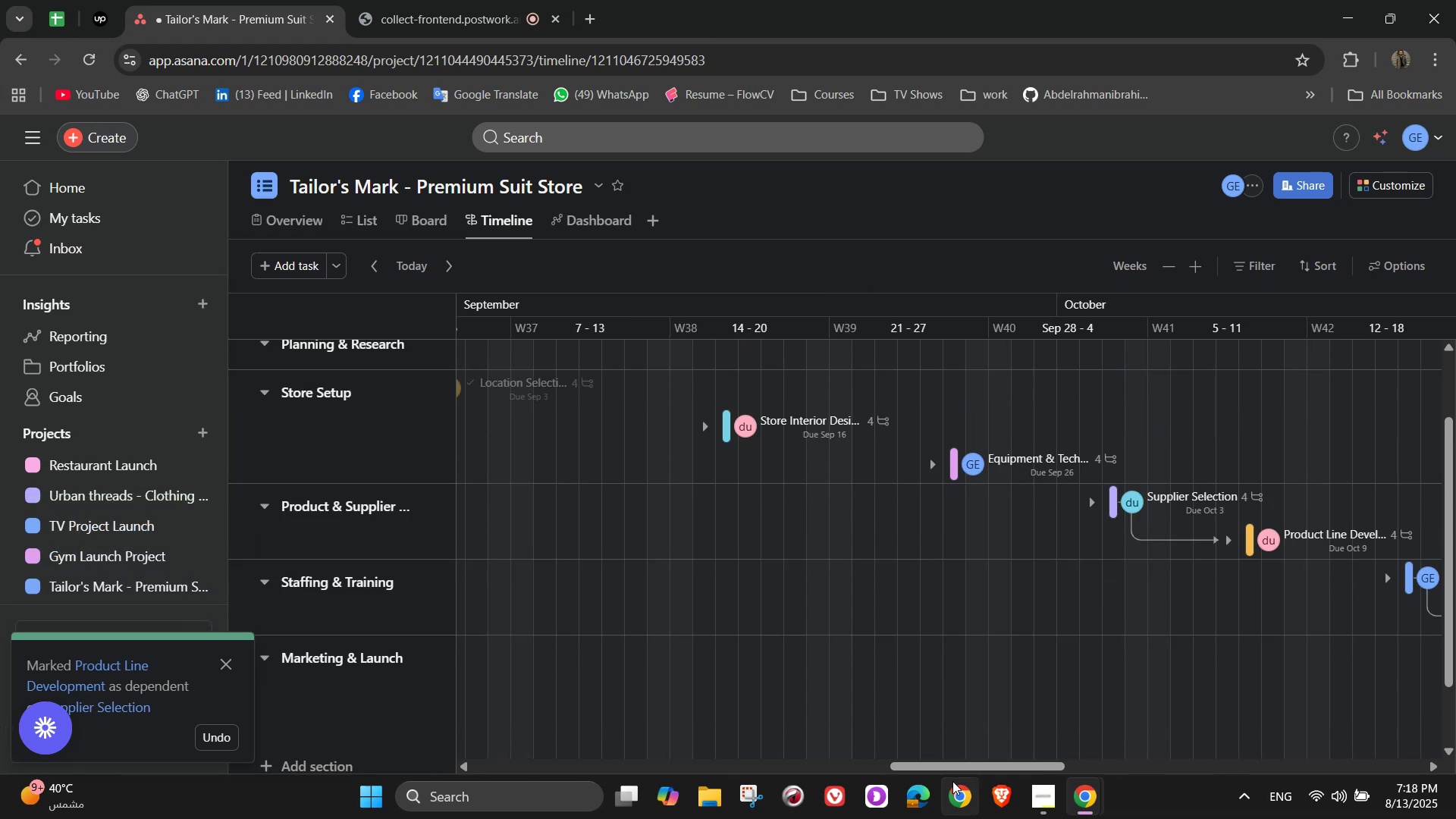 
left_click_drag(start_coordinate=[946, 760], to_coordinate=[887, 746])
 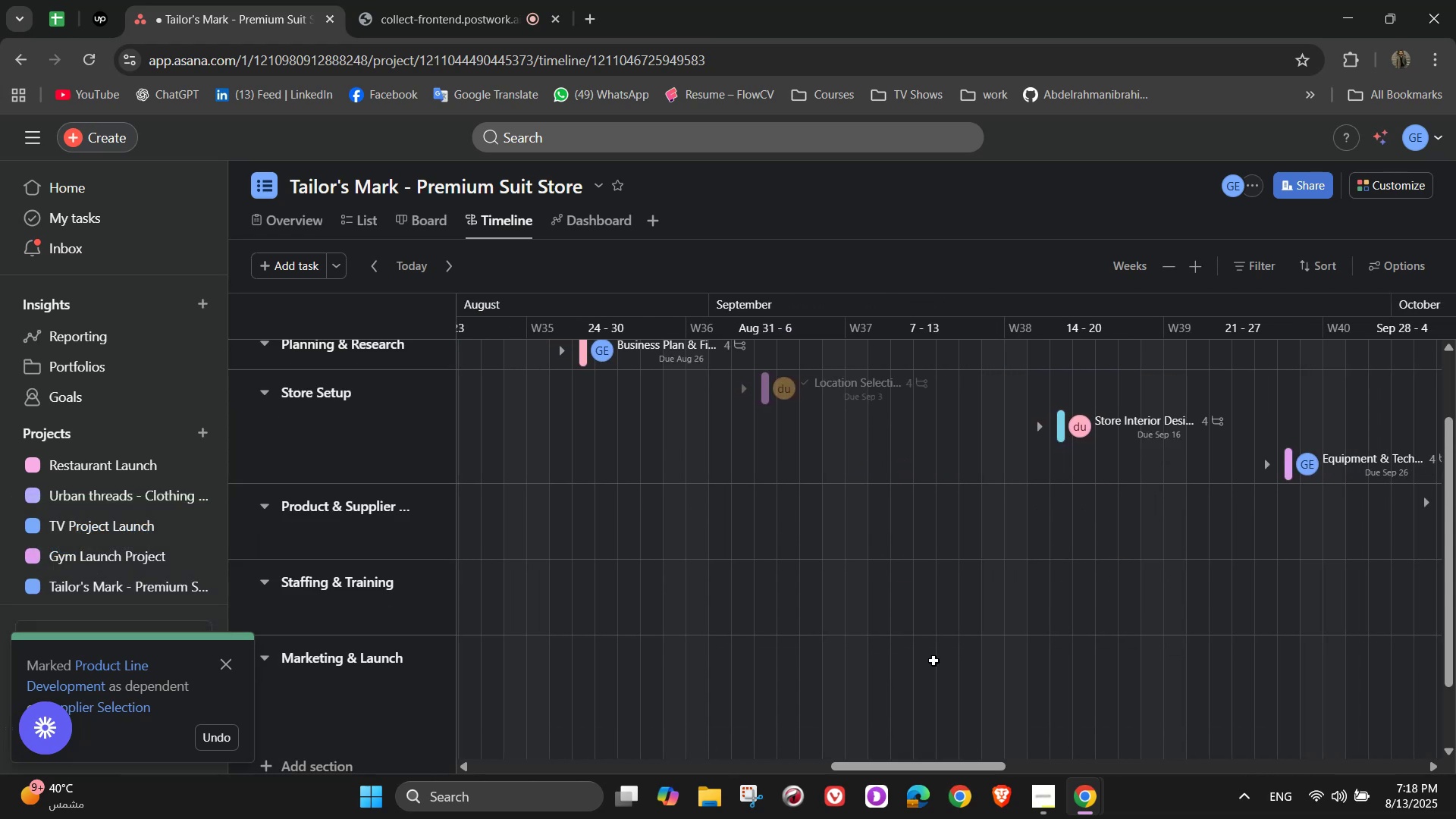 
scroll: coordinate [934, 661], scroll_direction: up, amount: 1.0
 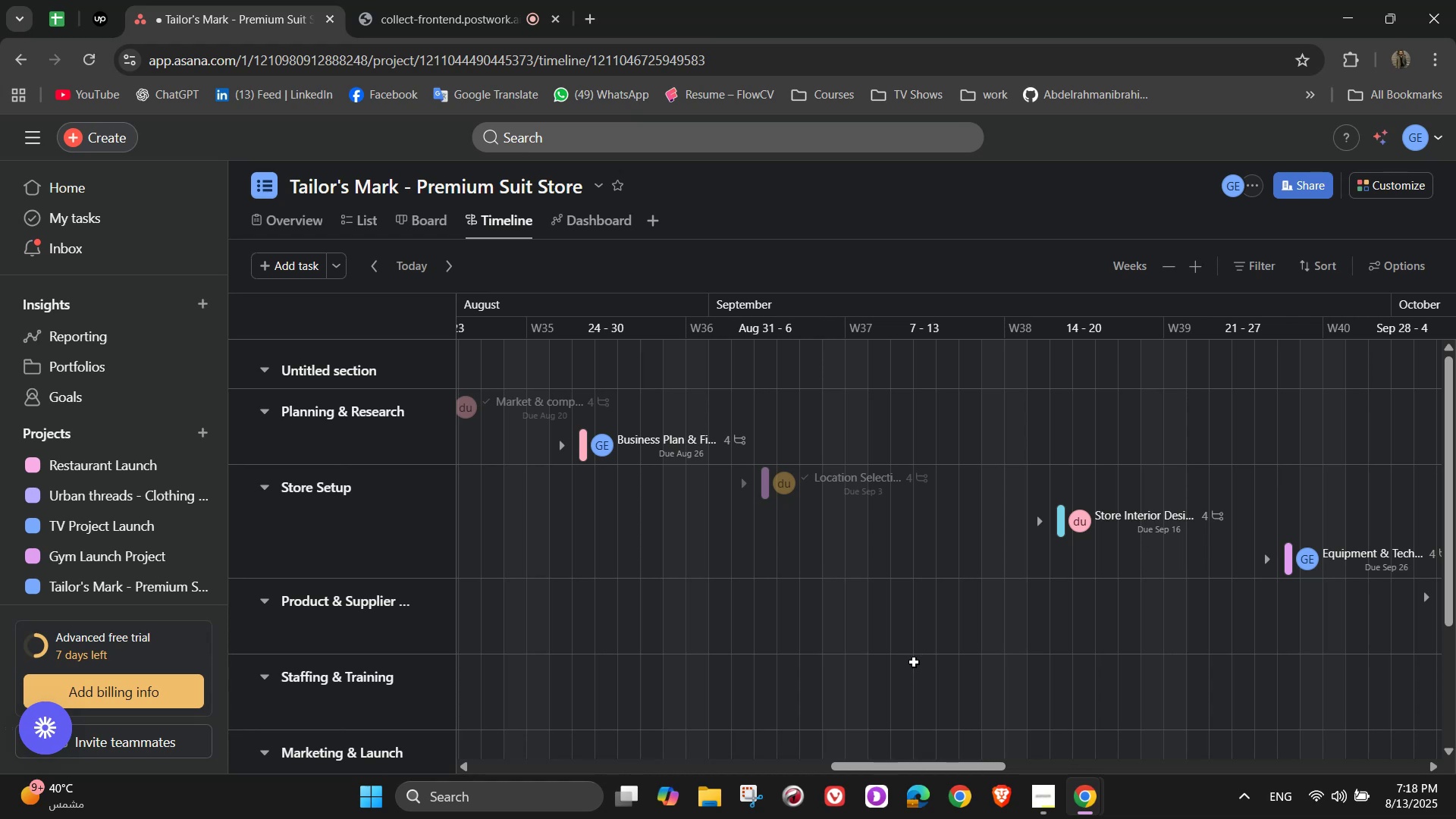 
wait(26.5)
 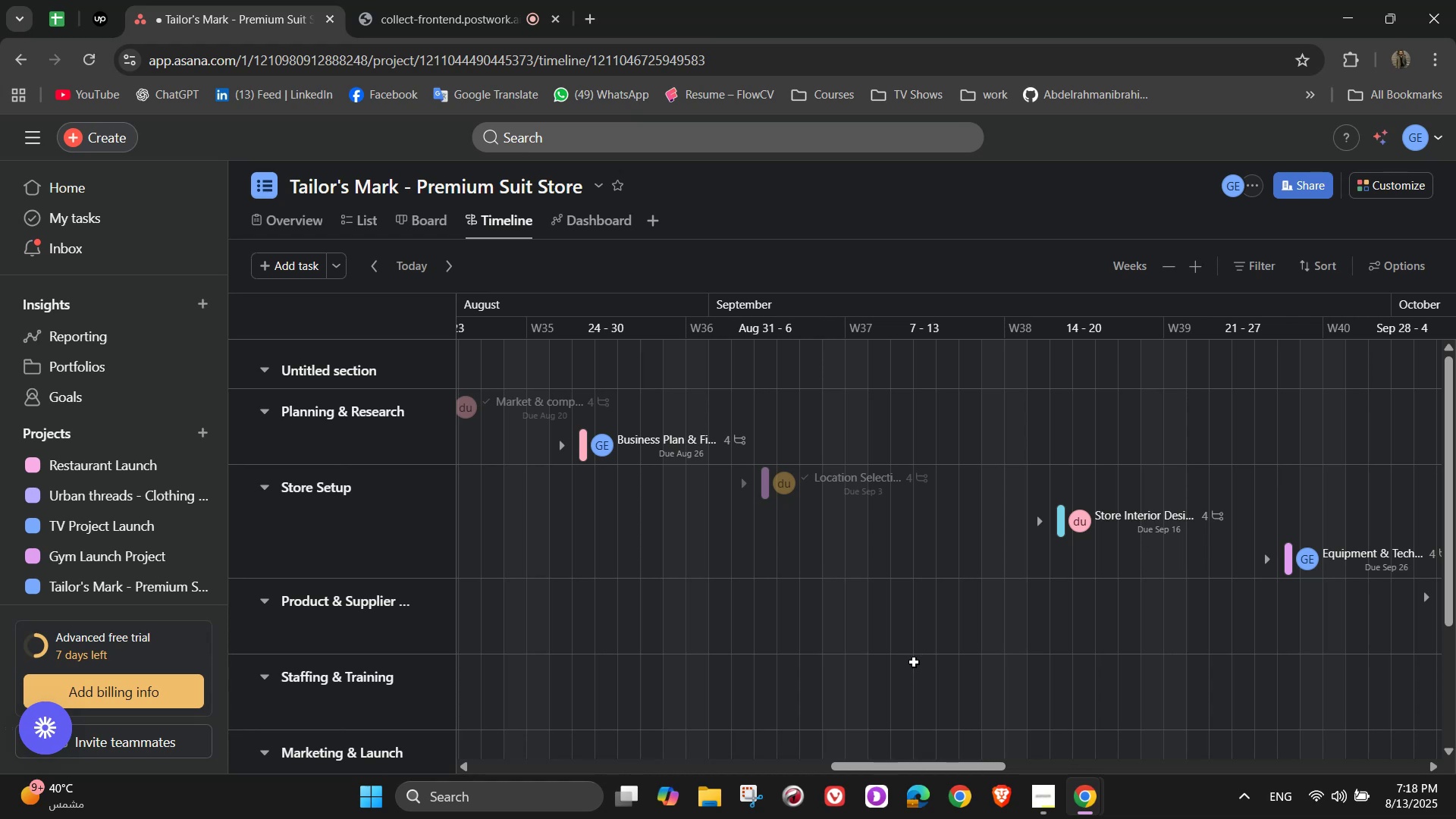 
left_click_drag(start_coordinate=[945, 764], to_coordinate=[1128, 761])
 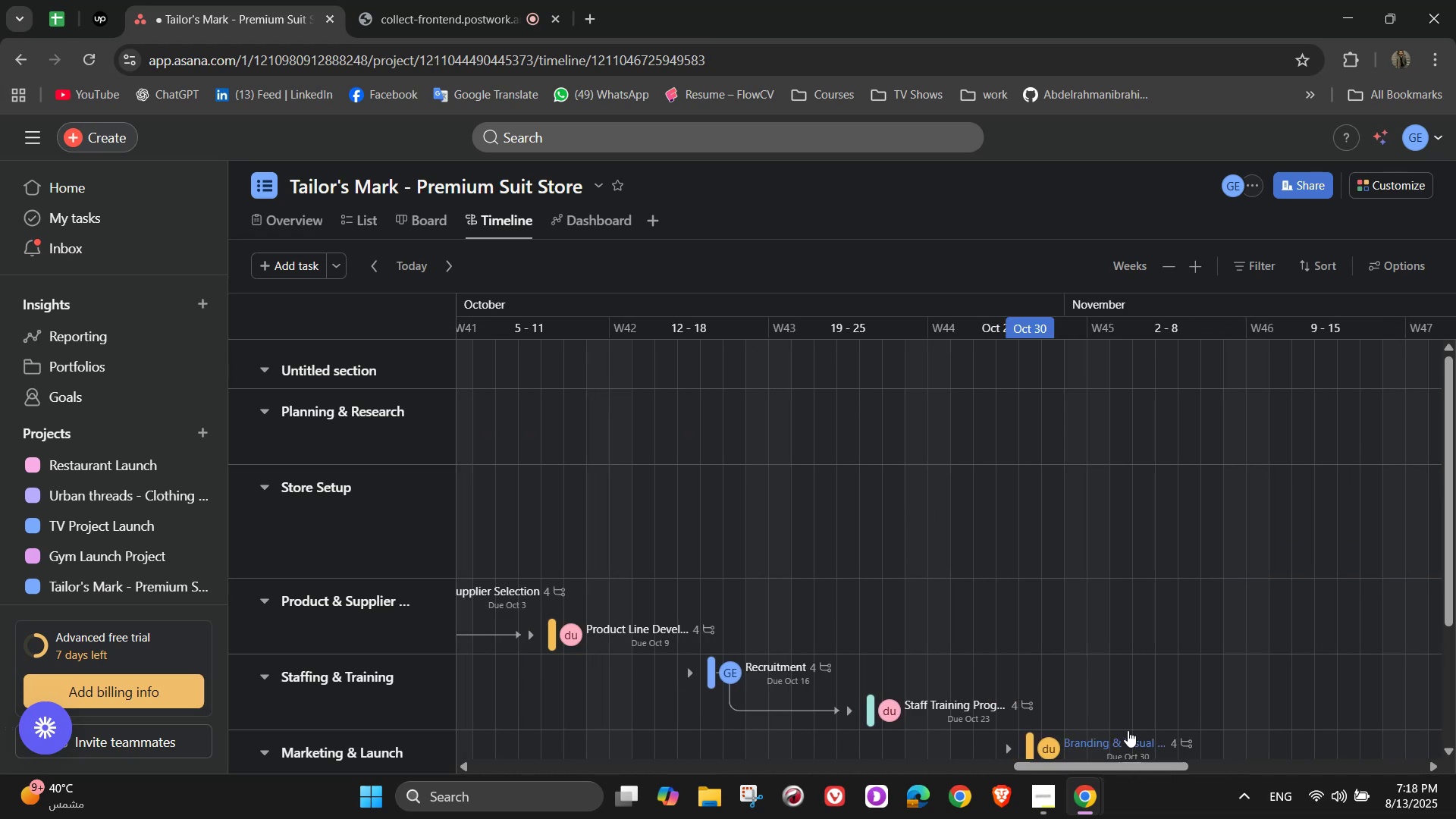 
scroll: coordinate [1134, 652], scroll_direction: down, amount: 11.0
 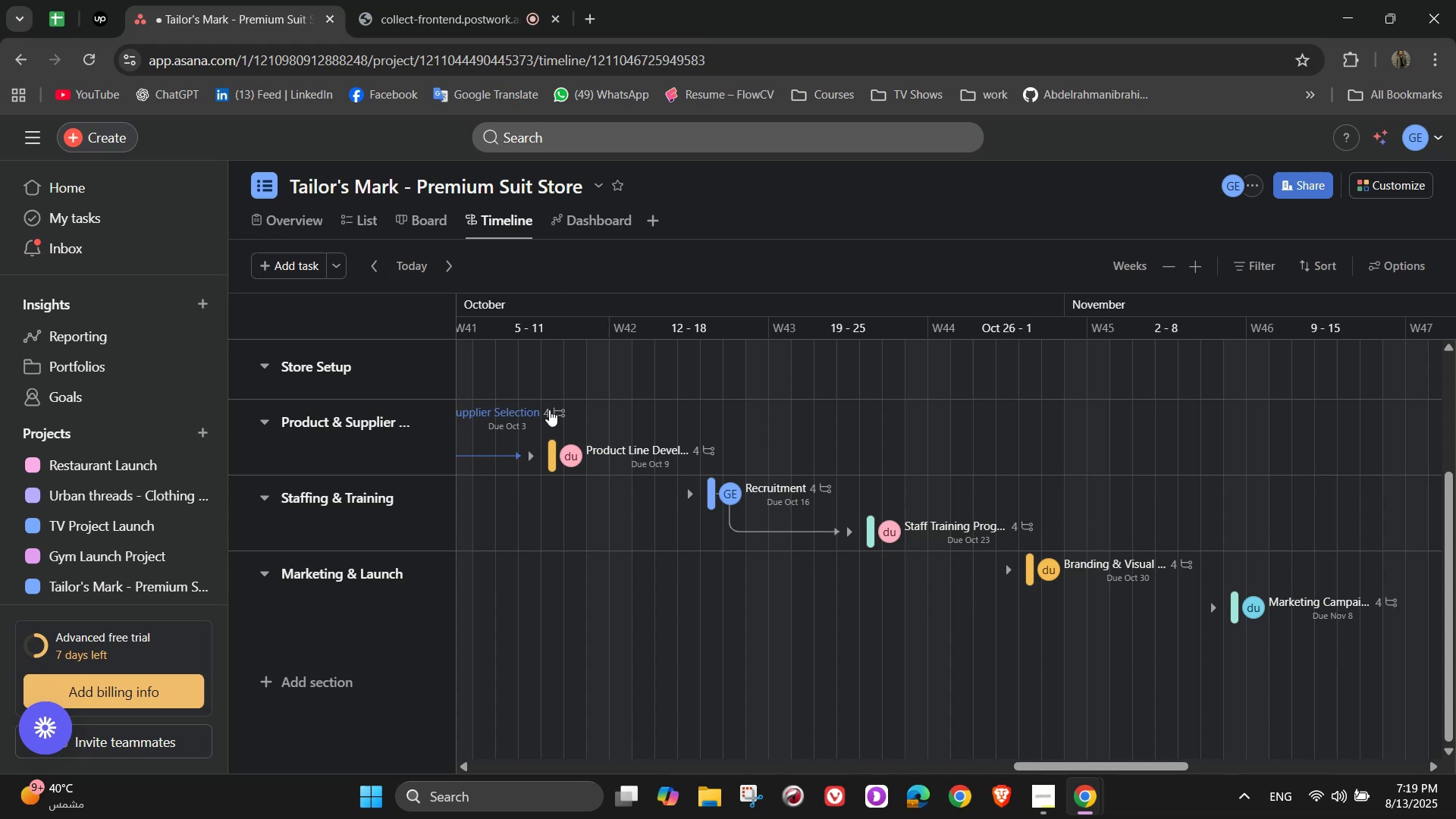 
wait(25.62)
 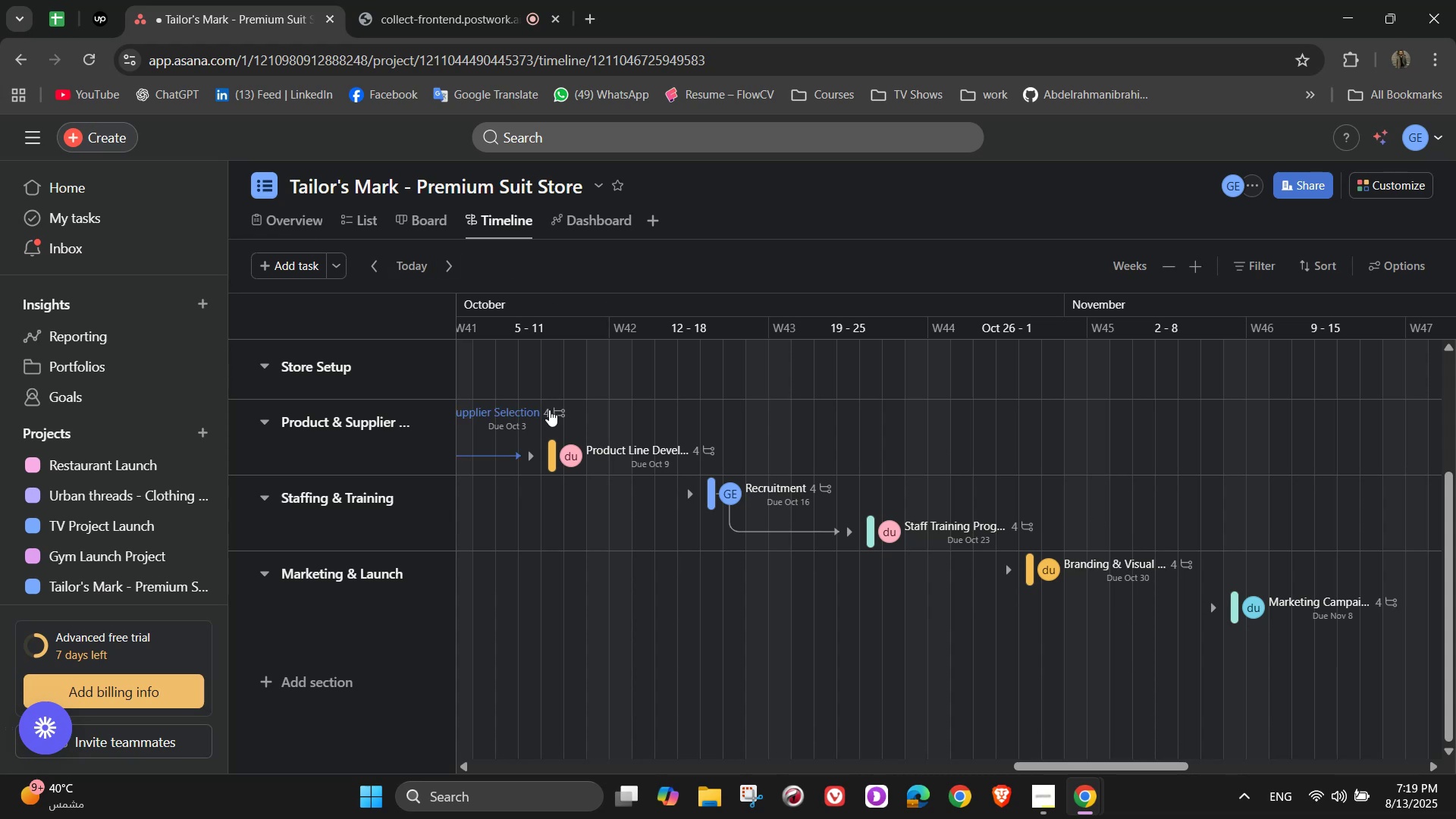 
left_click_drag(start_coordinate=[1147, 761], to_coordinate=[1193, 756])
 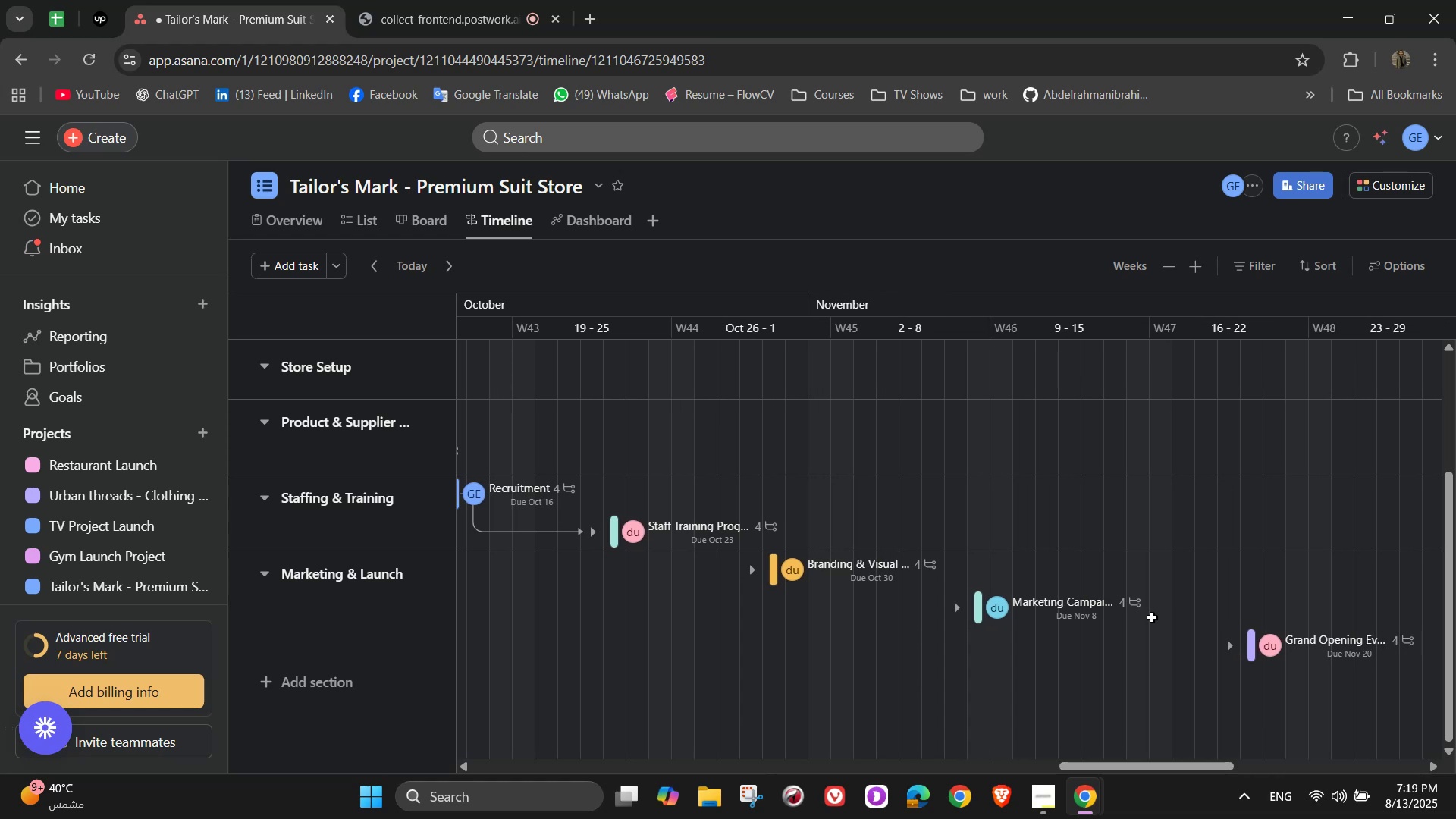 
scroll: coordinate [1150, 577], scroll_direction: down, amount: 3.0
 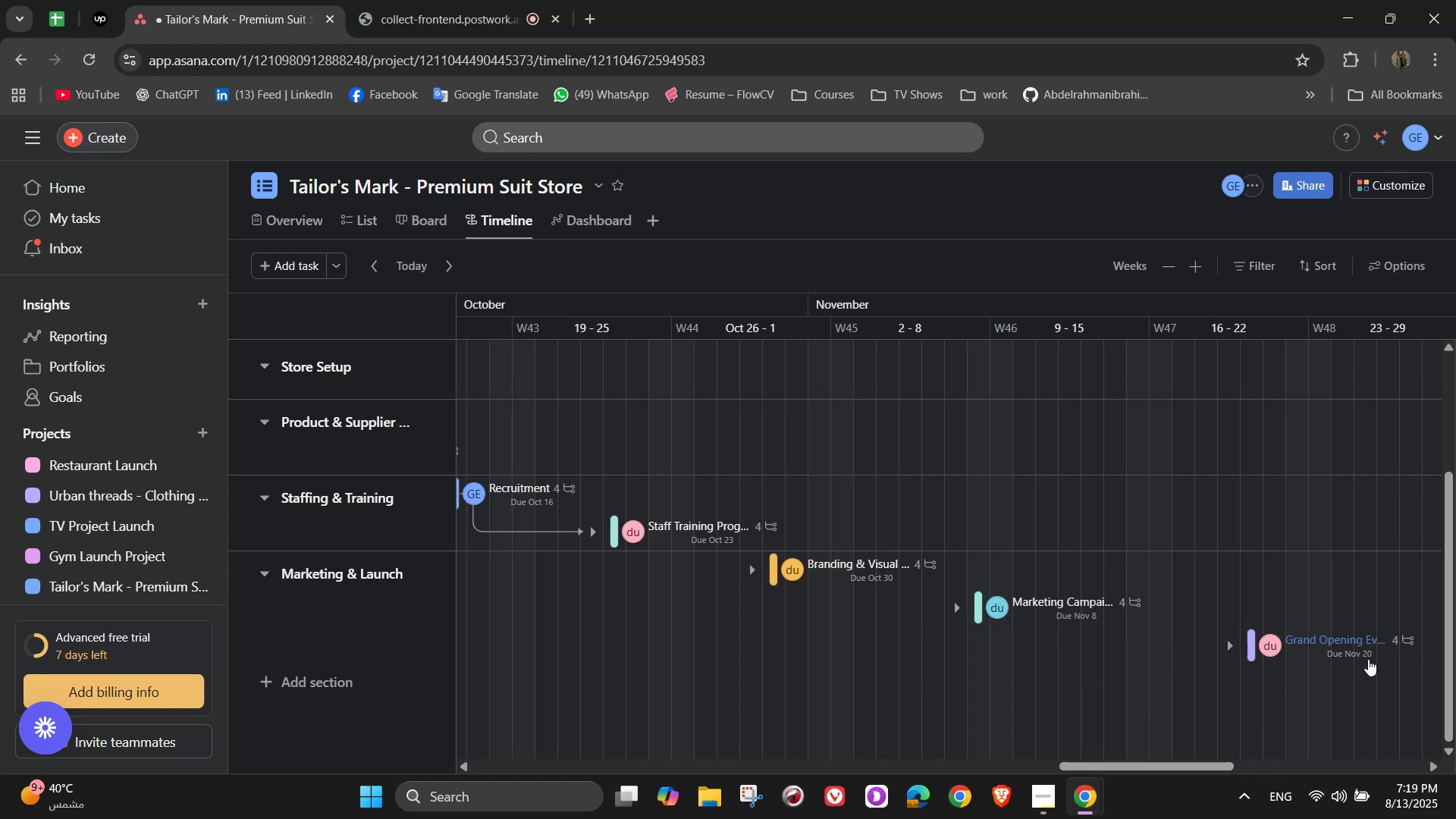 
left_click_drag(start_coordinate=[1251, 621], to_coordinate=[986, 604])
 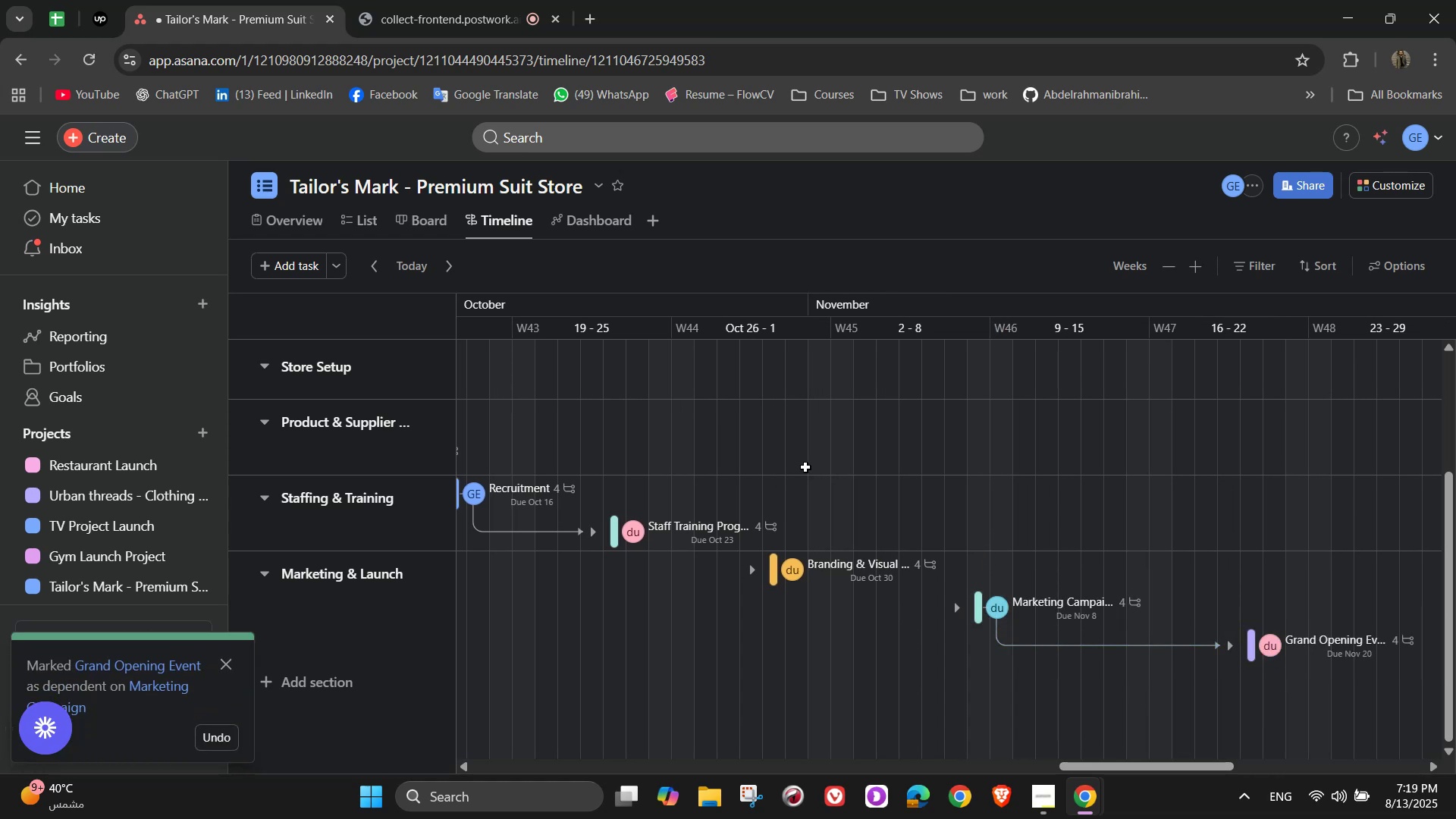 
left_click([560, 216])
 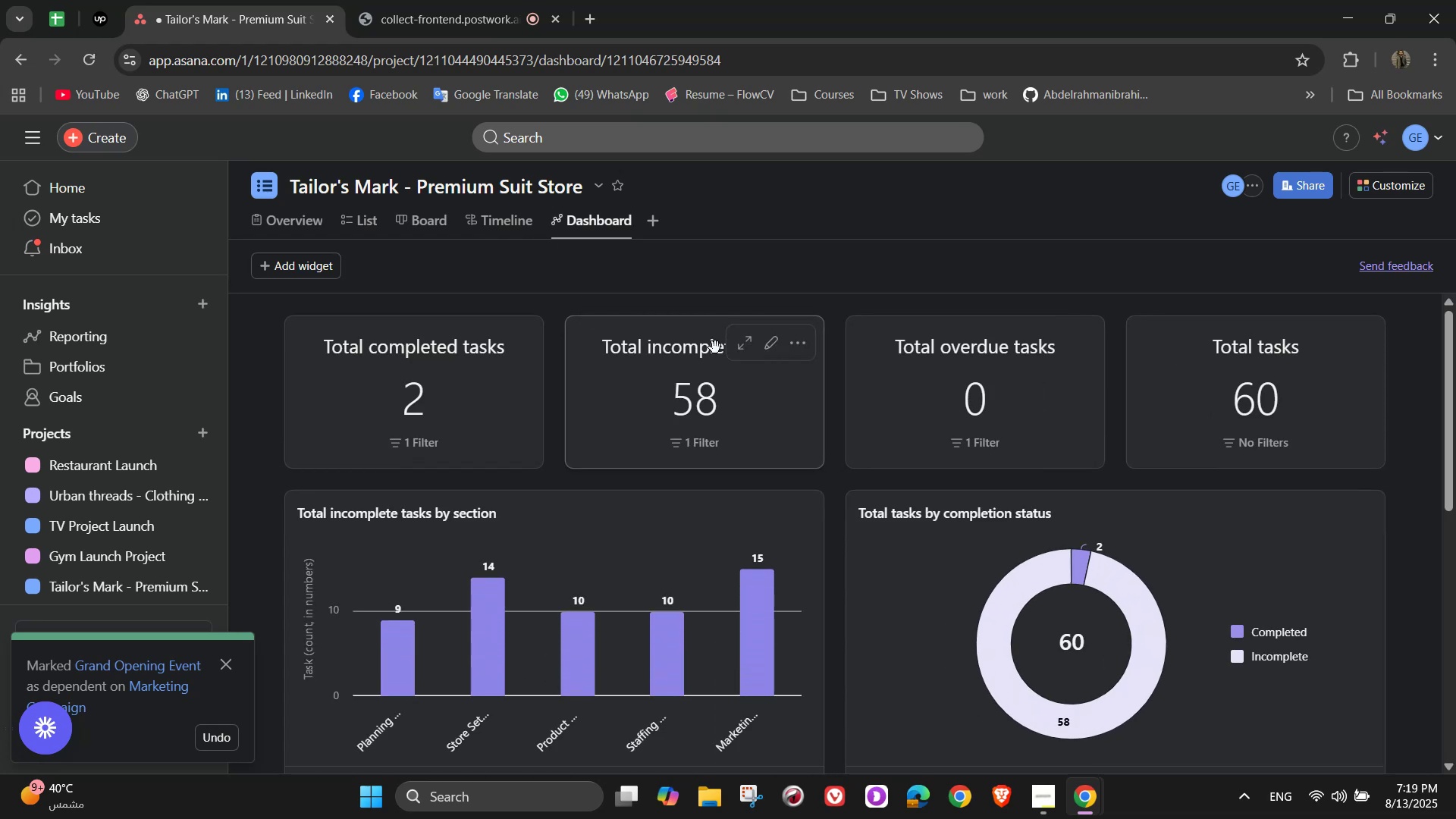 
wait(5.33)
 